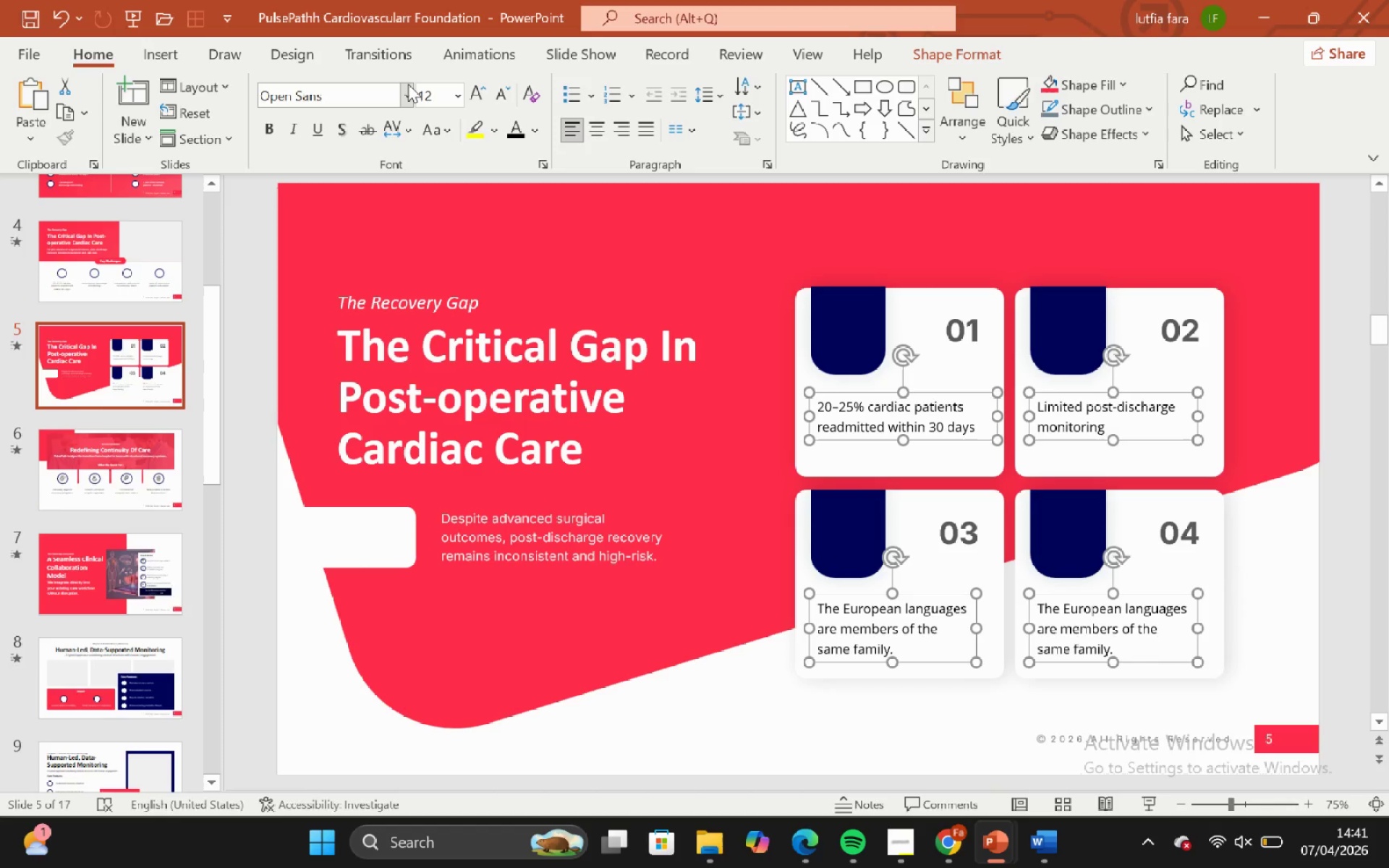 
left_click([409, 88])
 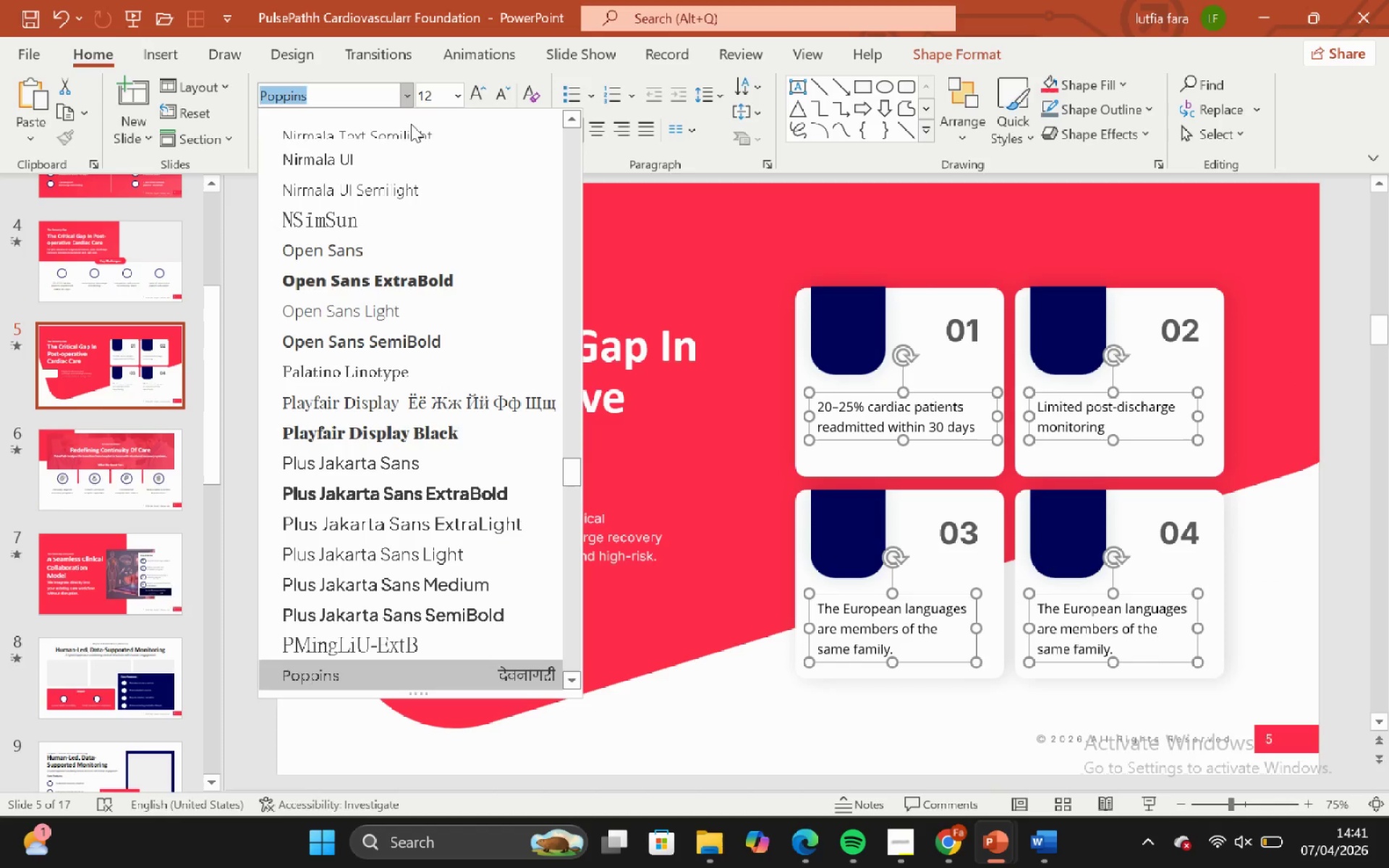 
scroll: coordinate [537, 270], scroll_direction: up, amount: 15.0
 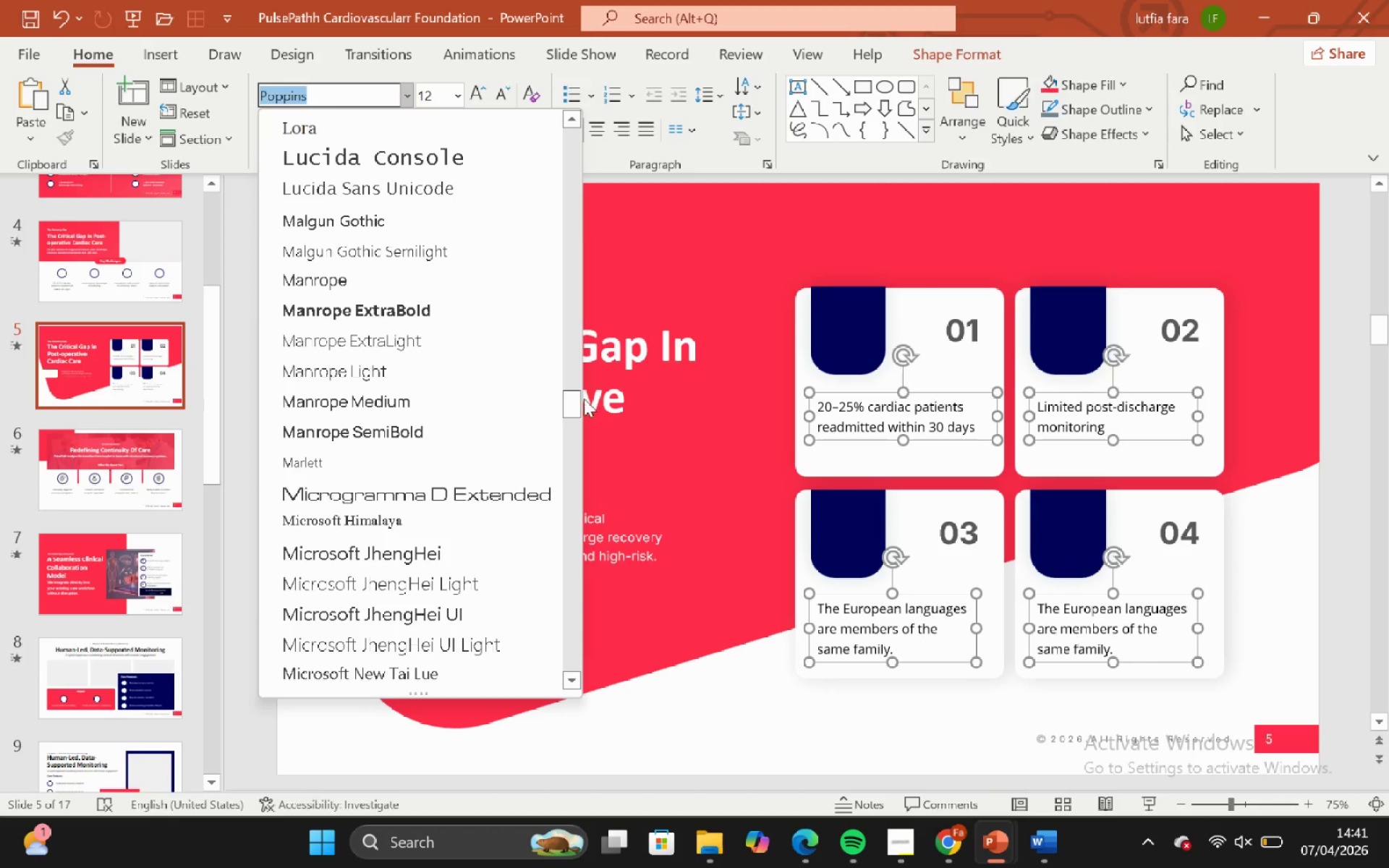 
left_click_drag(start_coordinate=[579, 399], to_coordinate=[556, 125])
 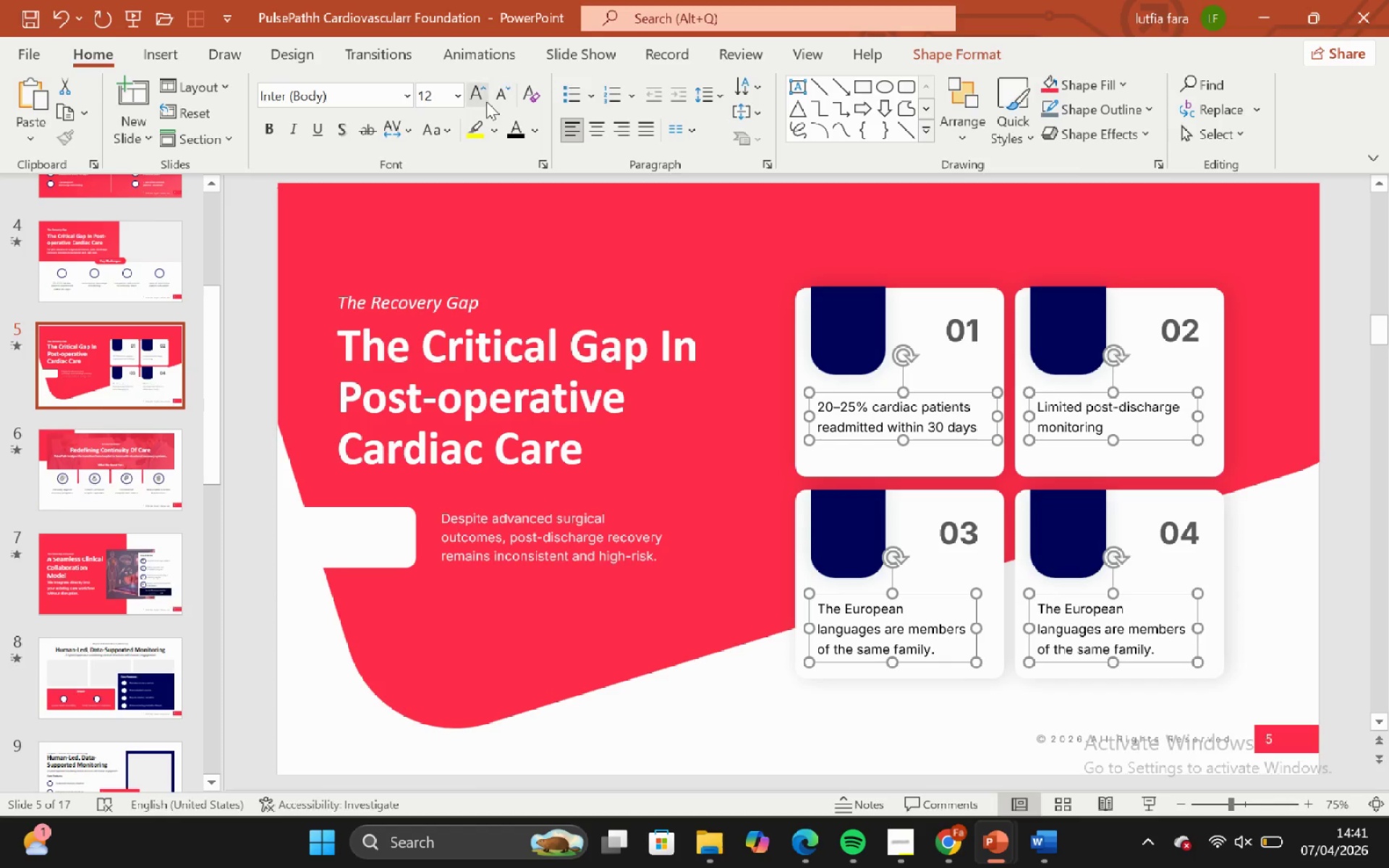 
left_click([480, 98])
 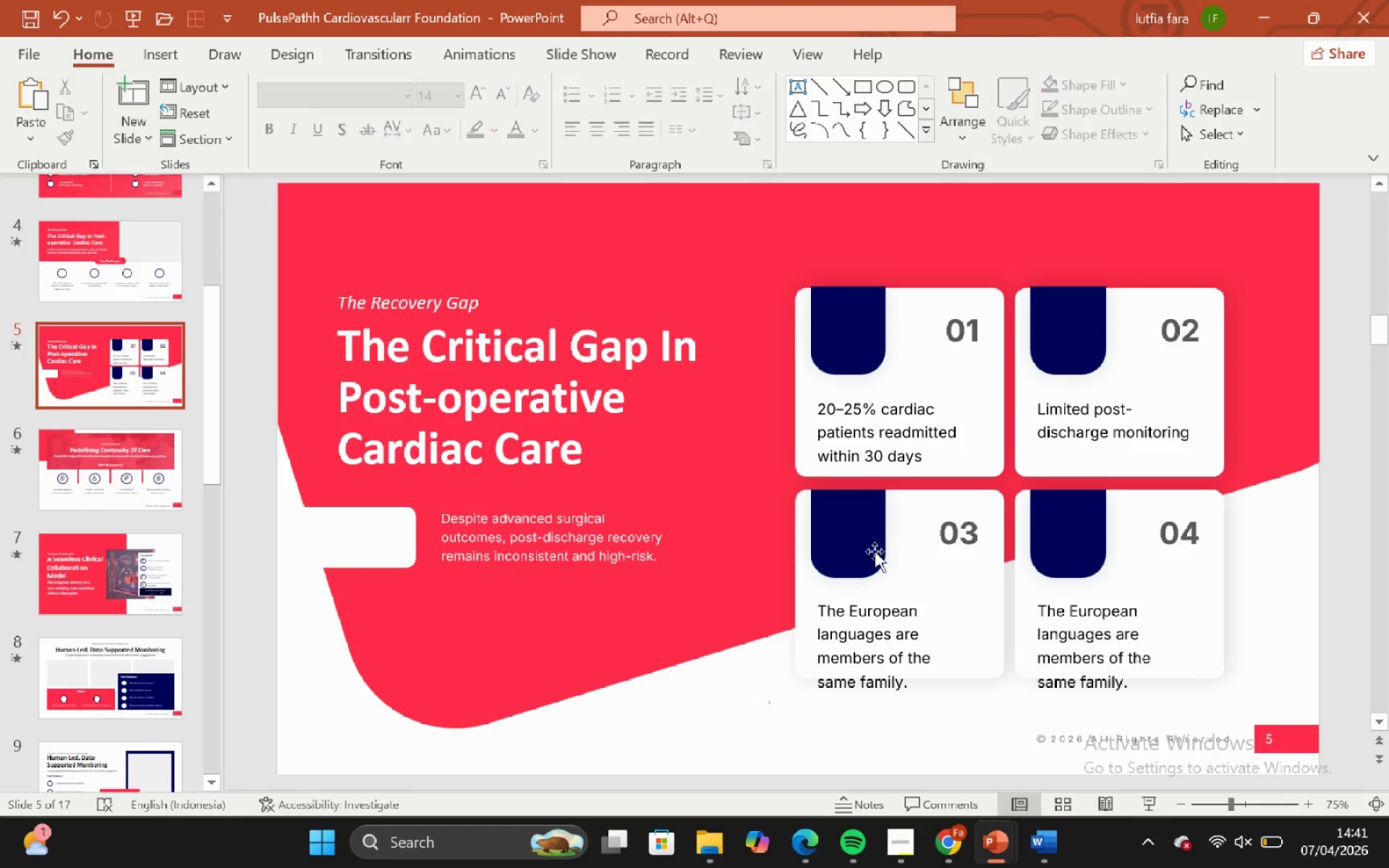 
left_click([909, 433])
 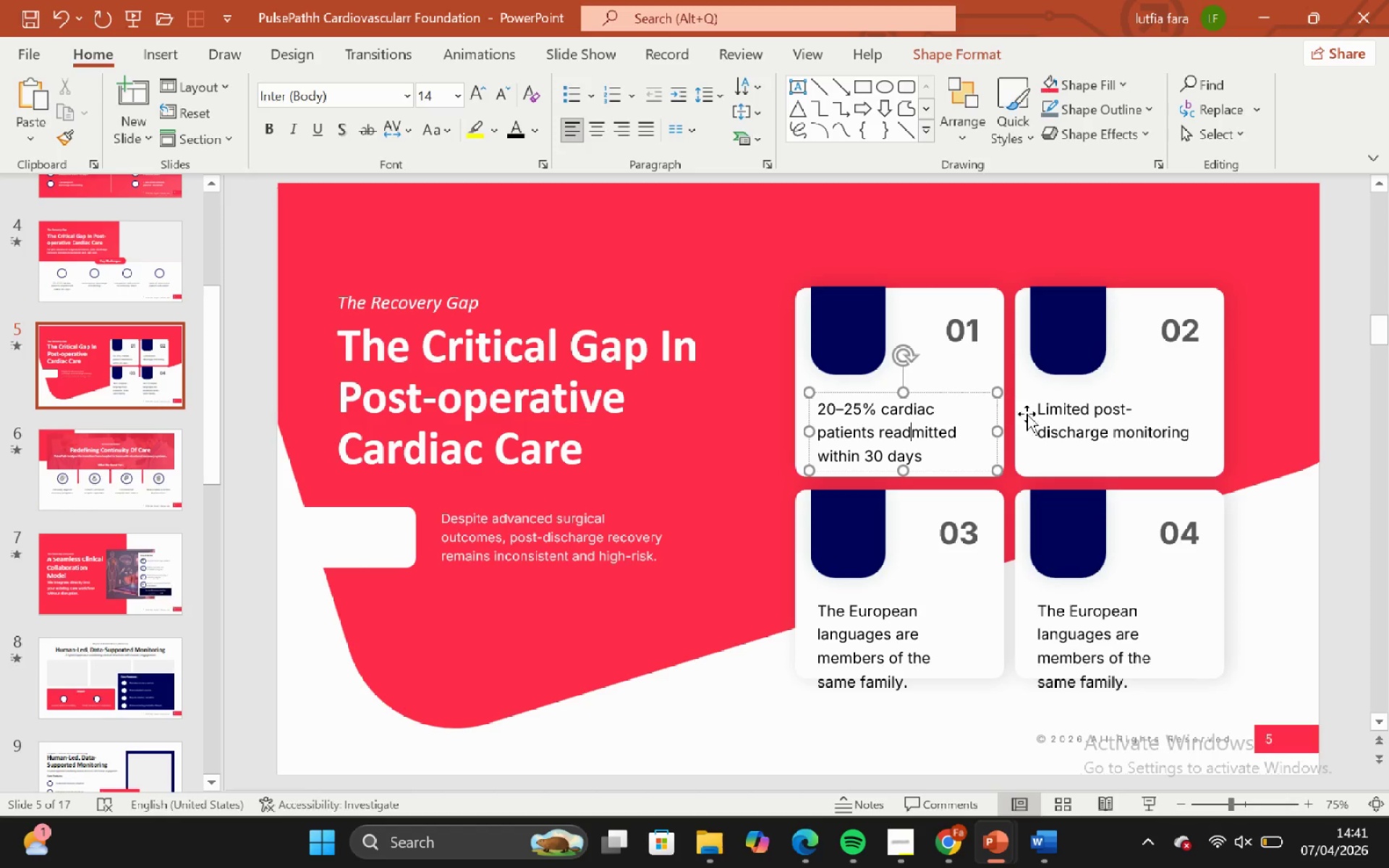 
hold_key(key=ShiftLeft, duration=0.48)
 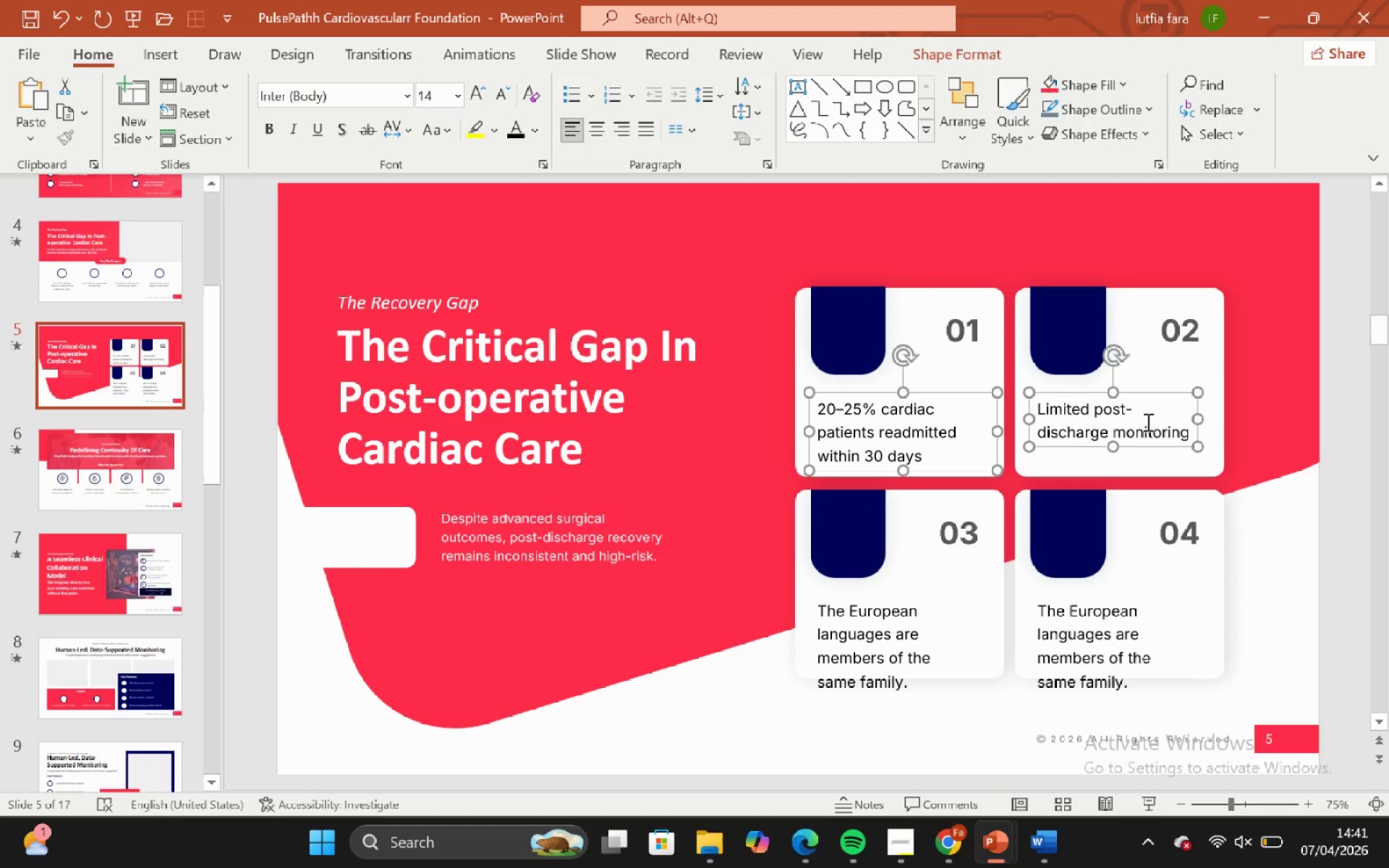 
hold_key(key=ShiftLeft, duration=1.61)
 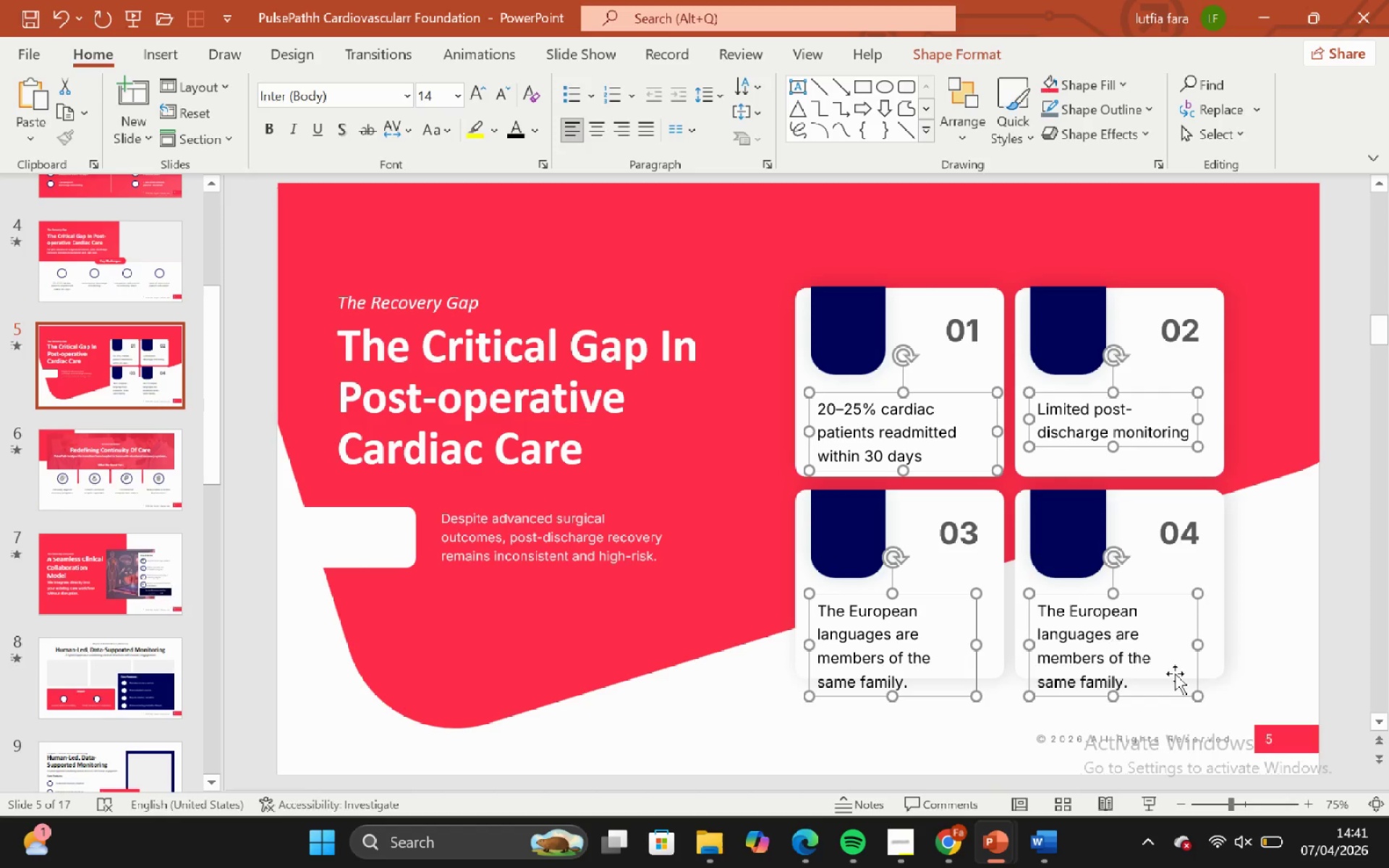 
key(ArrowUp)
 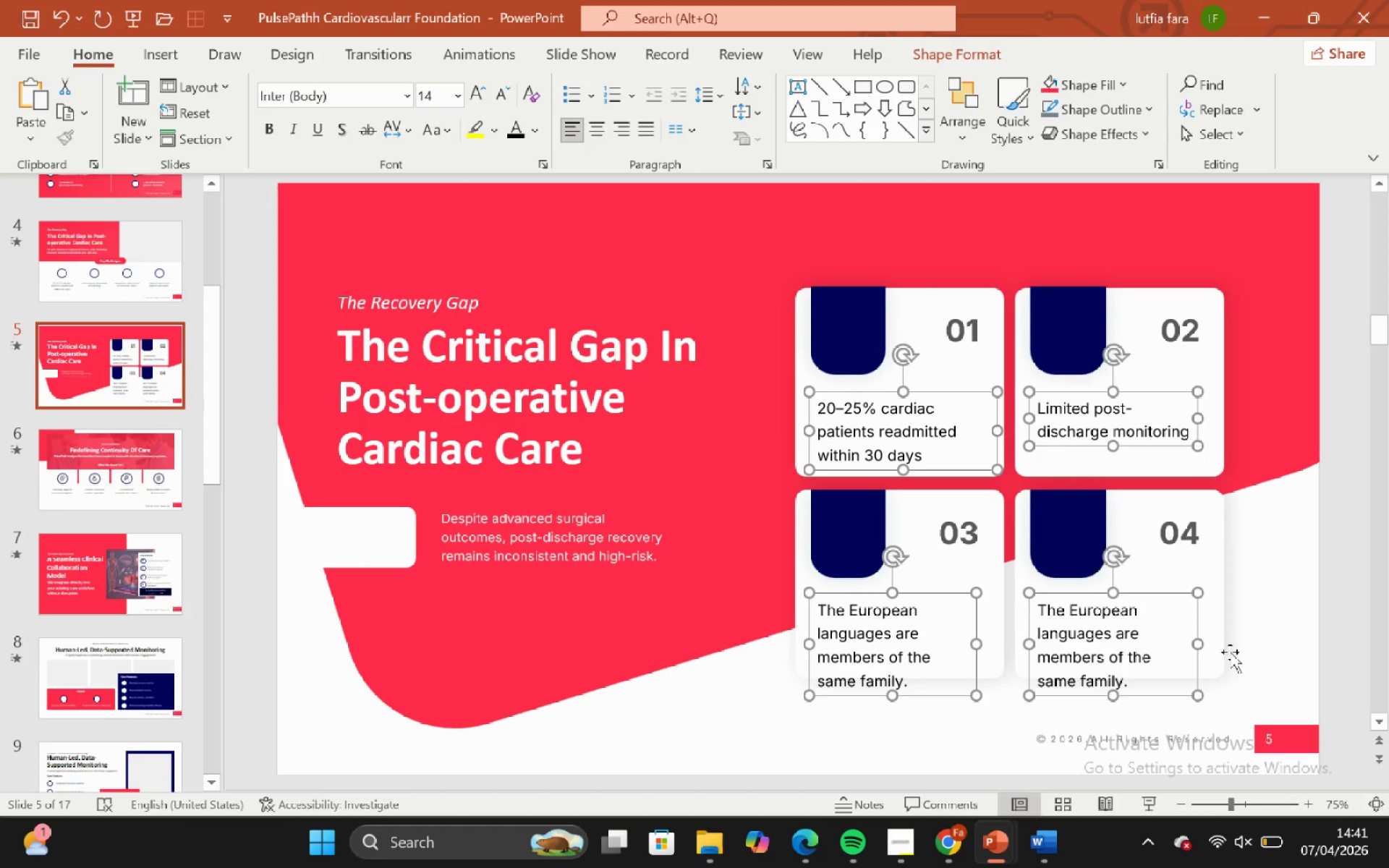 
key(ArrowUp)
 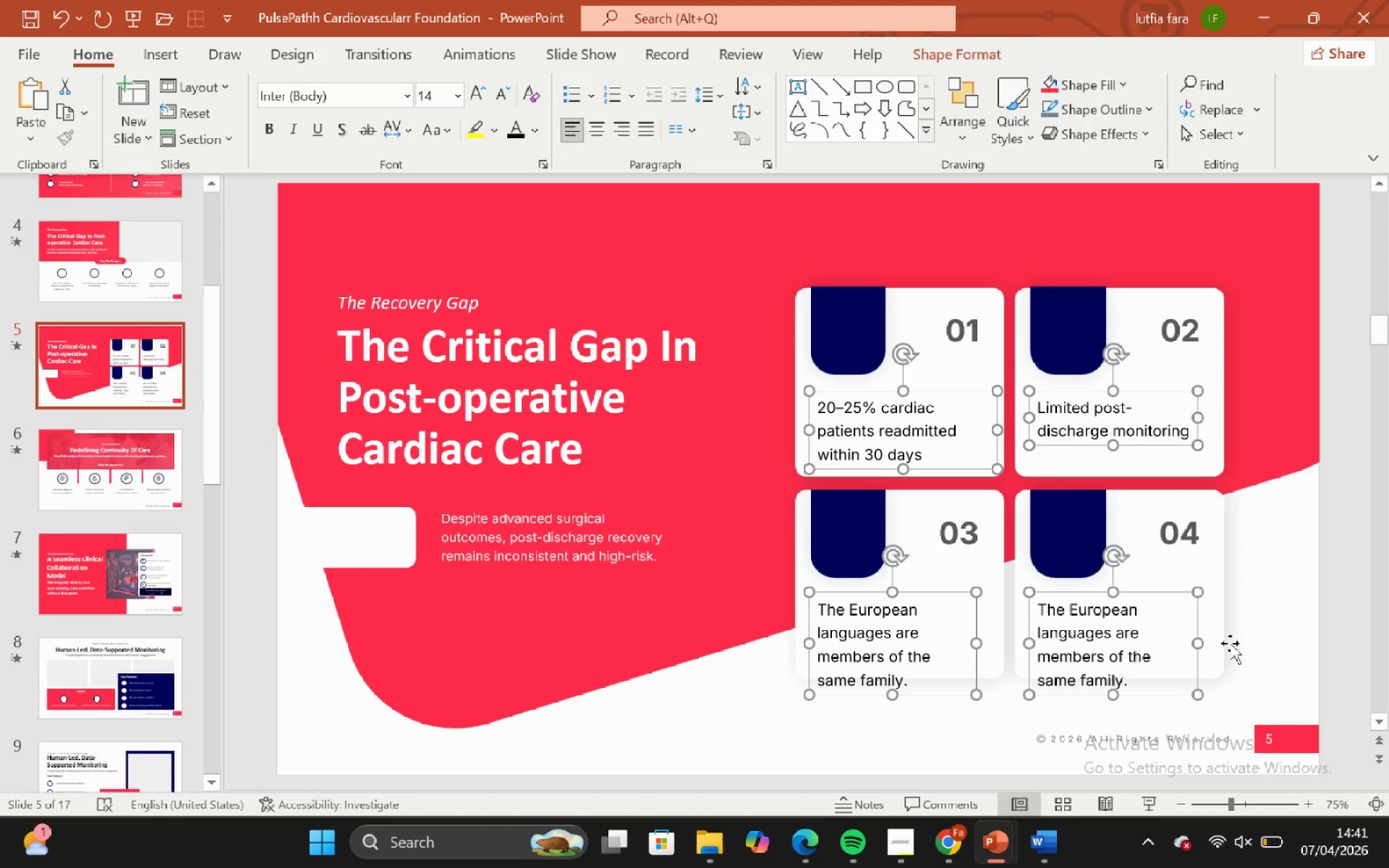 
key(ArrowUp)
 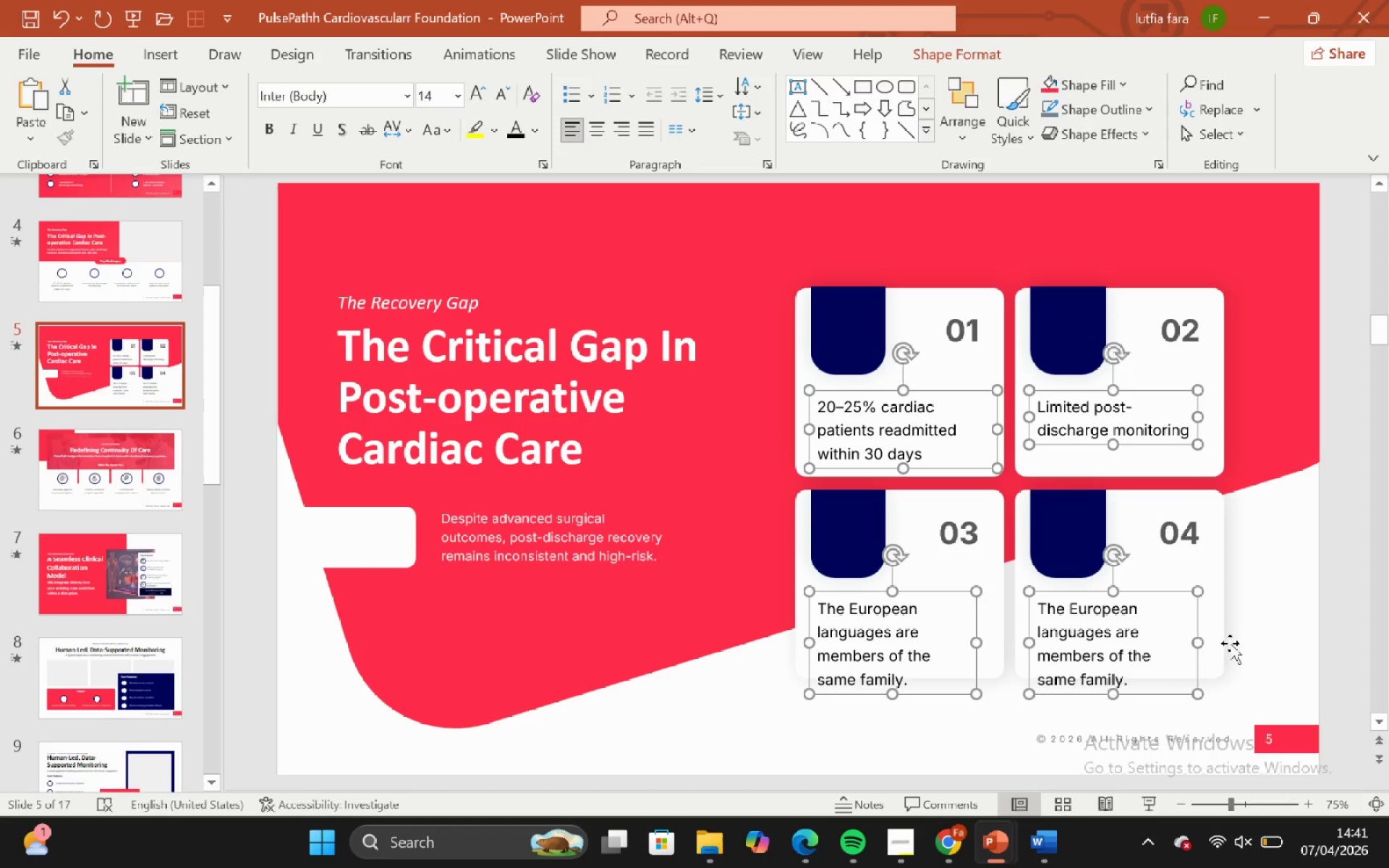 
key(ArrowUp)
 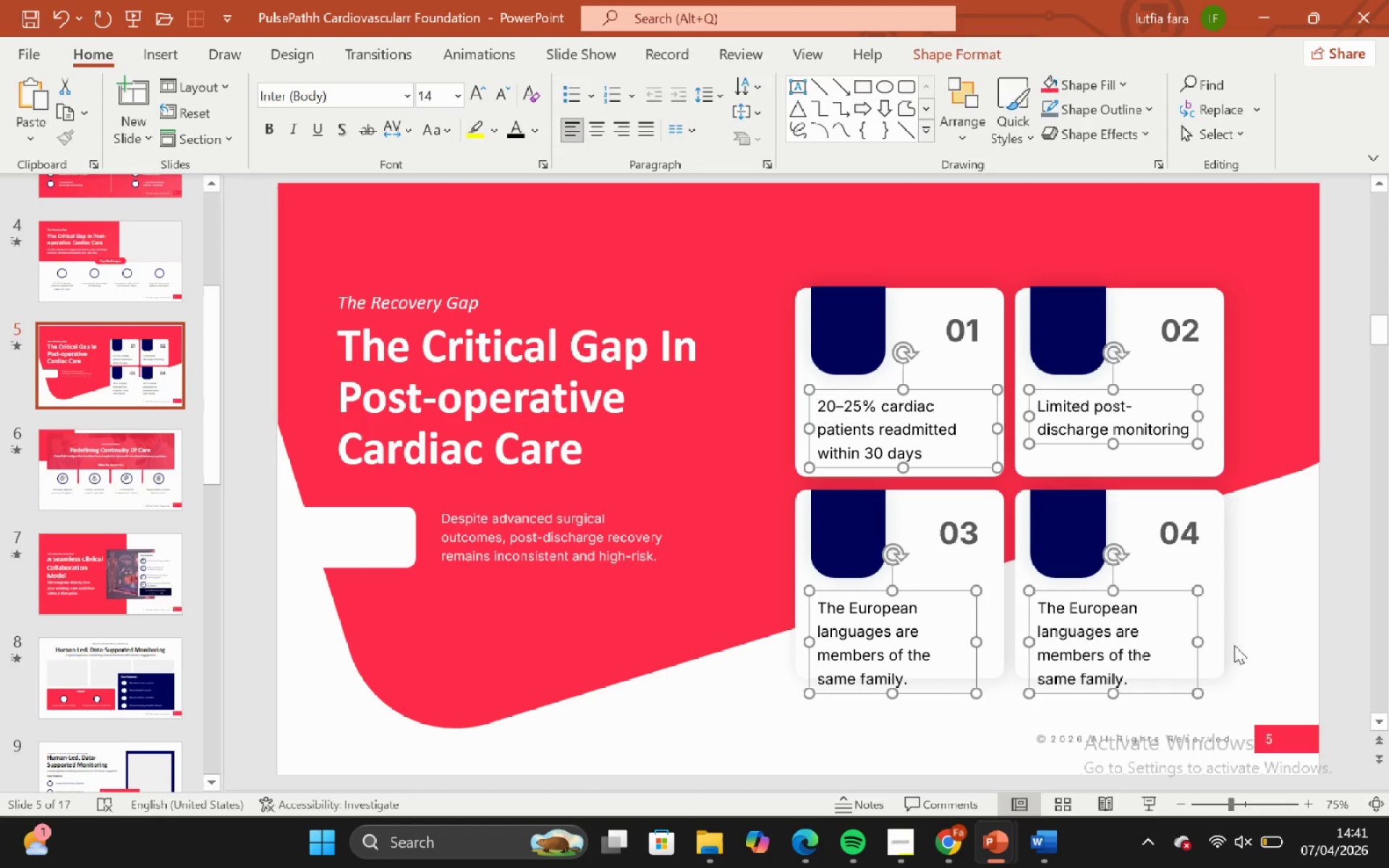 
key(ArrowUp)
 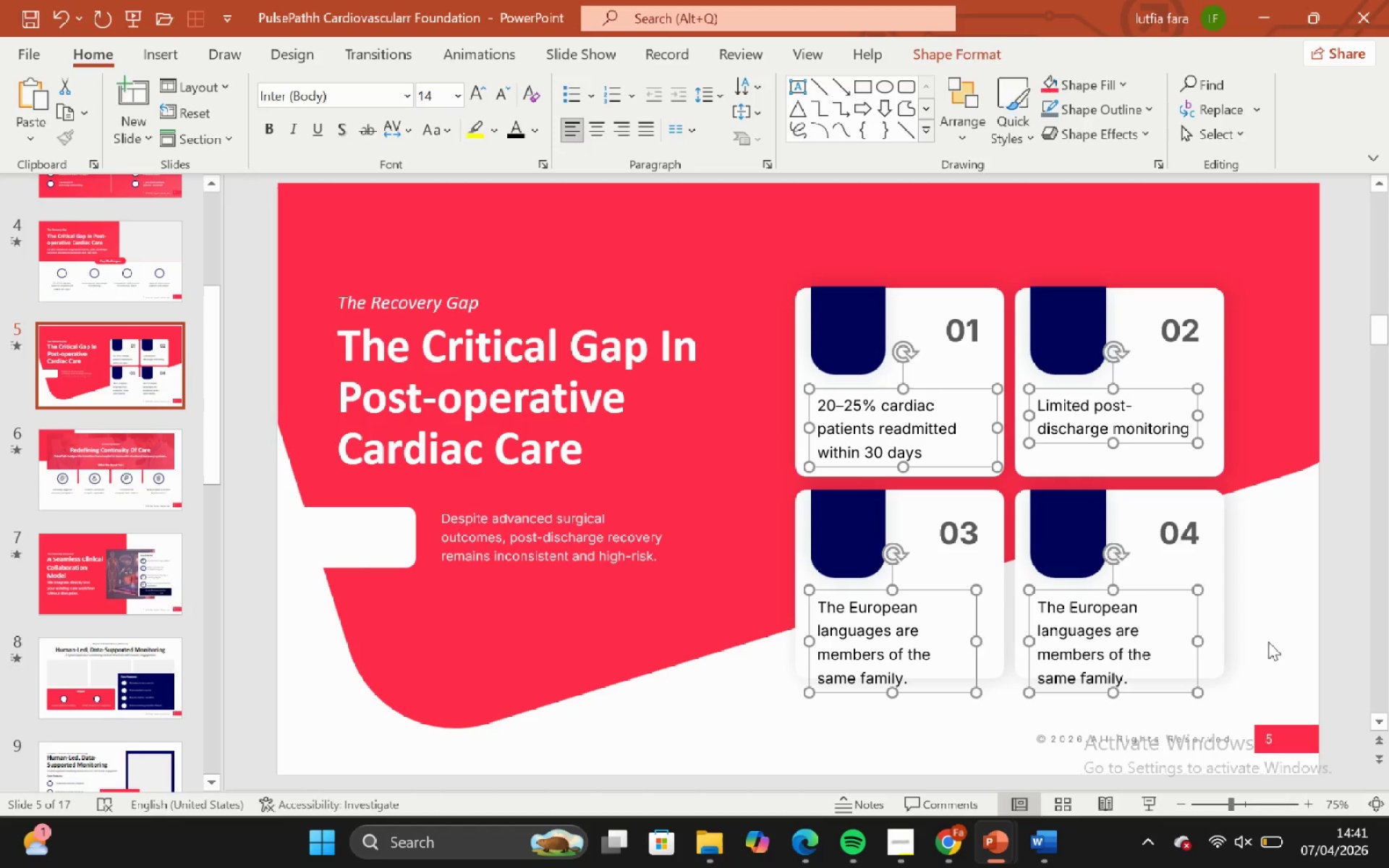 
key(ArrowUp)
 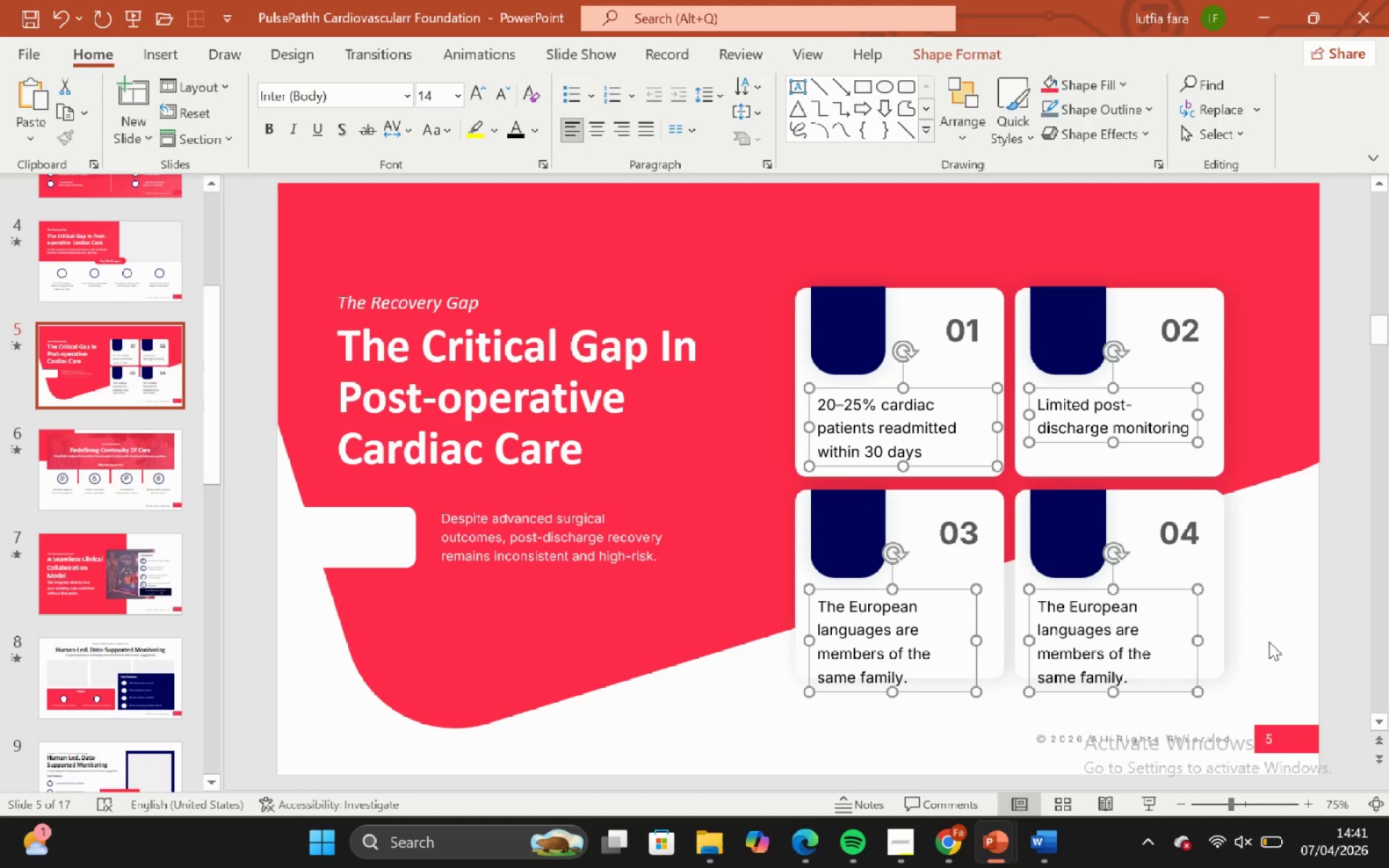 
left_click_drag(start_coordinate=[1270, 641], to_coordinate=[1275, 637])
 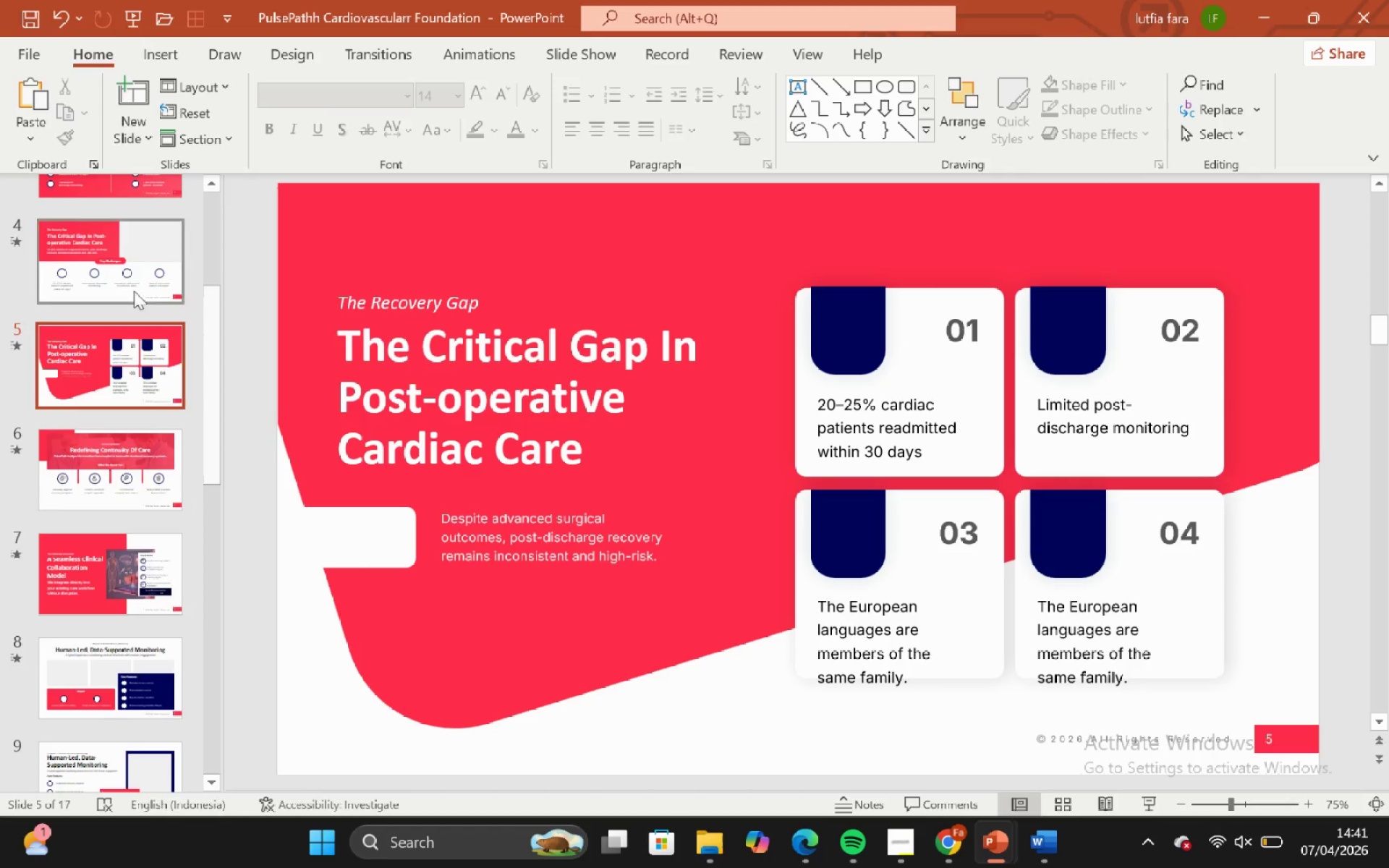 
left_click([118, 272])
 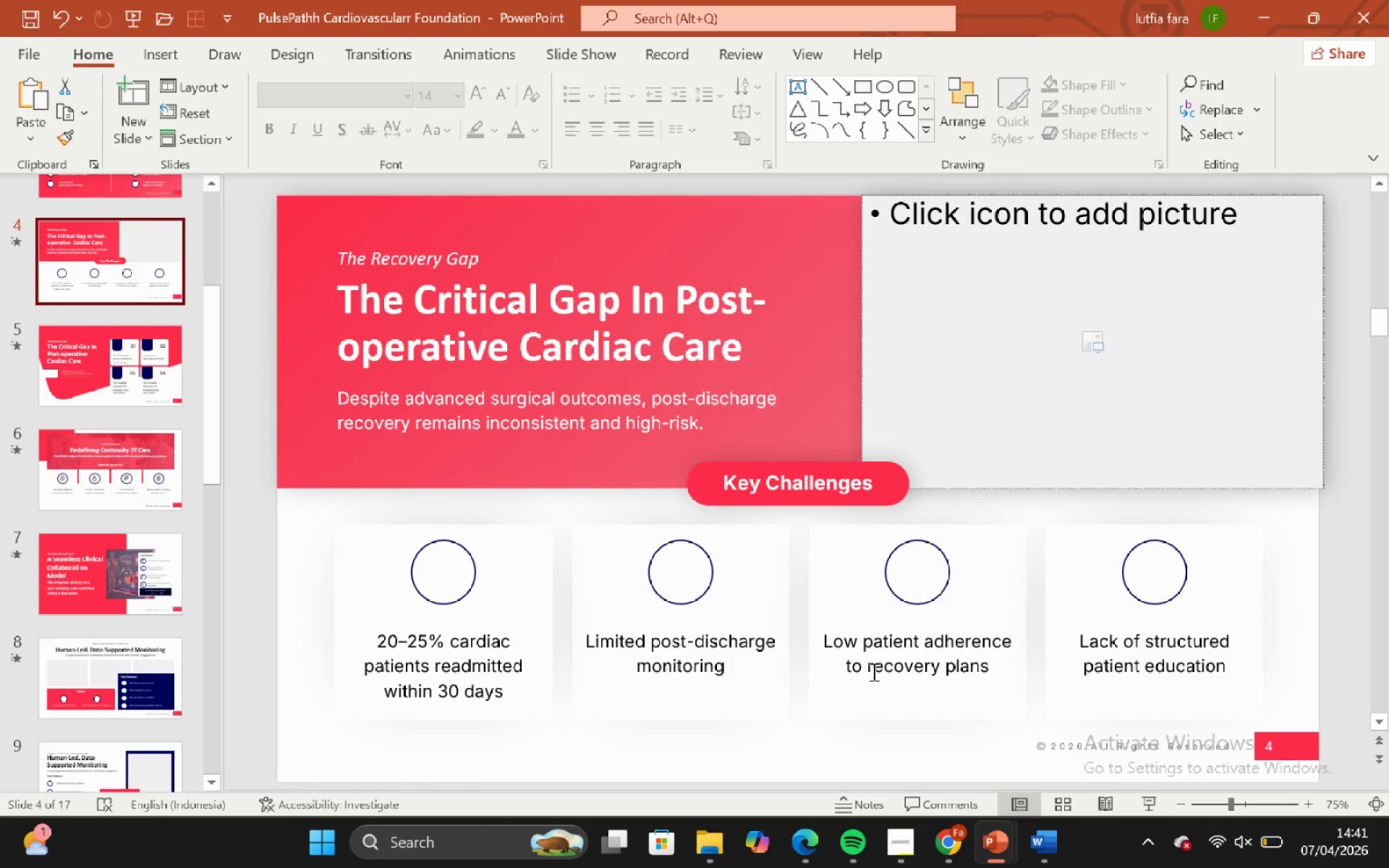 
left_click([903, 664])
 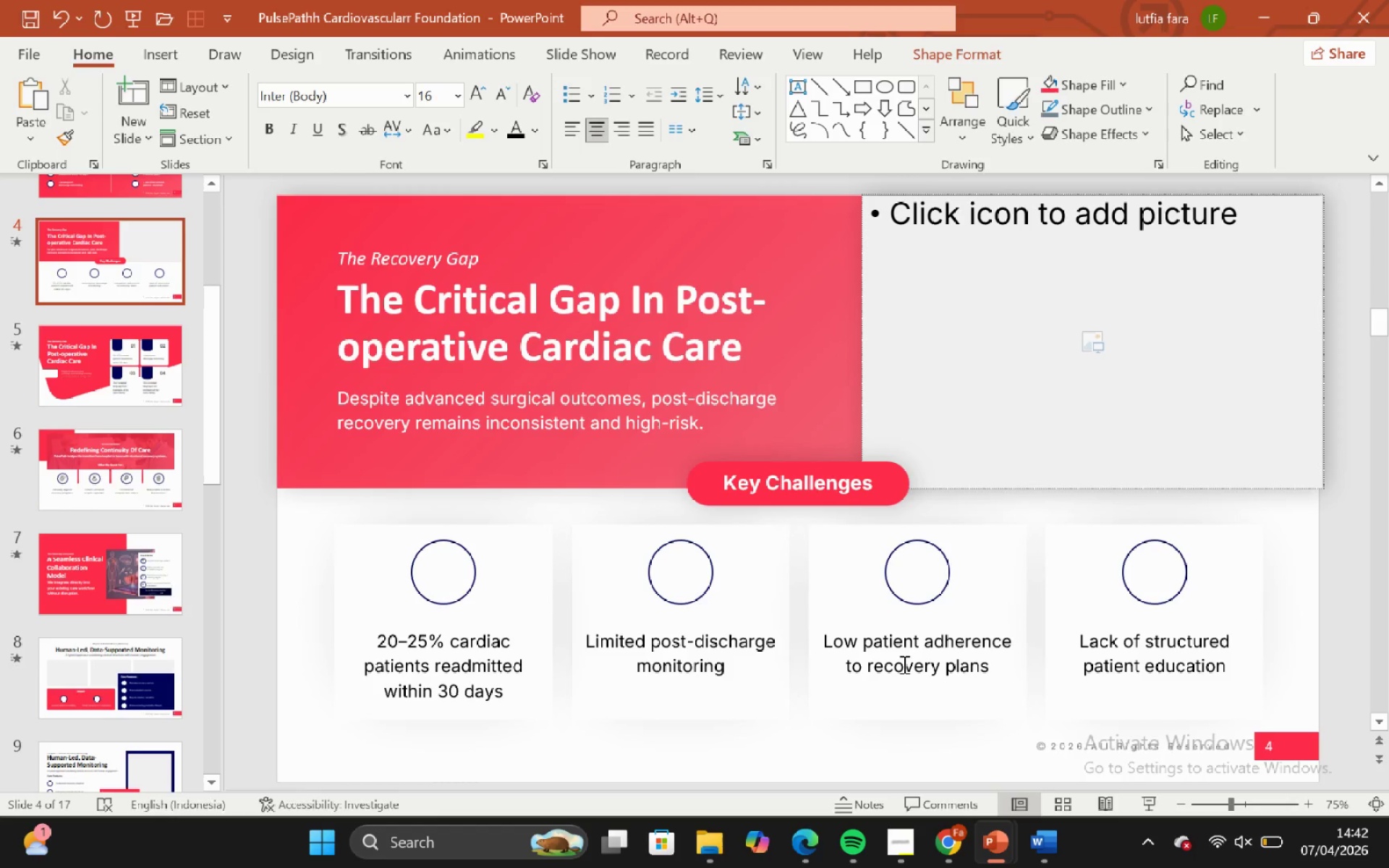 
key(Control+A)
 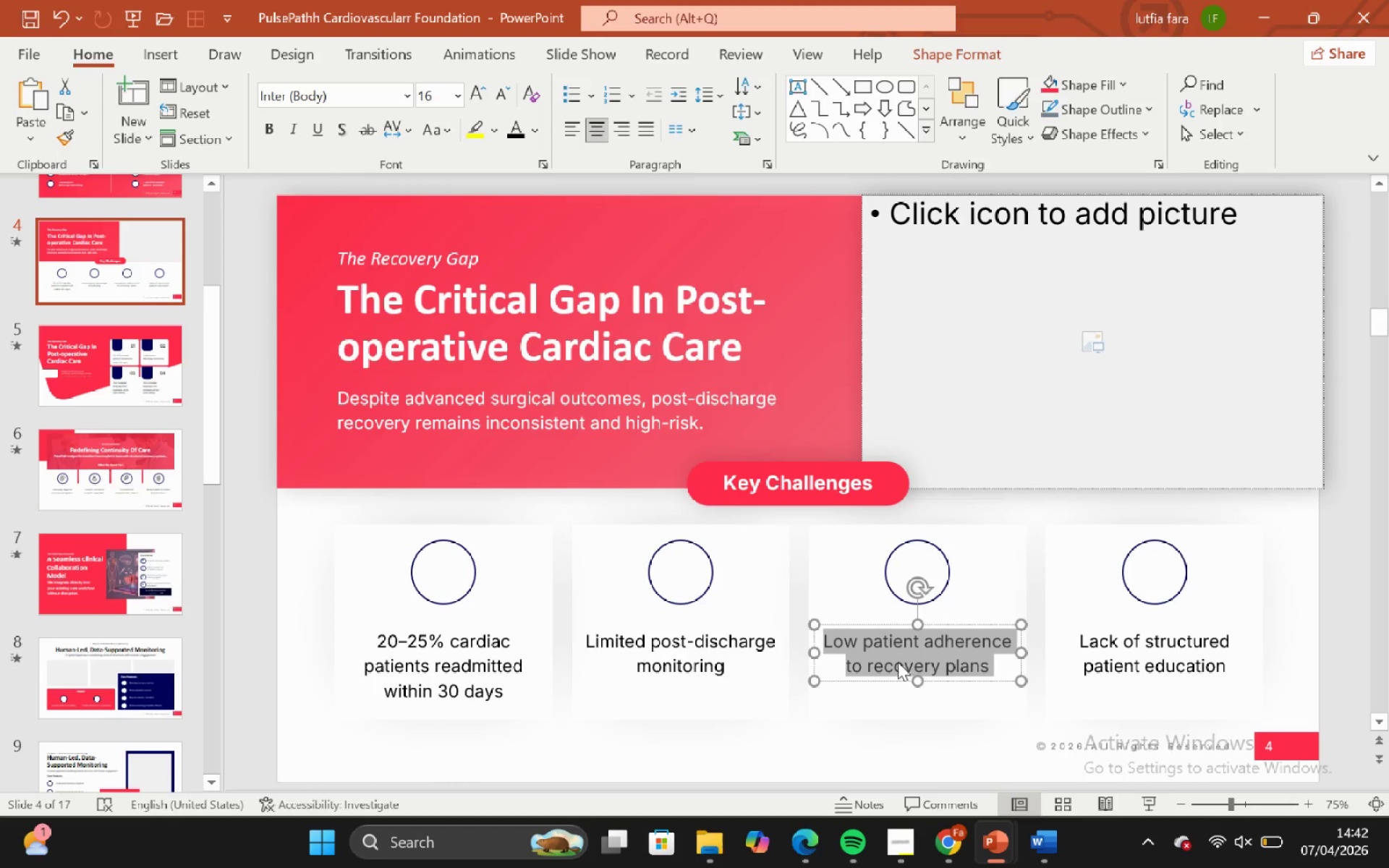 
key(Control+C)
 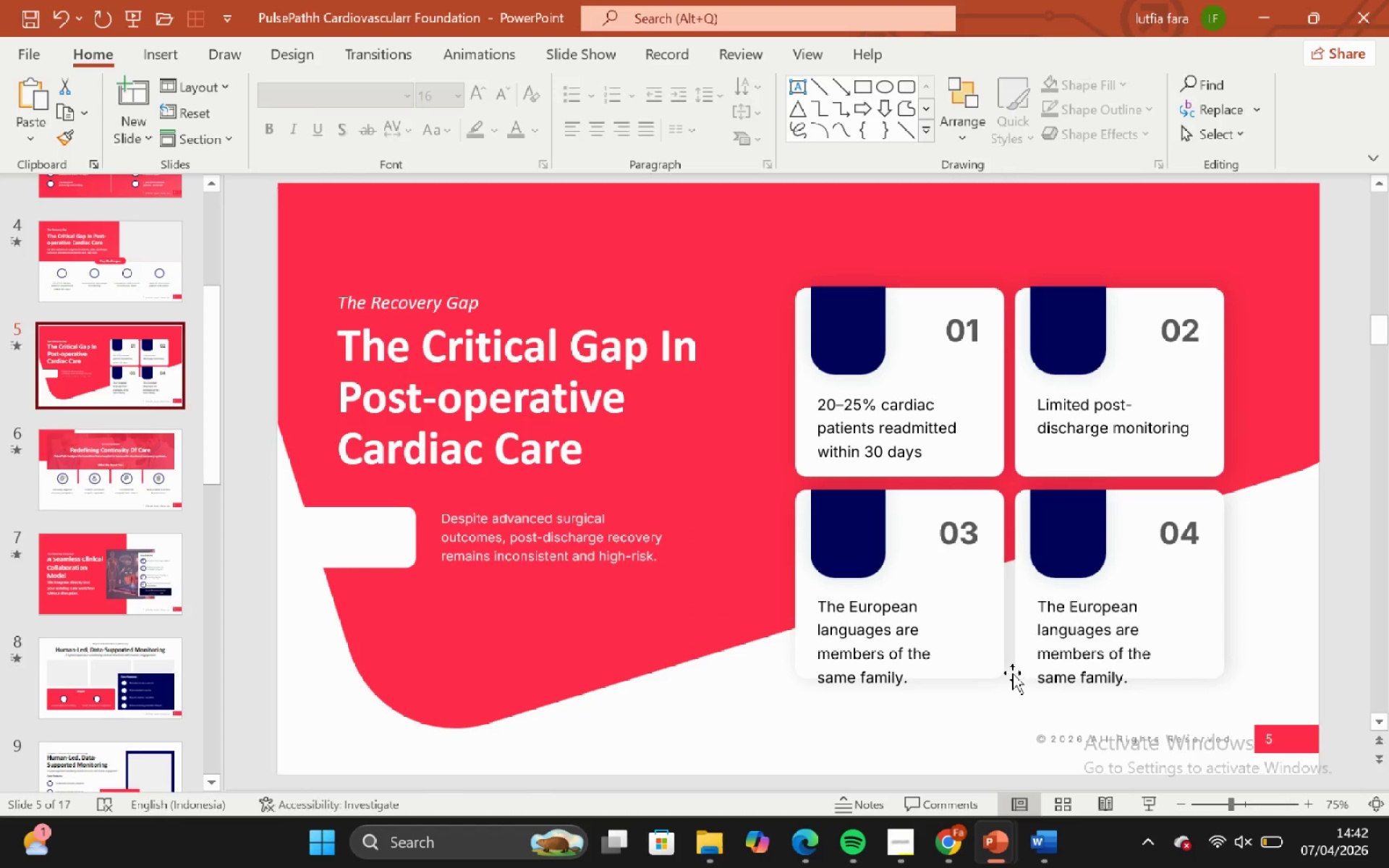 
left_click([883, 643])
 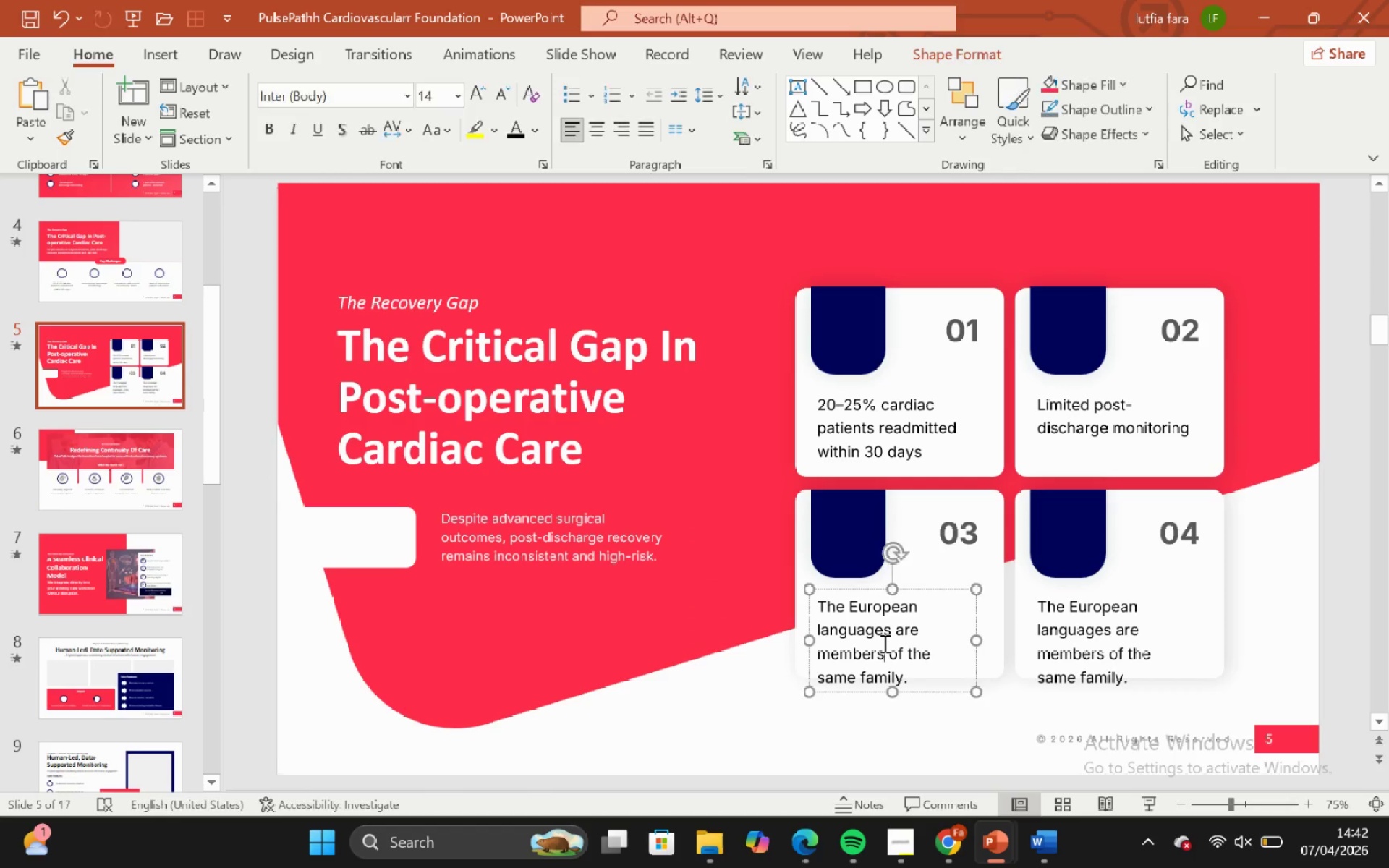 
key(Control+ControlLeft)
 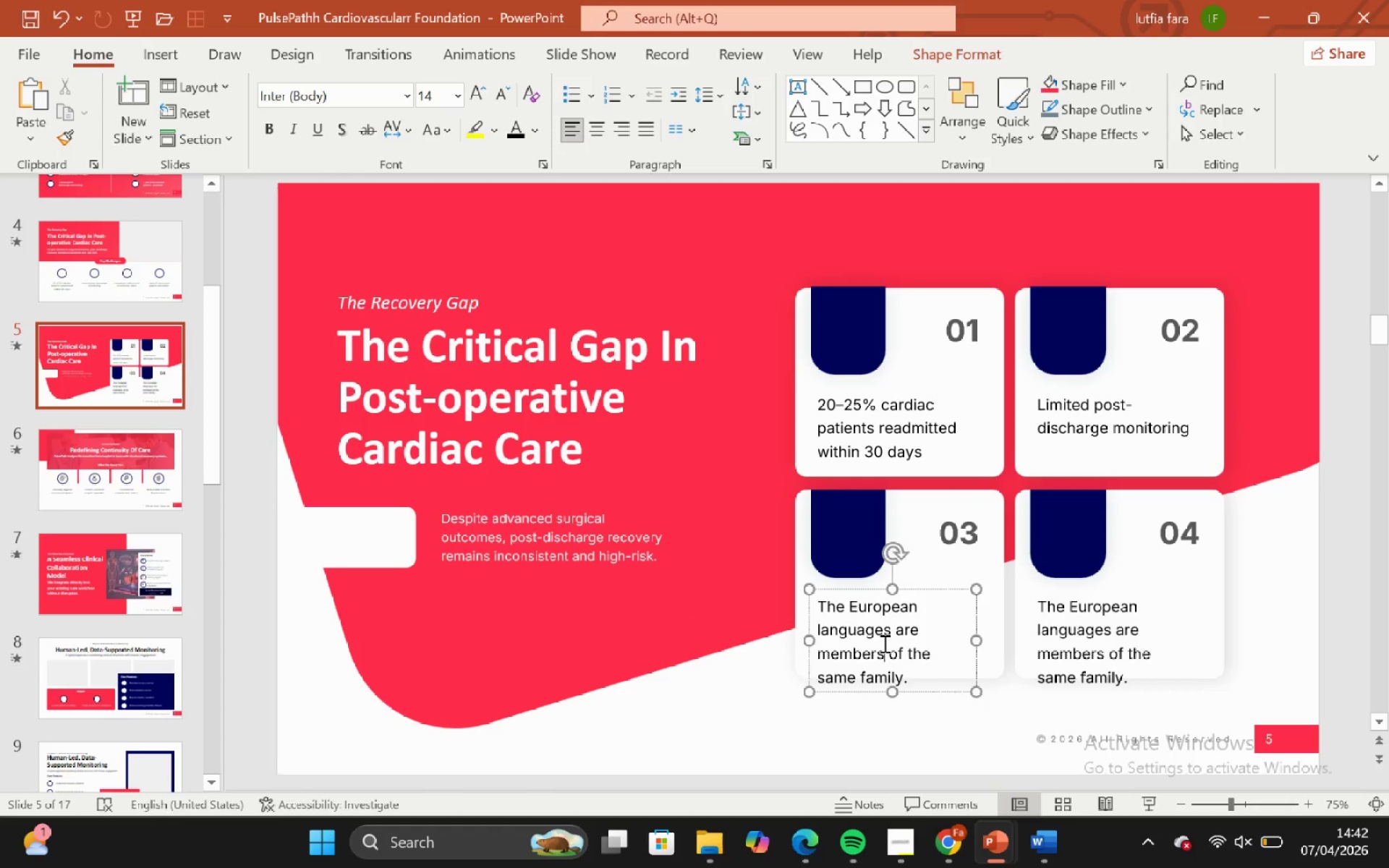 
key(Control+A)
 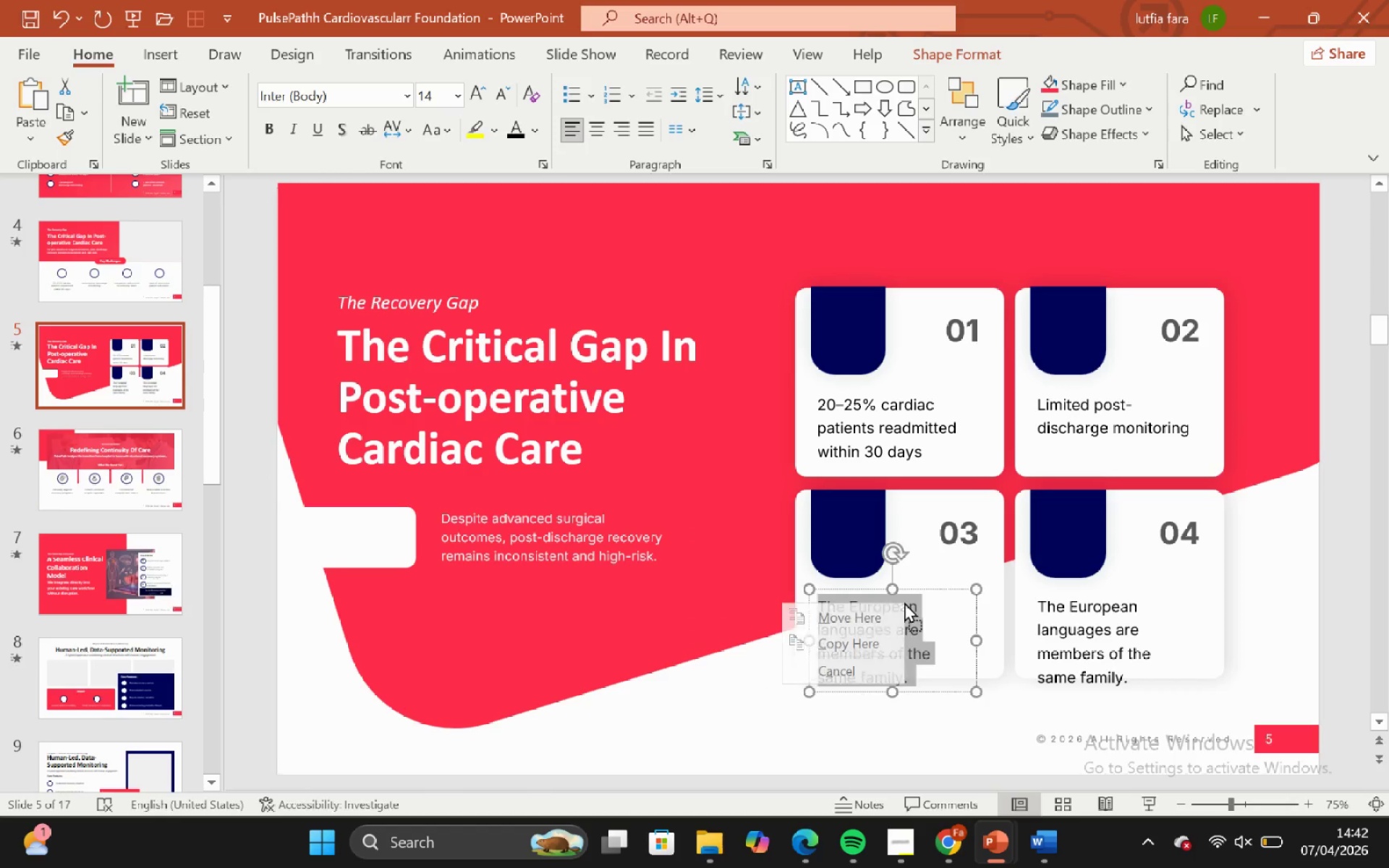 
right_click([904, 602])
 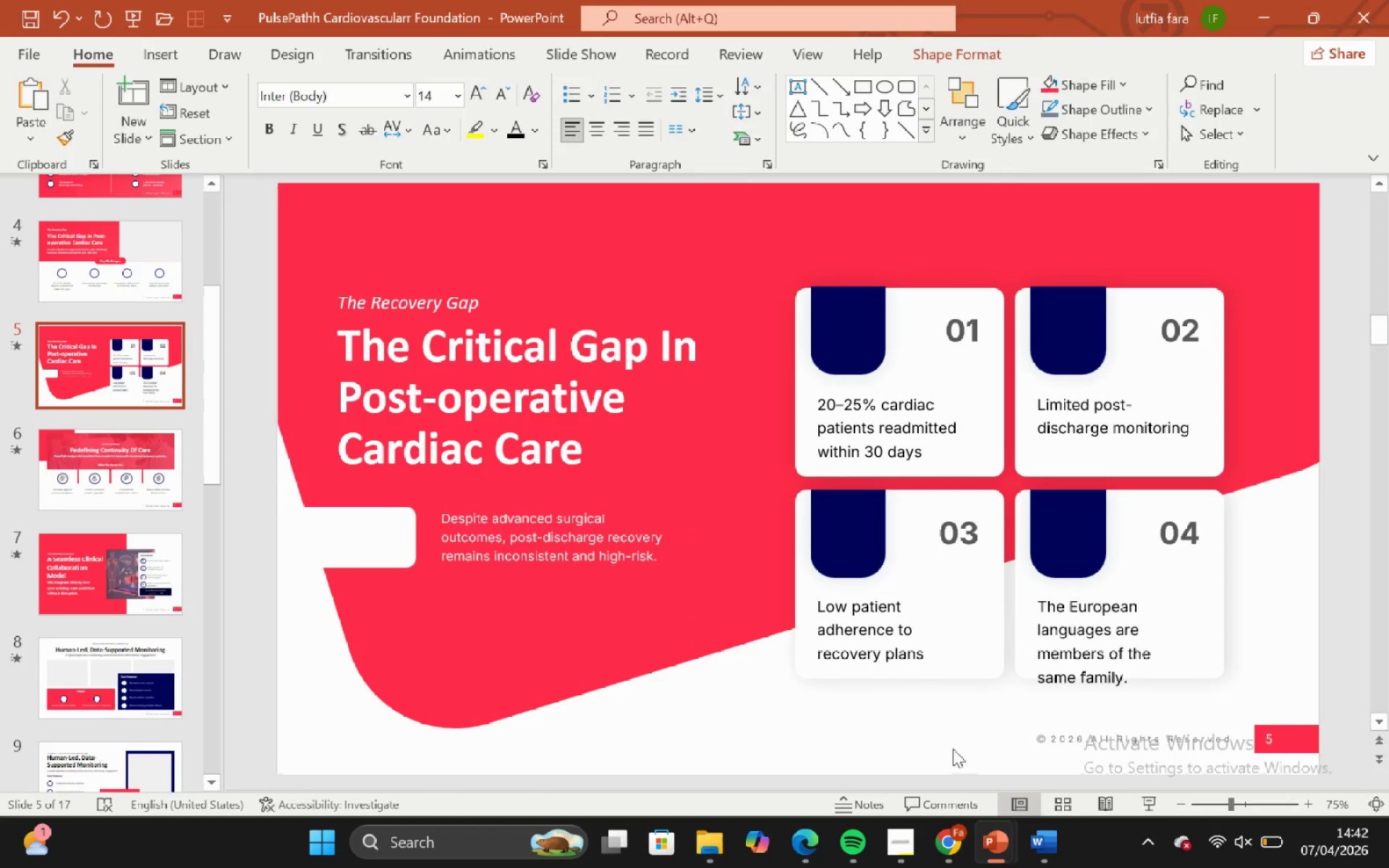 
left_click([890, 618])
 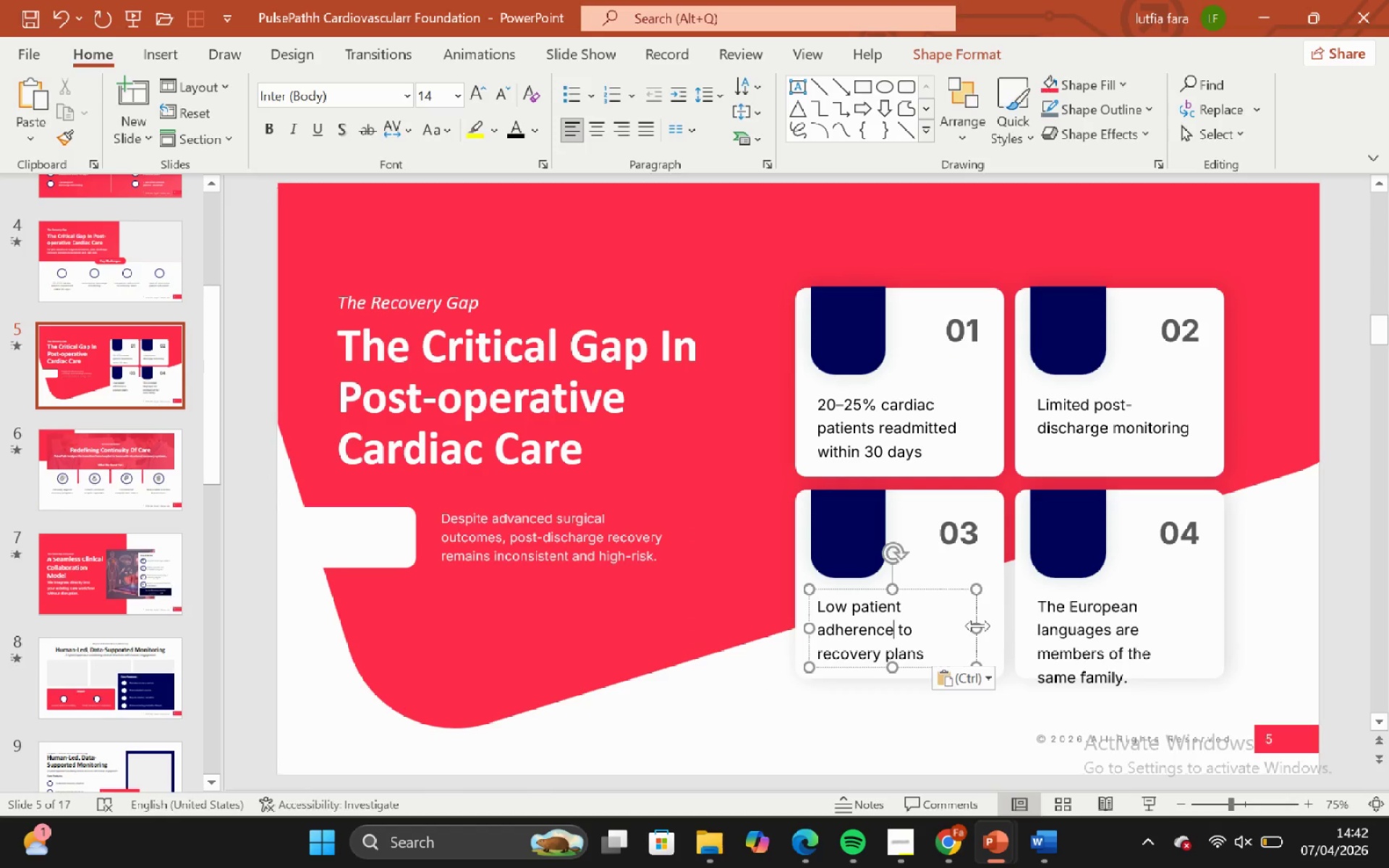 
left_click_drag(start_coordinate=[978, 626], to_coordinate=[1003, 624])
 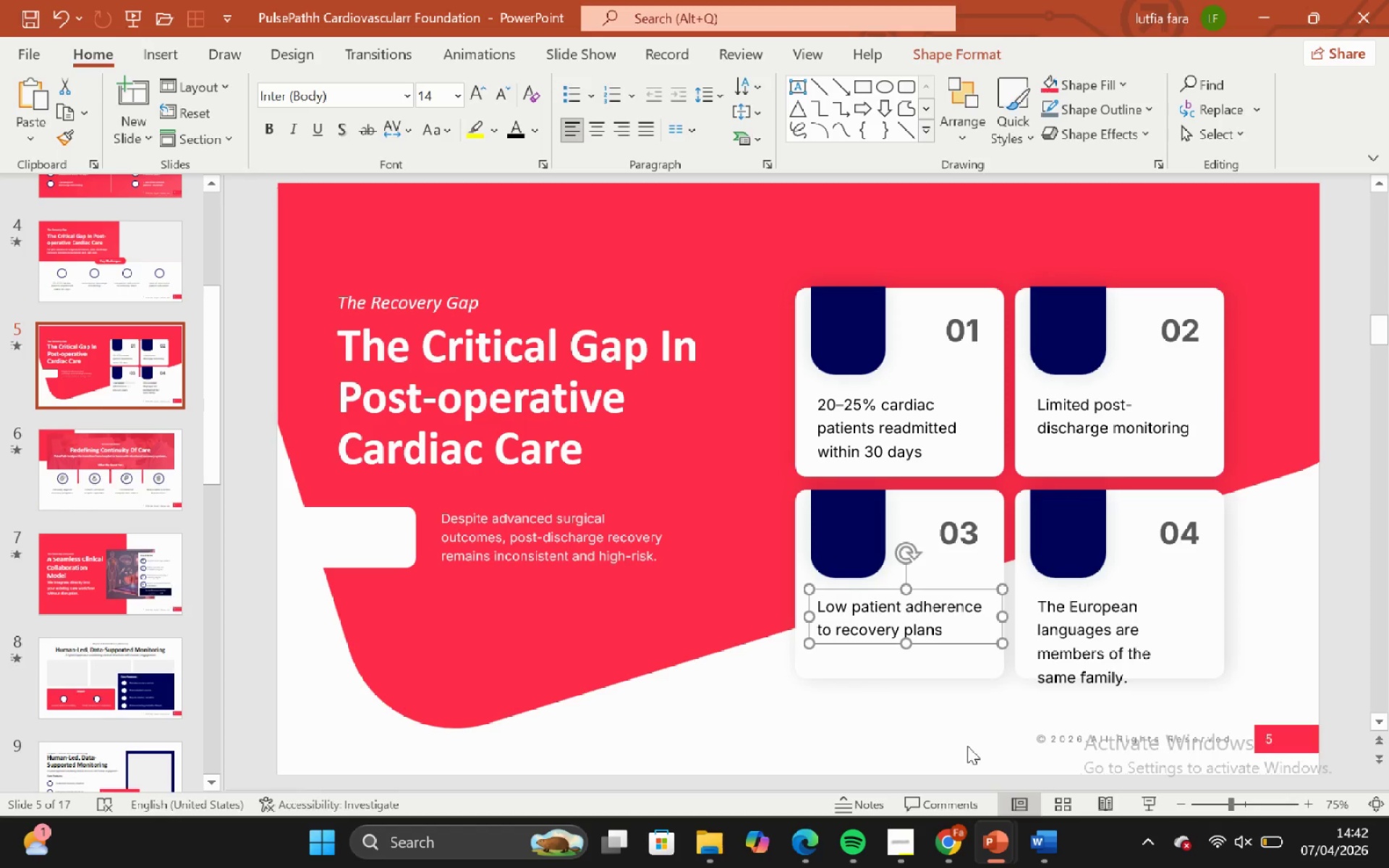 
left_click_drag(start_coordinate=[967, 746], to_coordinate=[967, 741])
 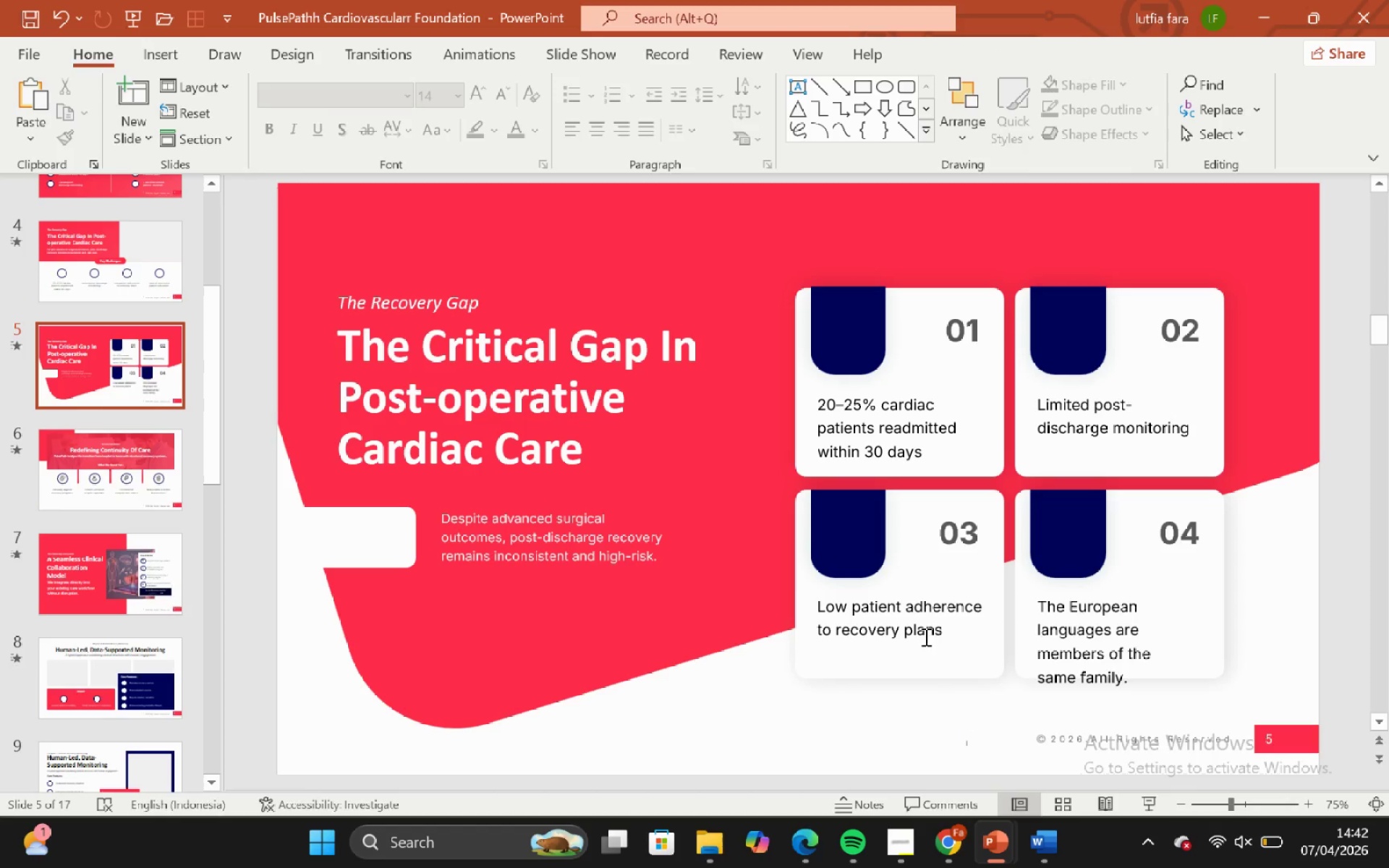 
left_click_drag(start_coordinate=[870, 418], to_coordinate=[874, 418])
 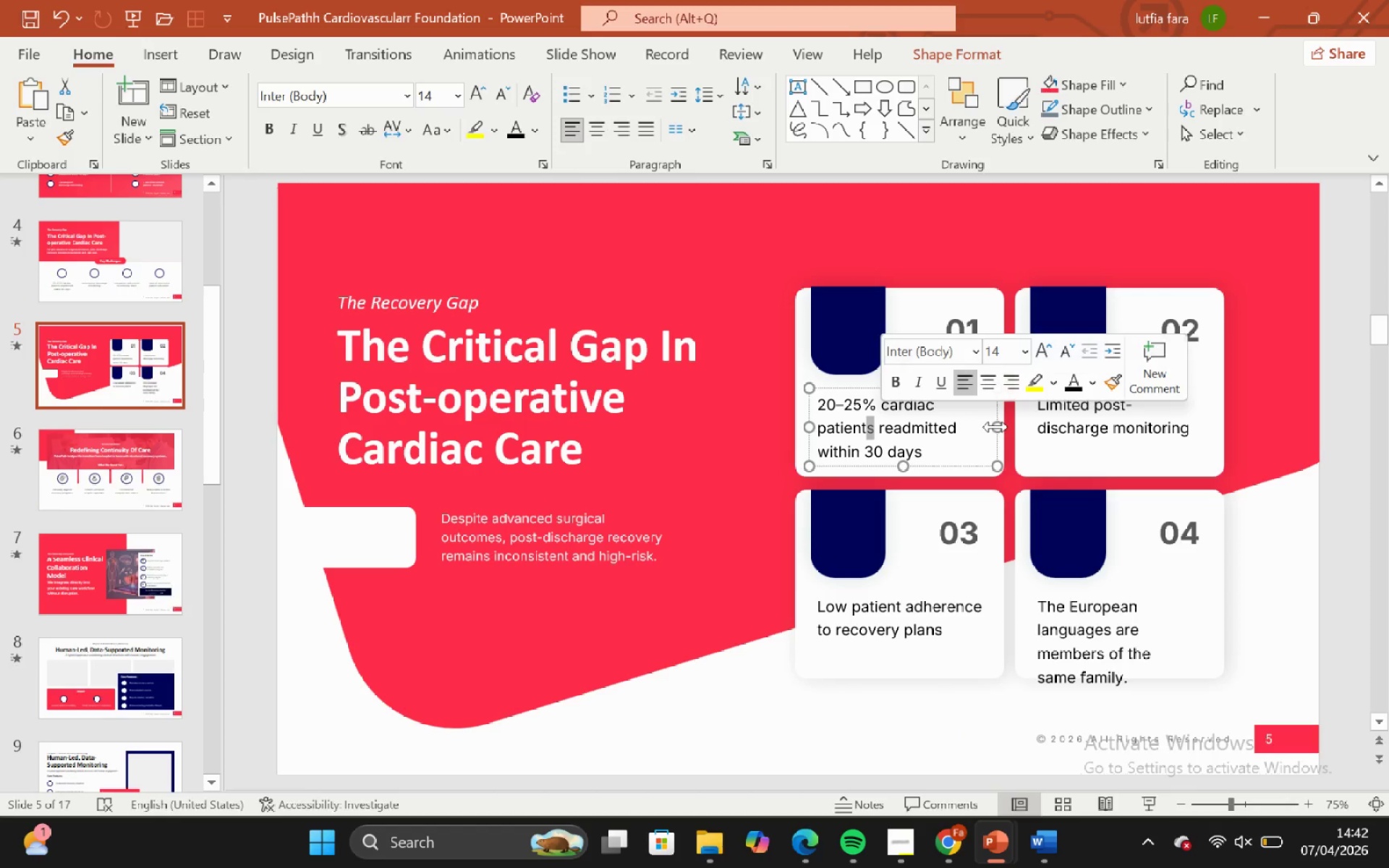 
left_click_drag(start_coordinate=[995, 427], to_coordinate=[1007, 425])
 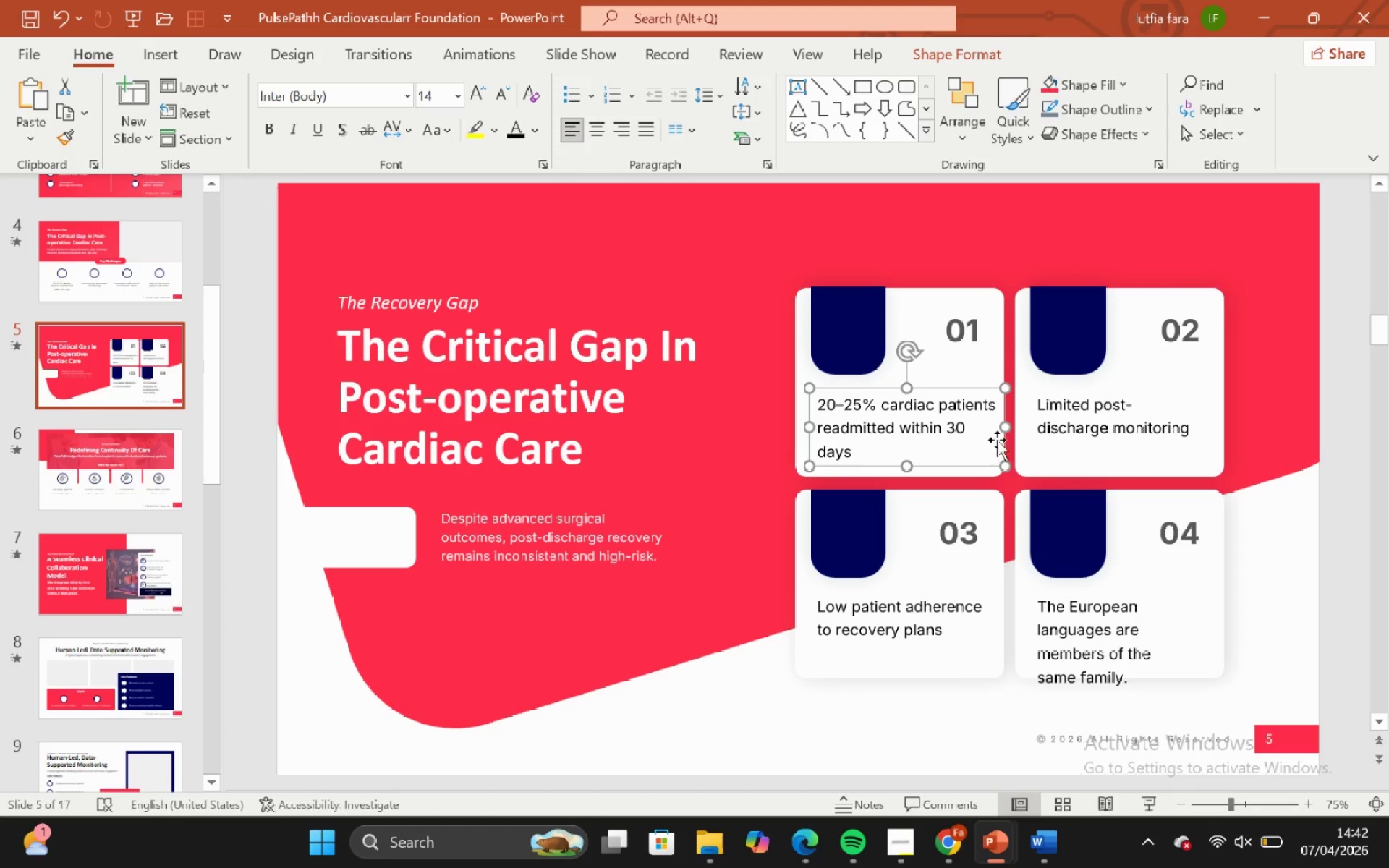 
left_click_drag(start_coordinate=[1003, 430], to_coordinate=[1008, 432])
 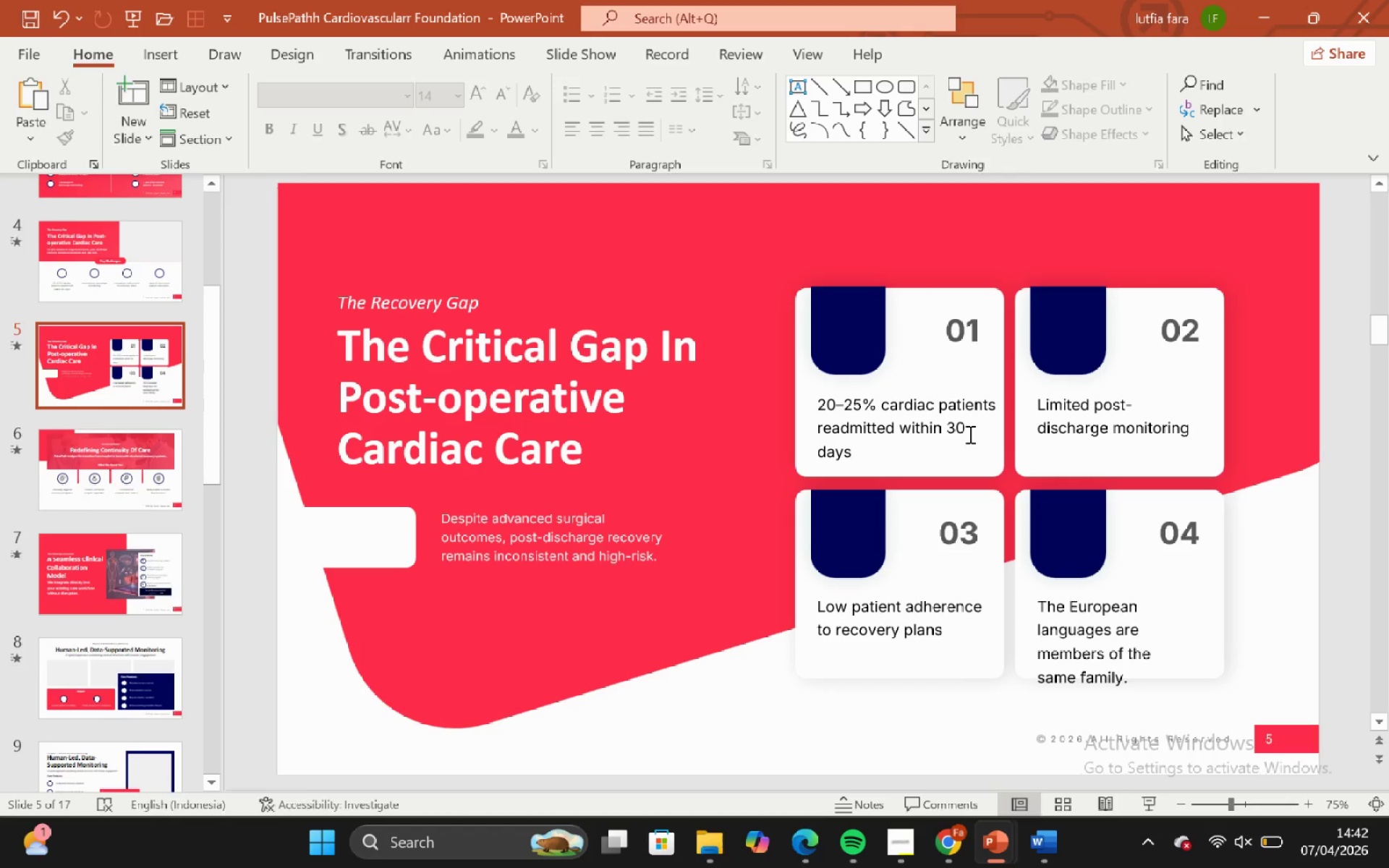 
hold_key(key=ShiftLeft, duration=2.19)
left_click_drag(start_coordinate=[1063, 414], to_coordinate=[943, 621])
 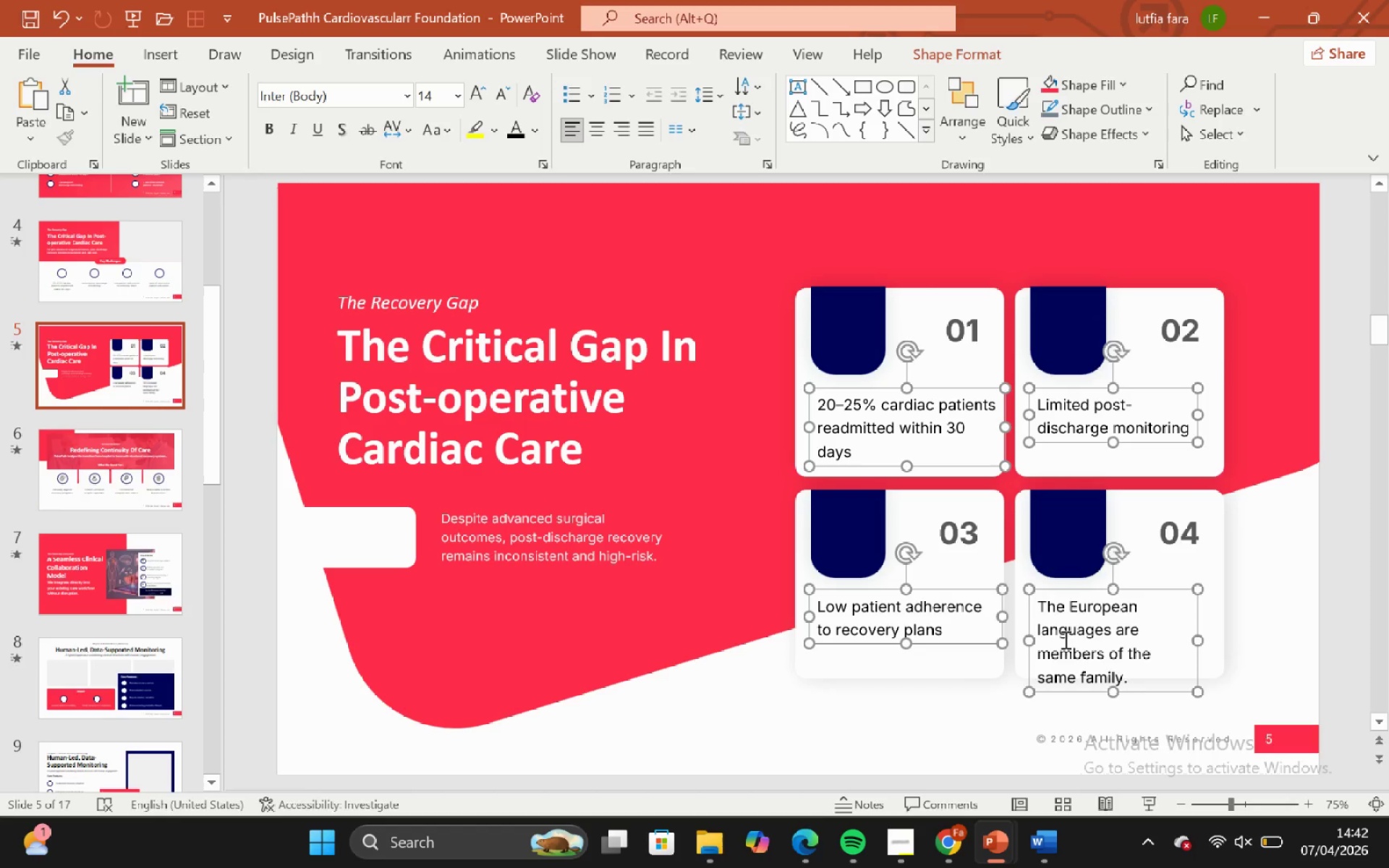 
left_click([943, 621])
 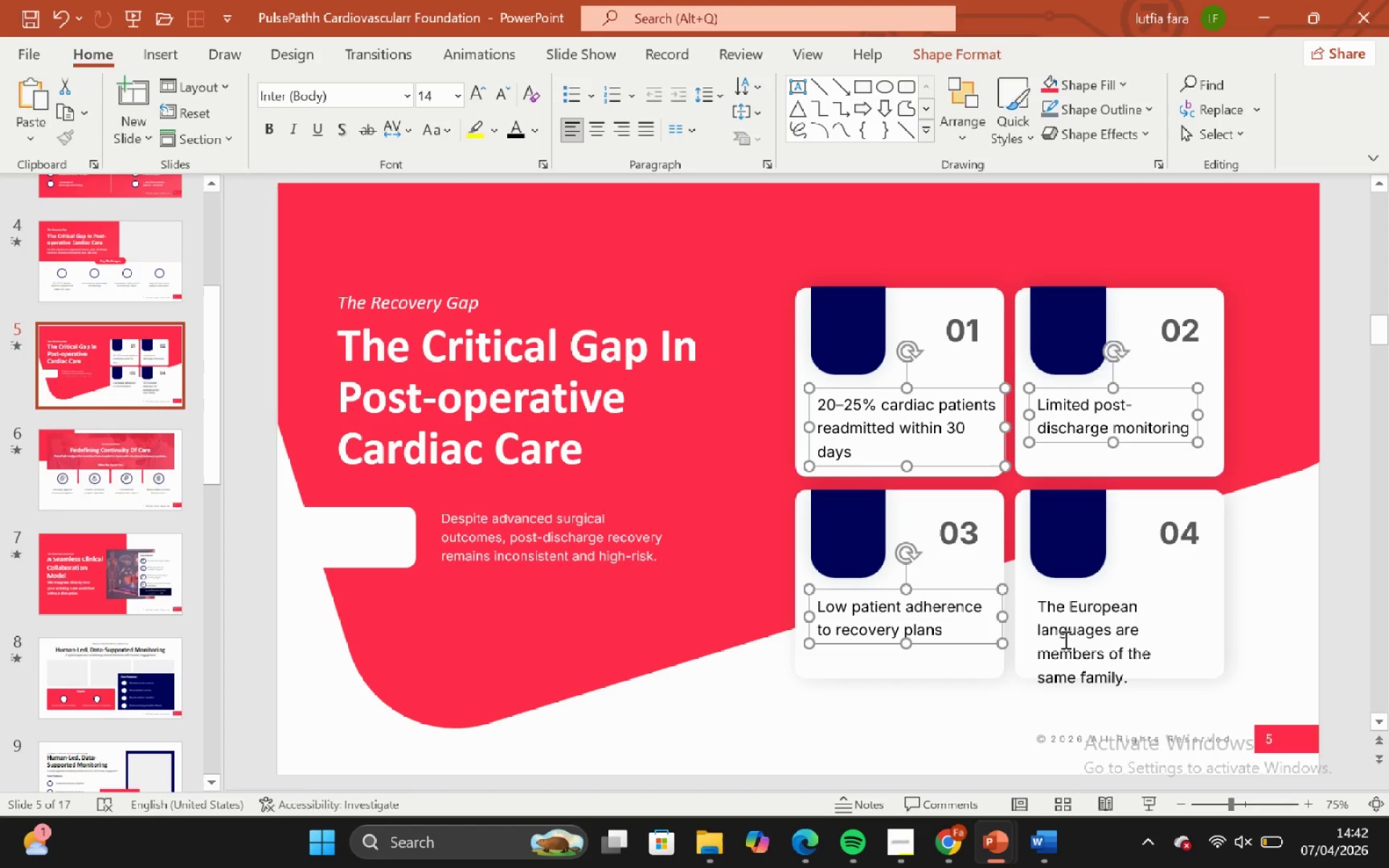 
left_click([1064, 639])
 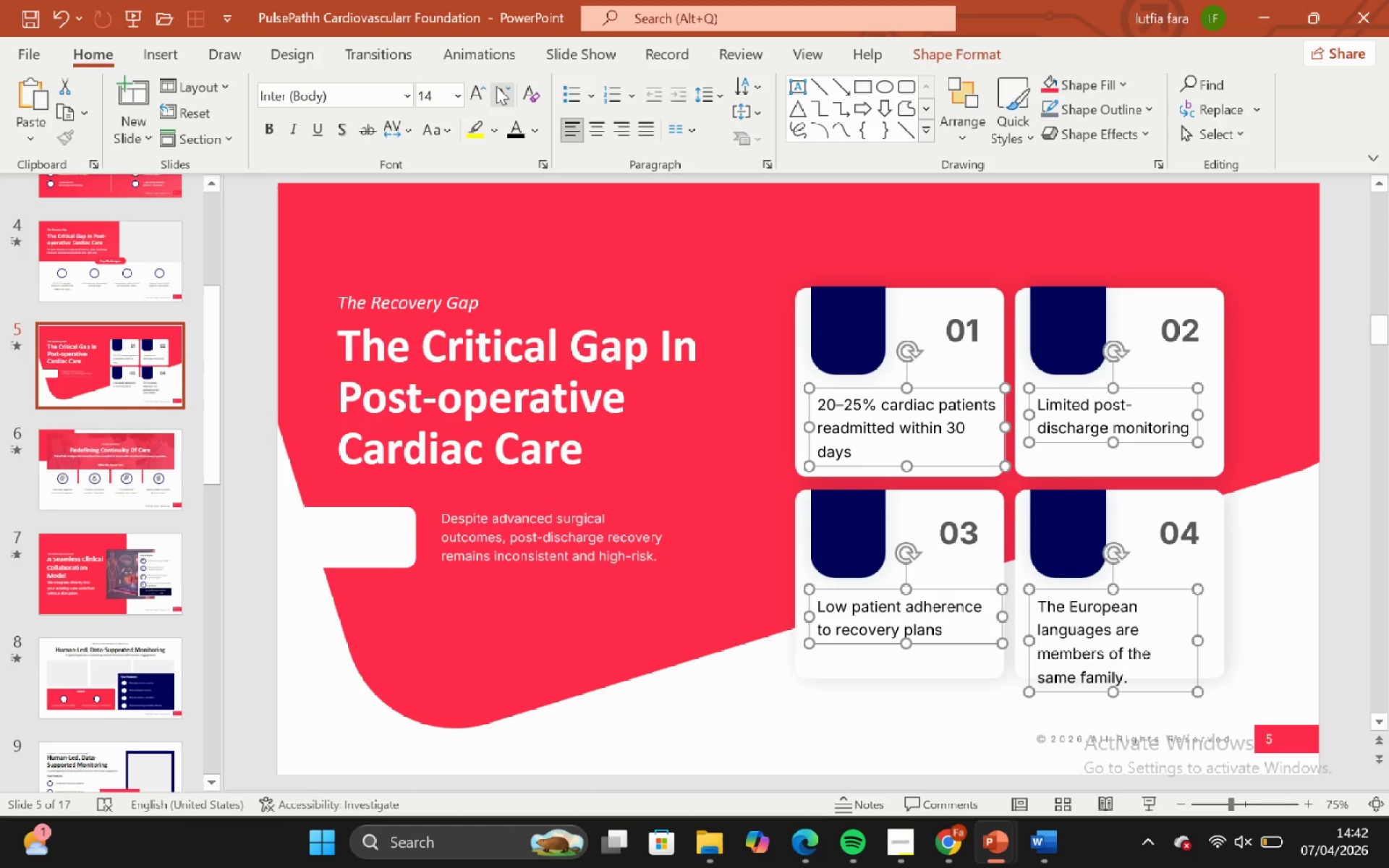 
left_click([496, 85])
 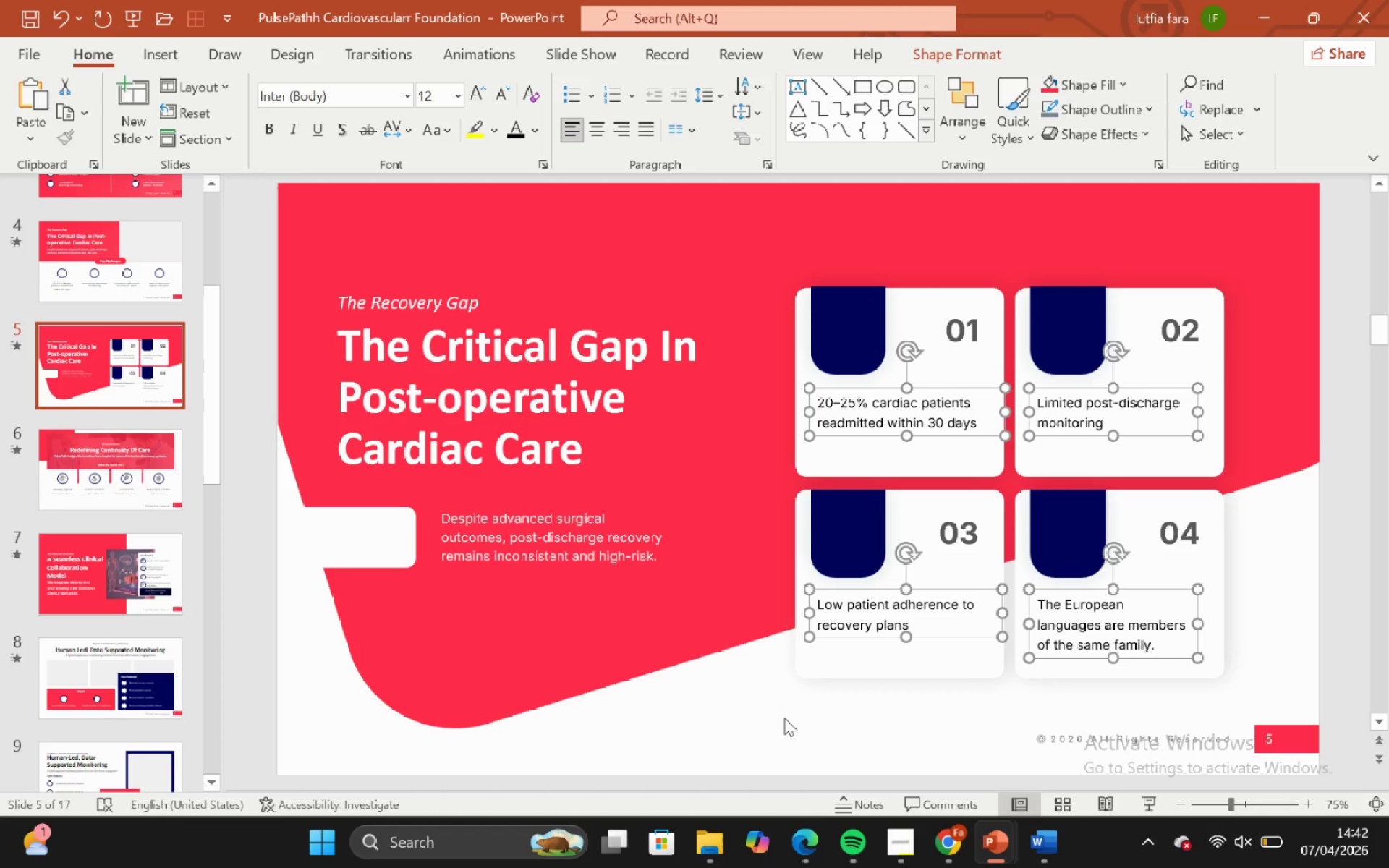 
key(Control+ControlLeft)
 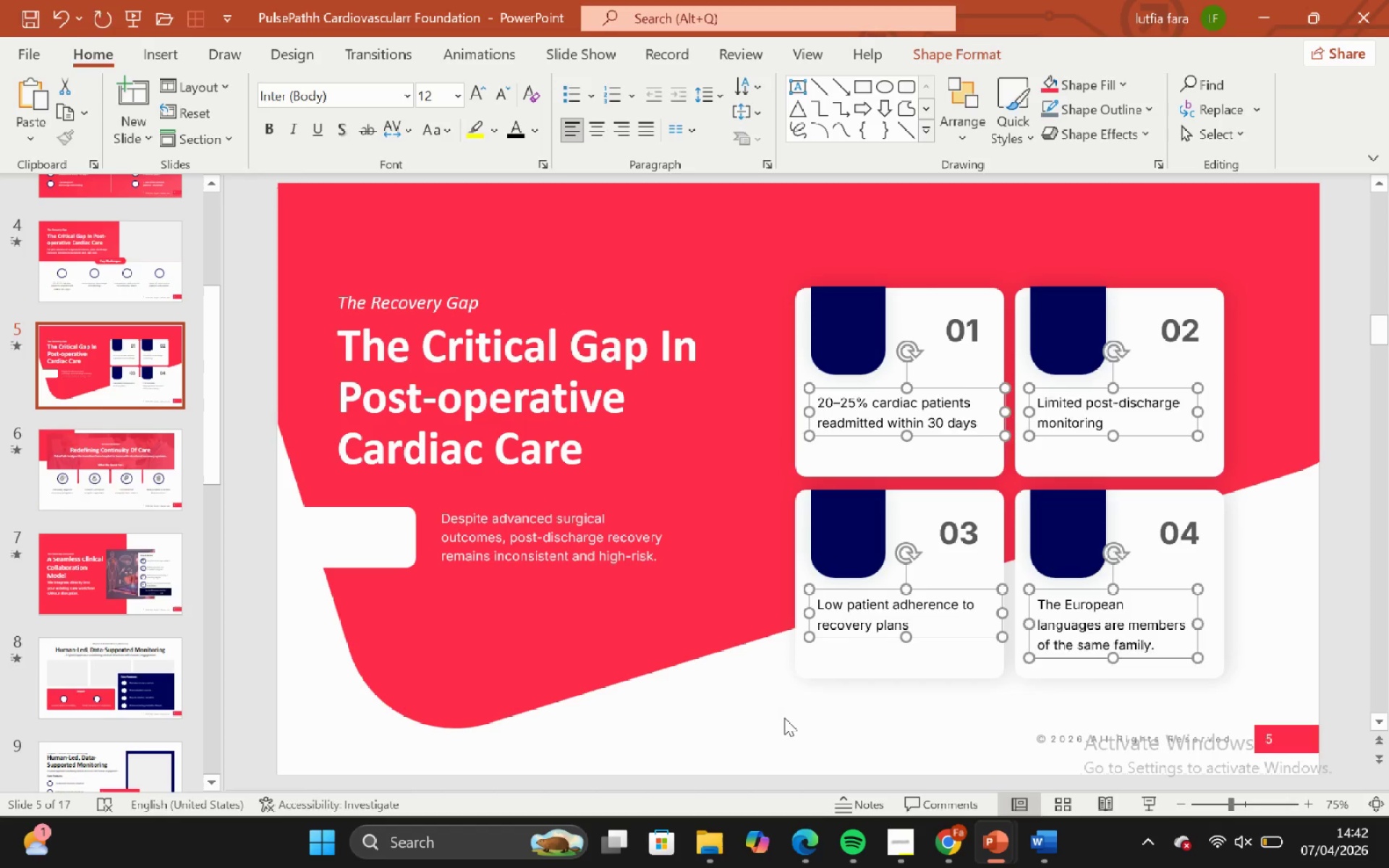 
key(Control+Z)
 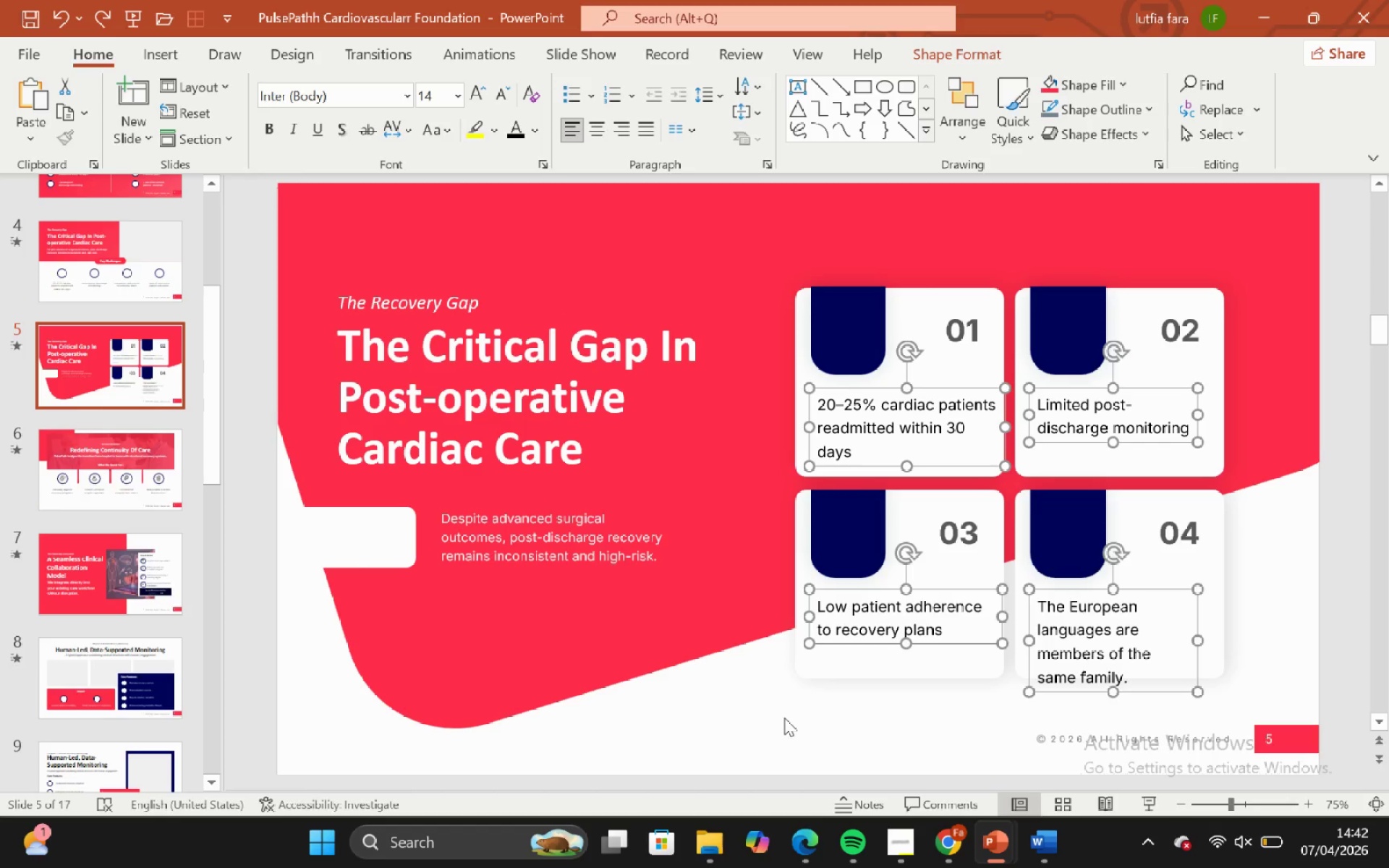 
left_click_drag(start_coordinate=[790, 714], to_coordinate=[809, 700])
 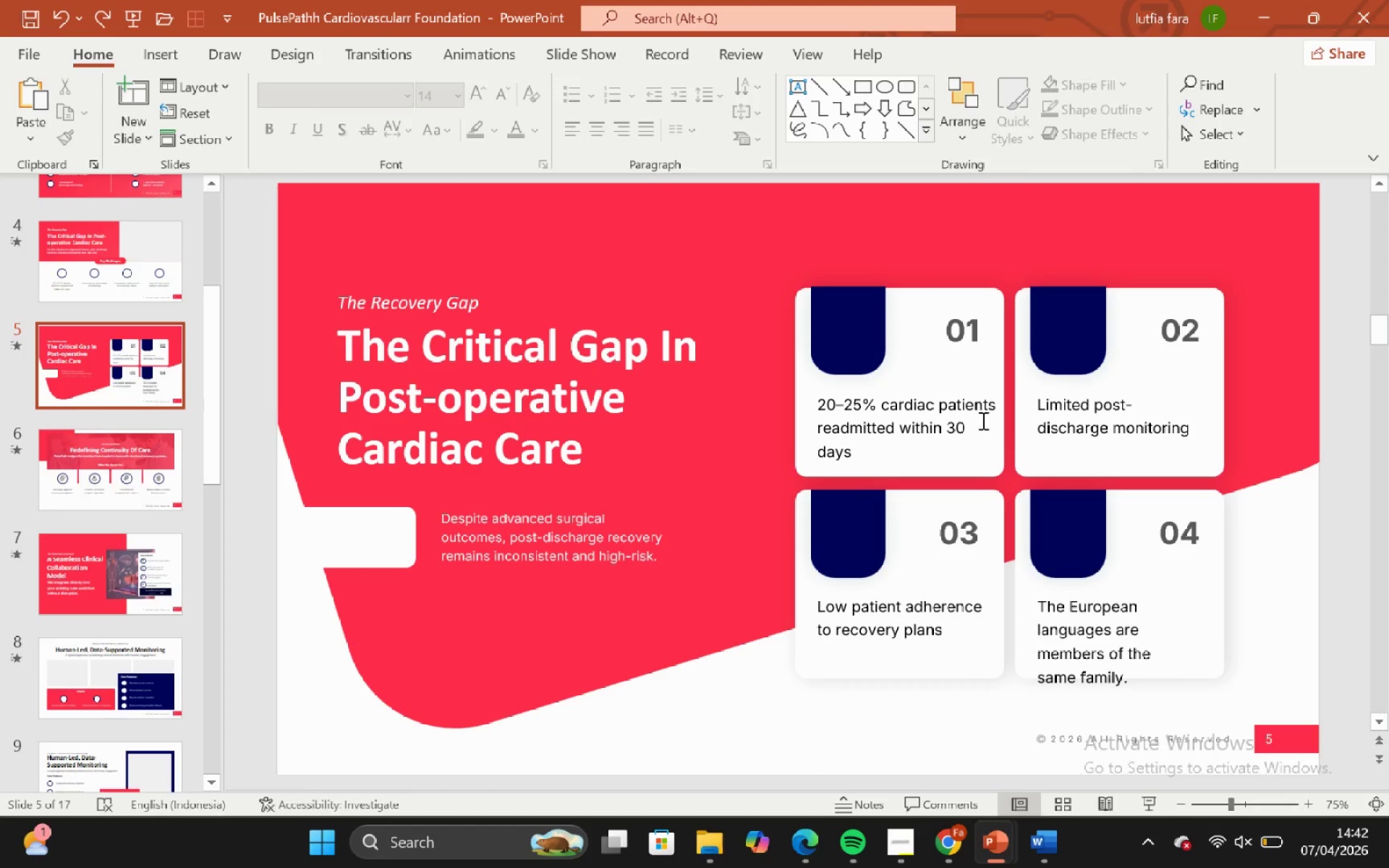 
left_click([973, 412])
 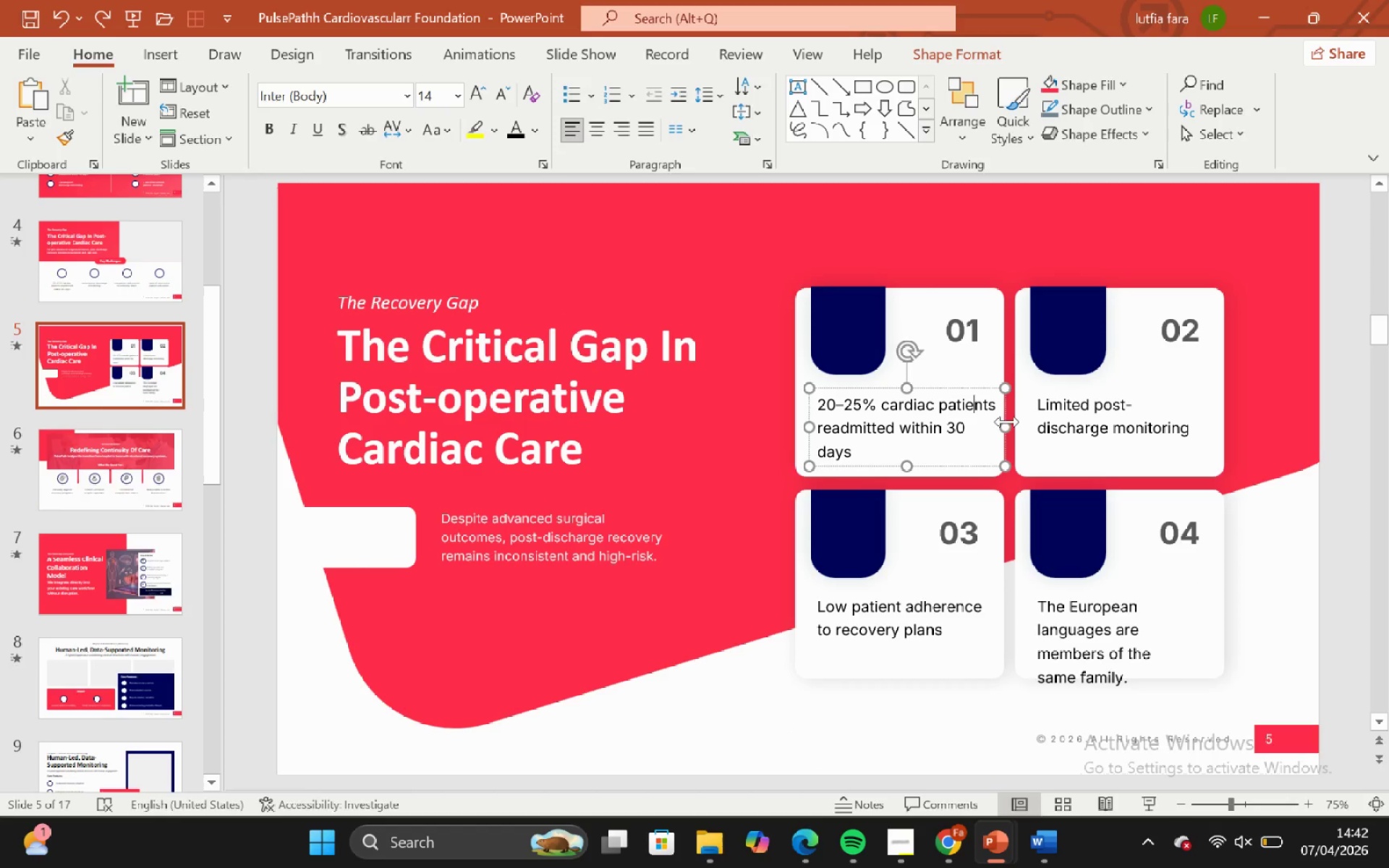 
left_click_drag(start_coordinate=[1007, 422], to_coordinate=[996, 424])
 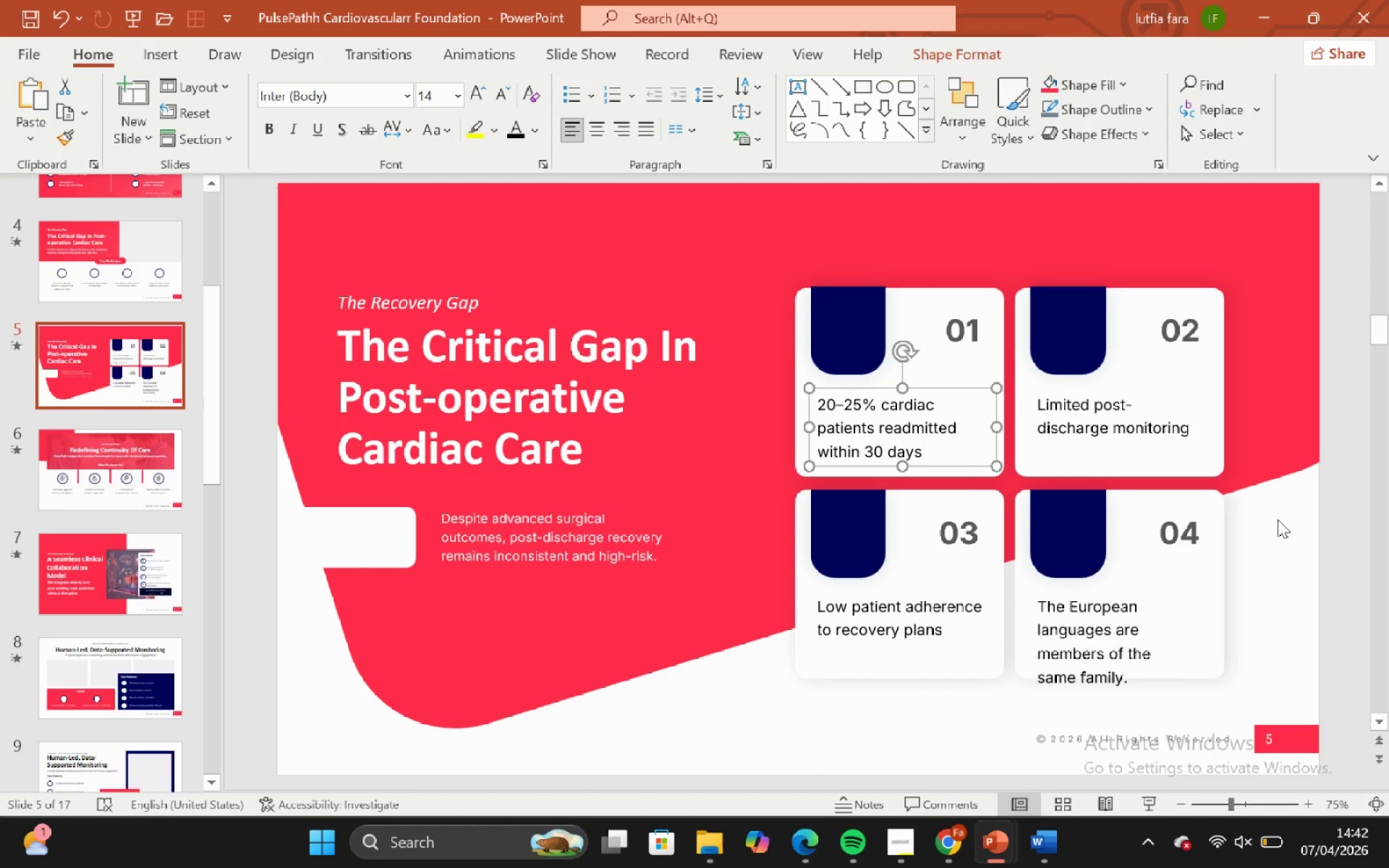 
left_click_drag(start_coordinate=[1278, 519], to_coordinate=[1274, 519])
 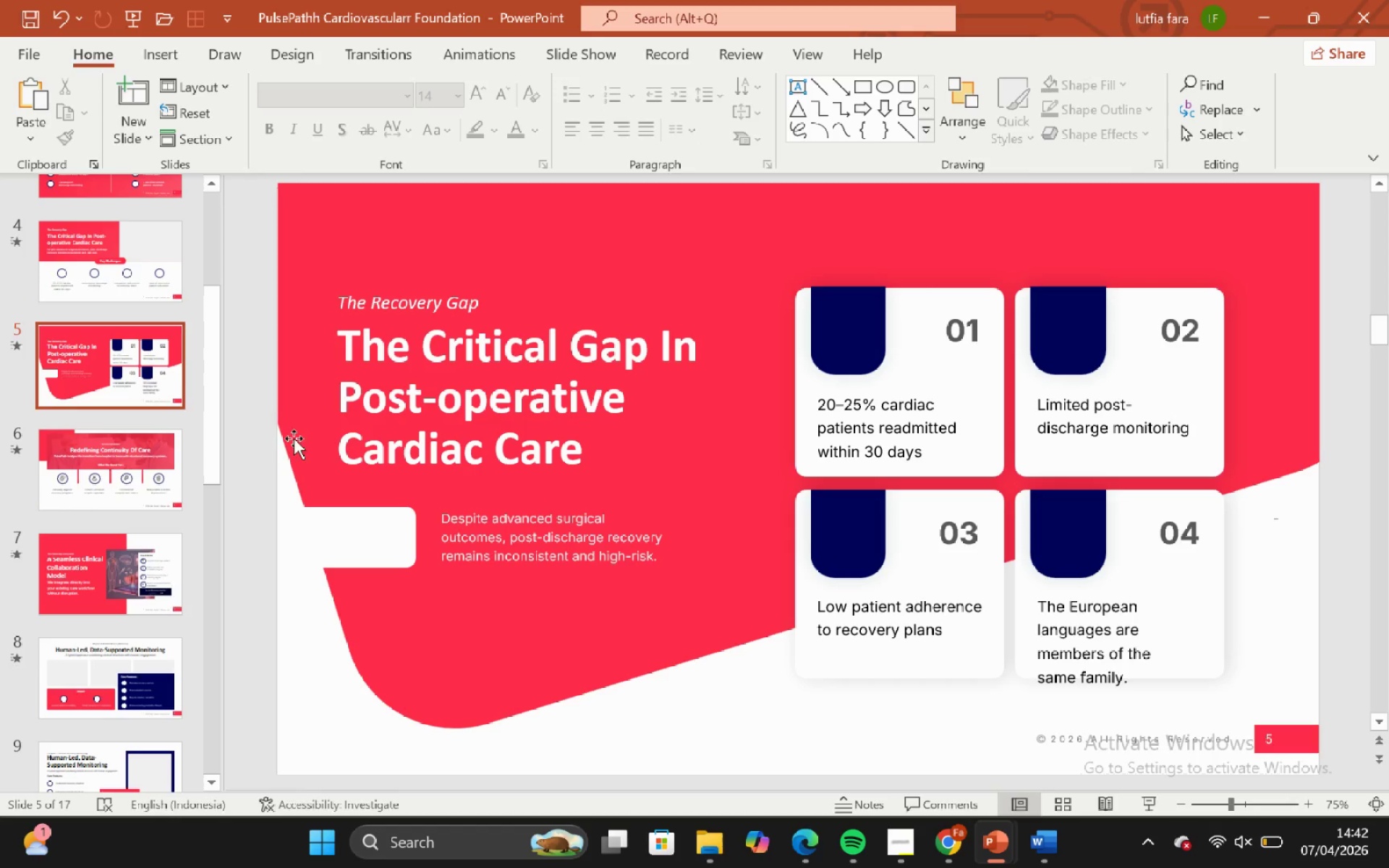 
left_click([125, 271])
 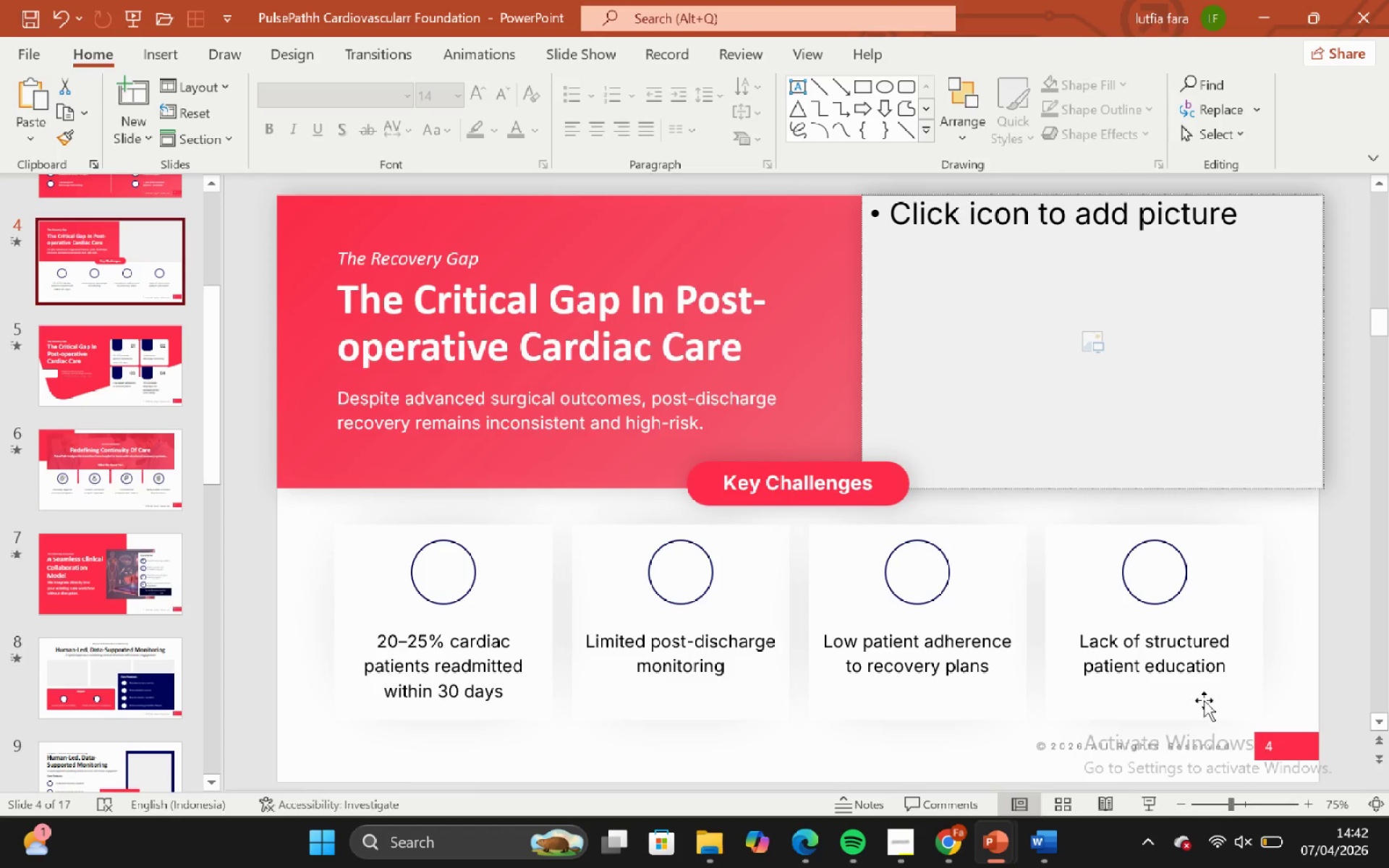 
left_click([1099, 665])
 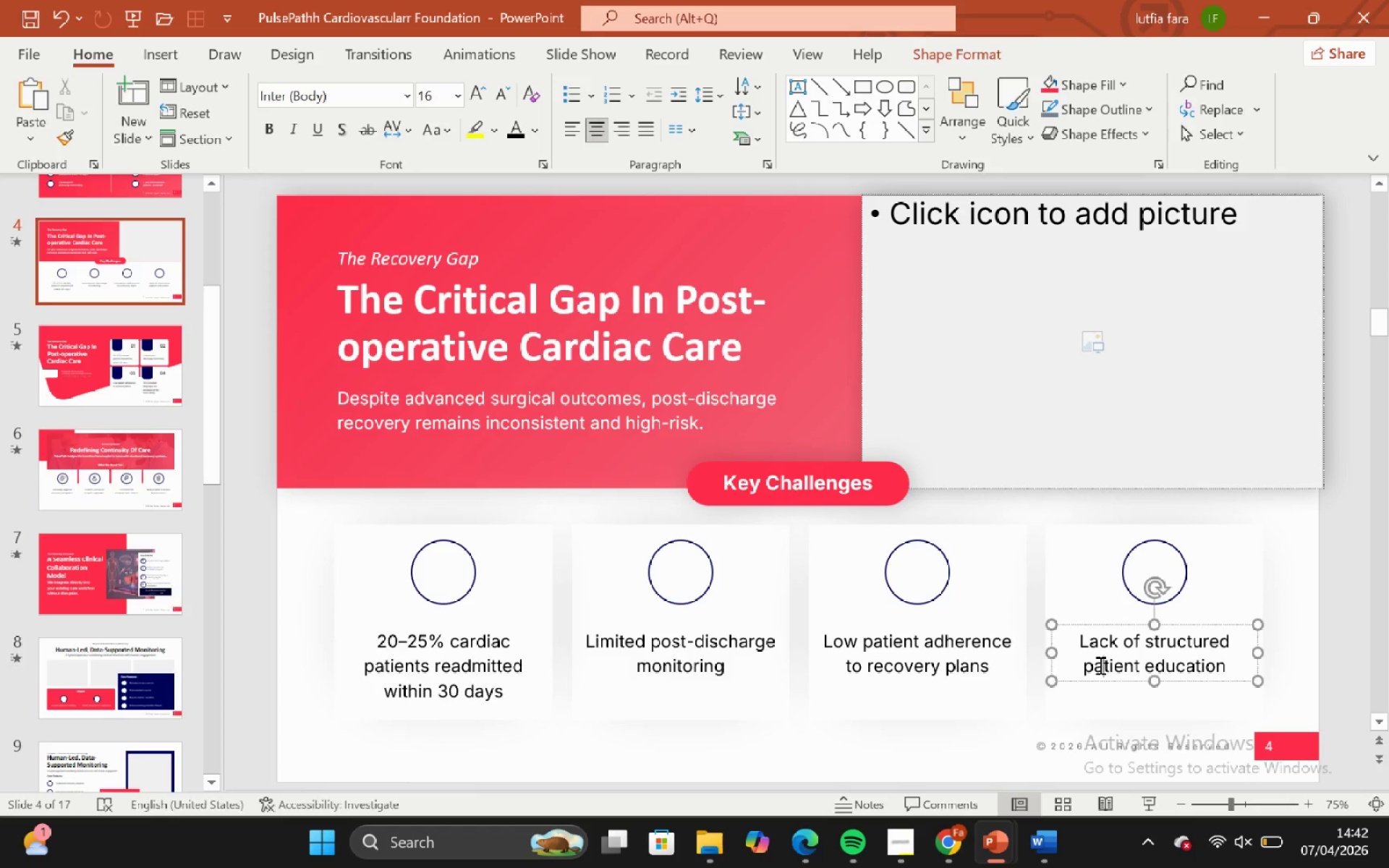 
key(Control+A)
 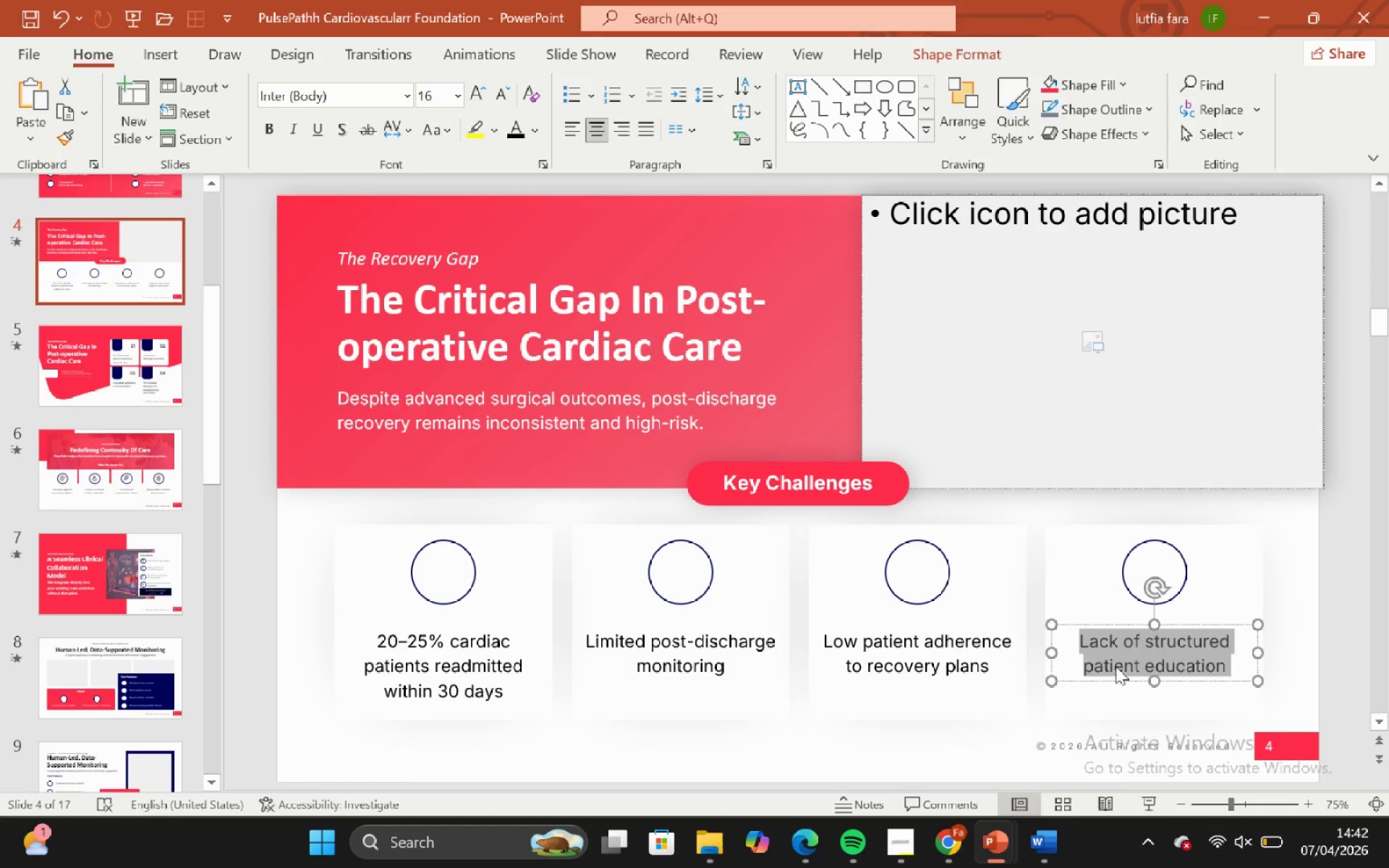 
key(Control+ControlLeft)
 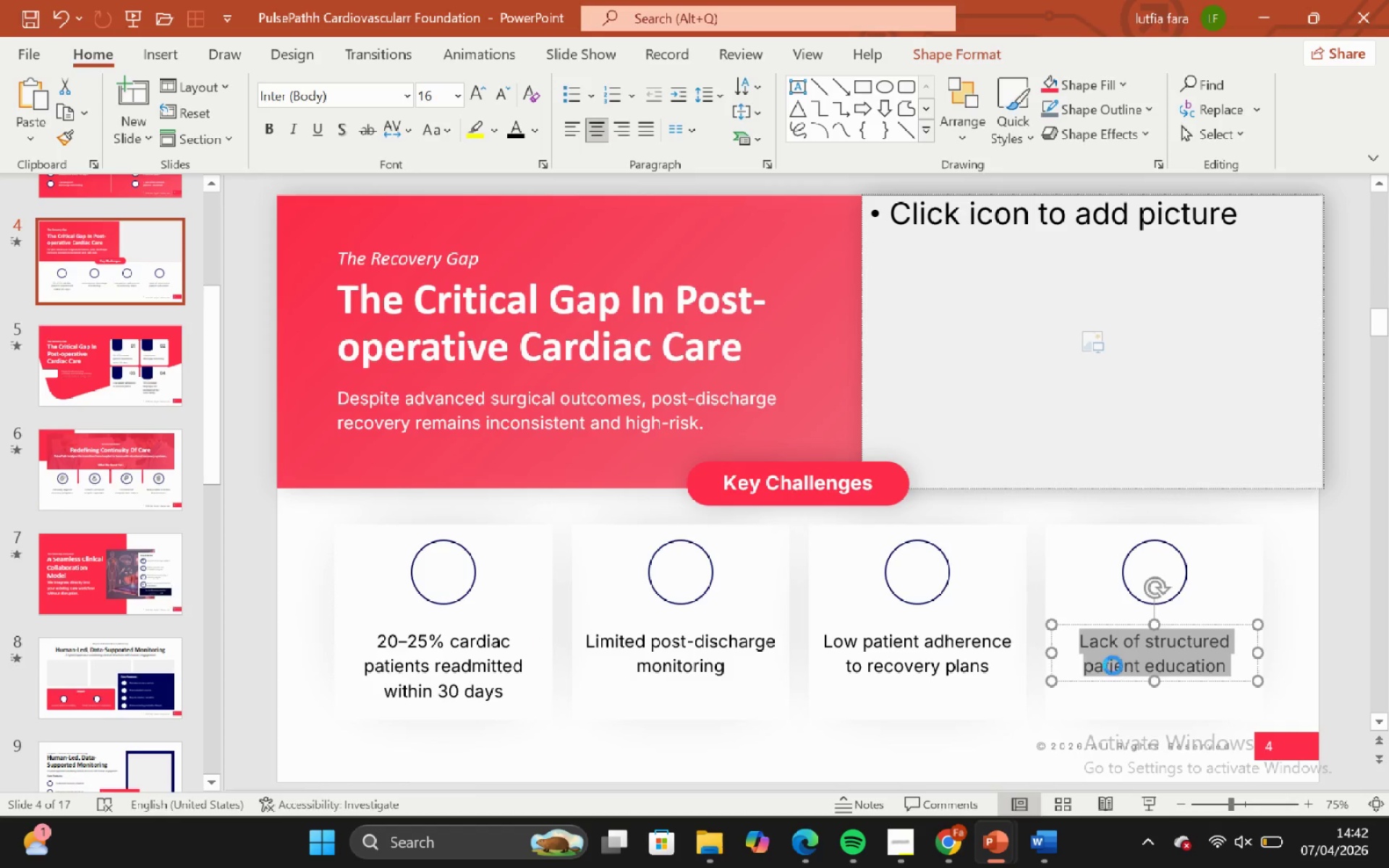 
key(Control+C)
 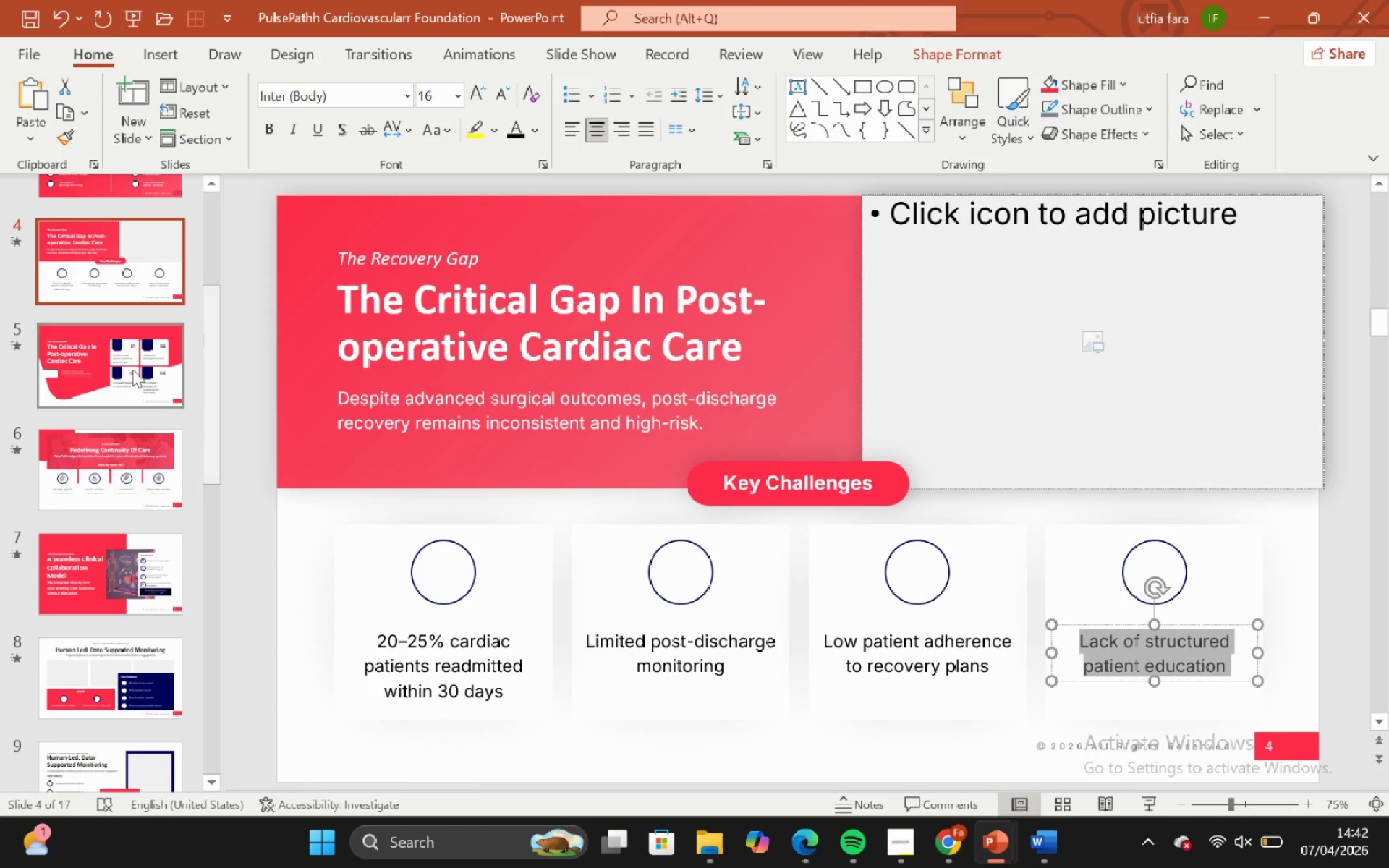 
left_click([116, 367])
 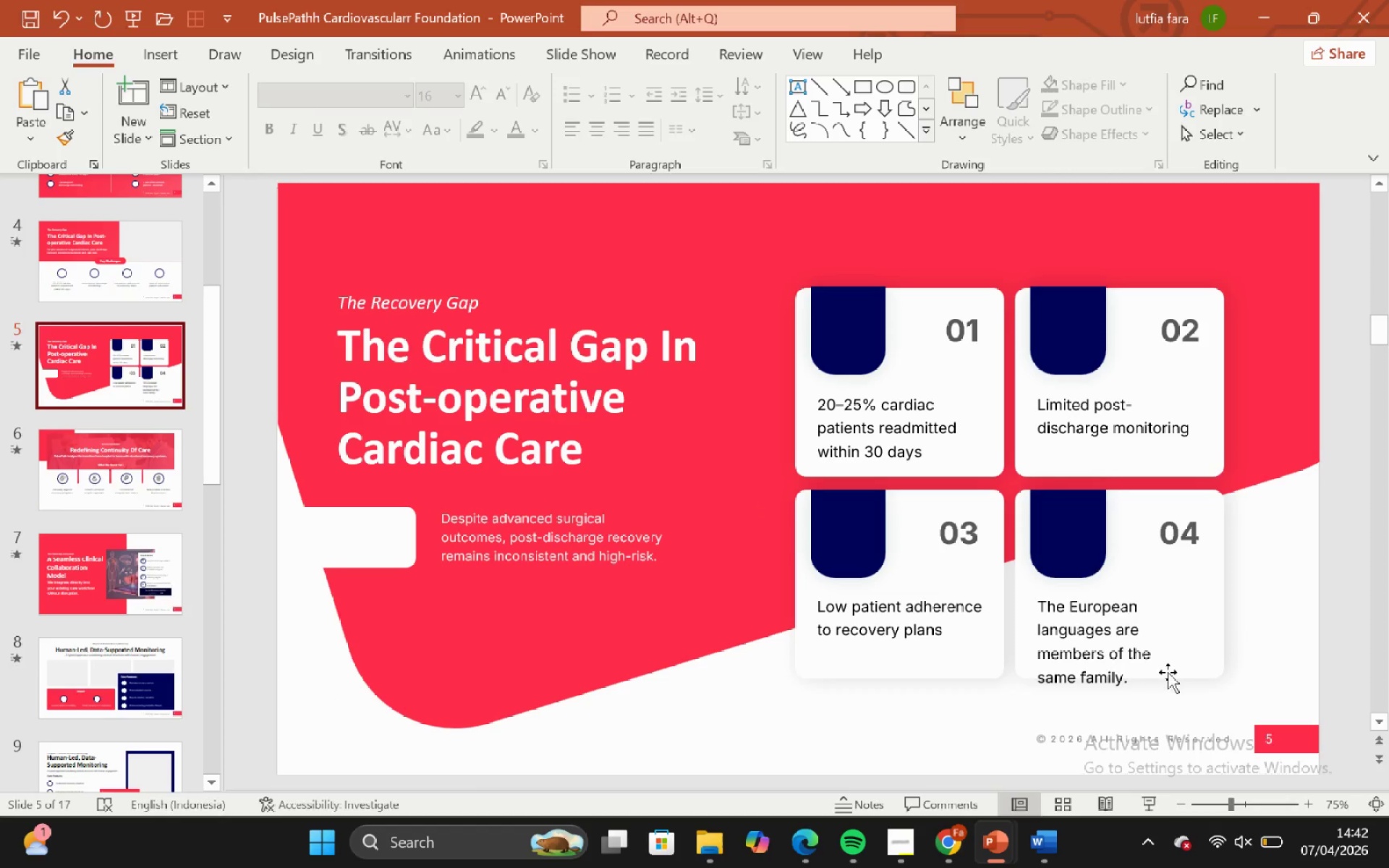 
left_click([1093, 644])
 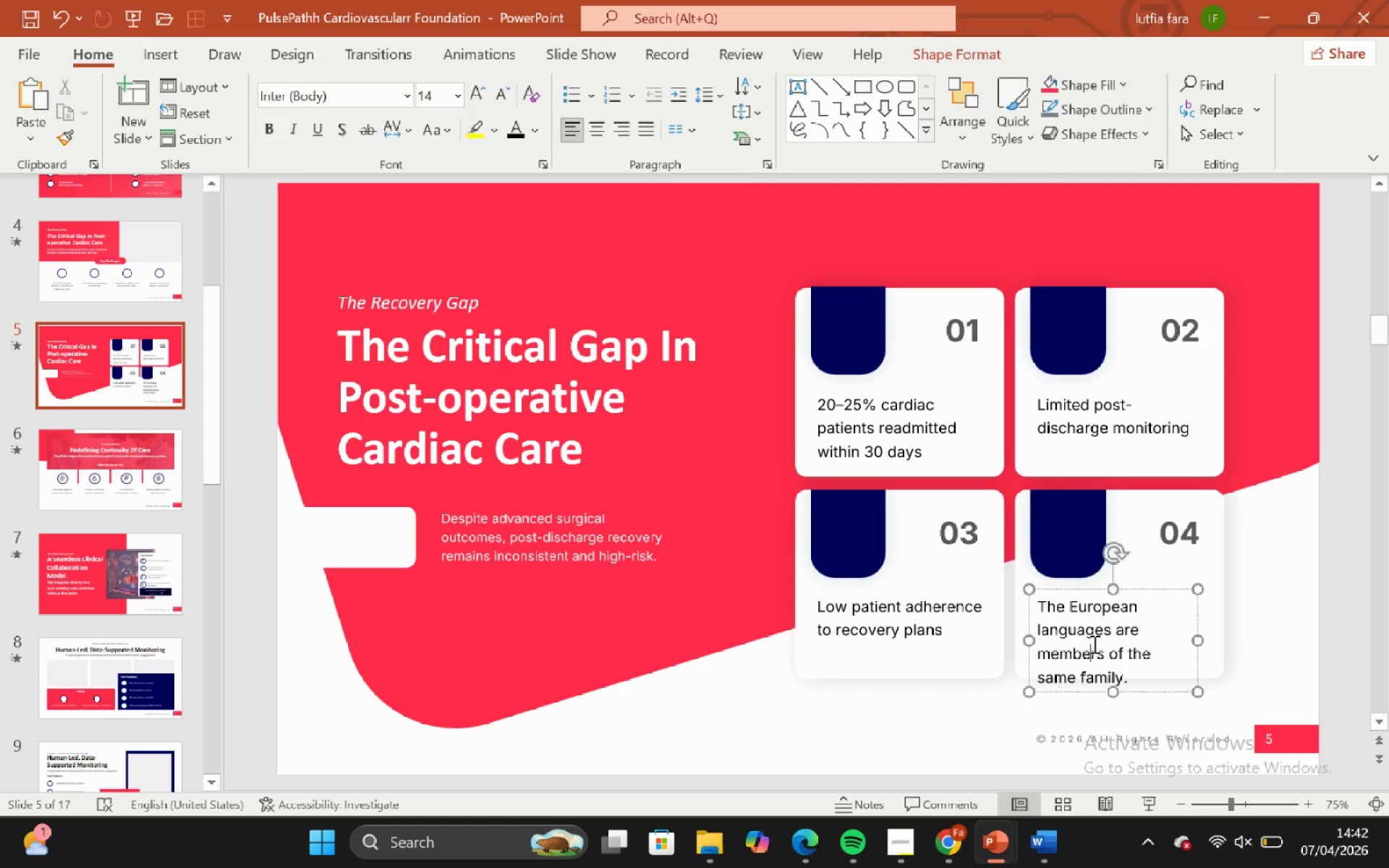 
key(Control+A)
 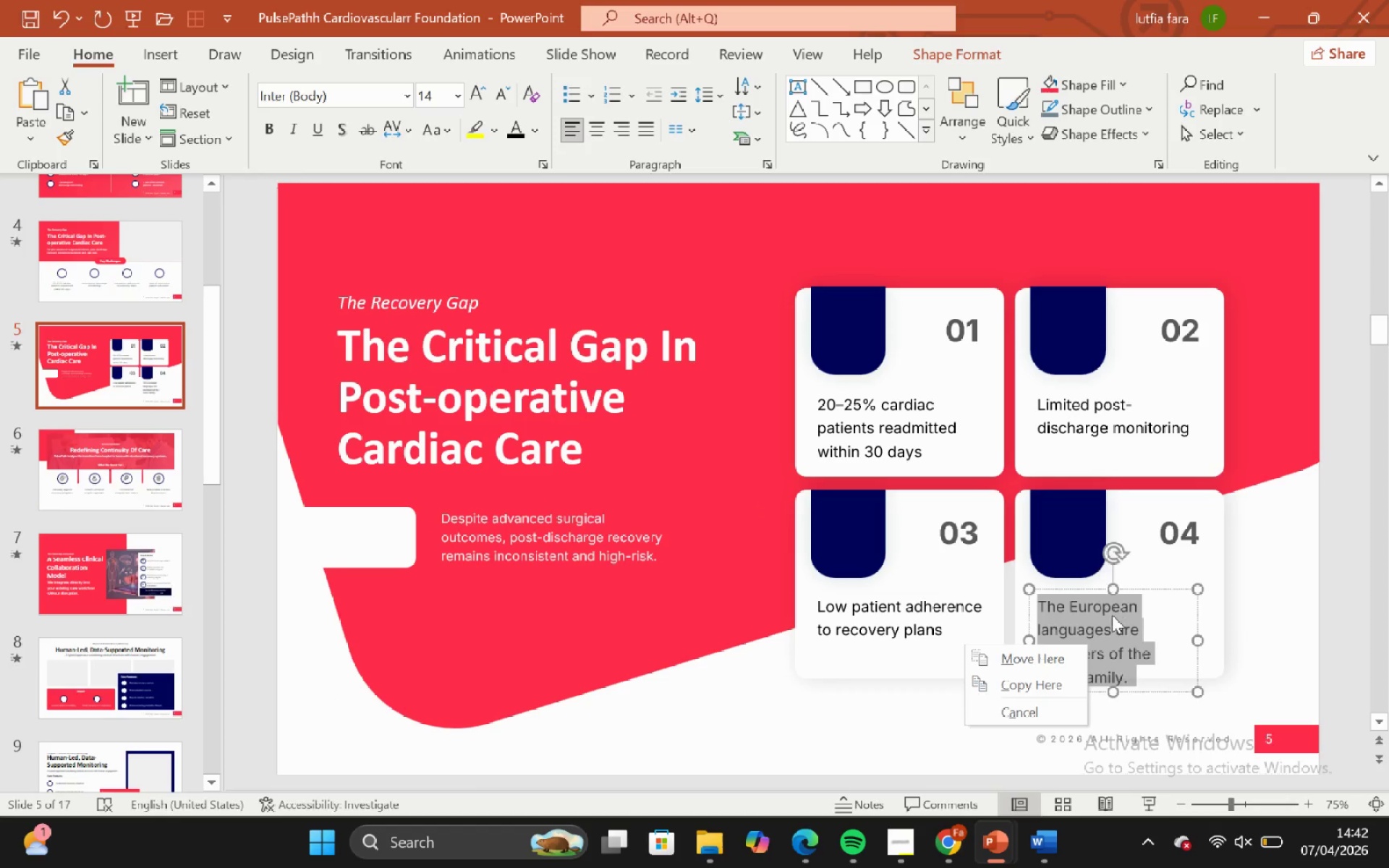 
right_click([1112, 616])
 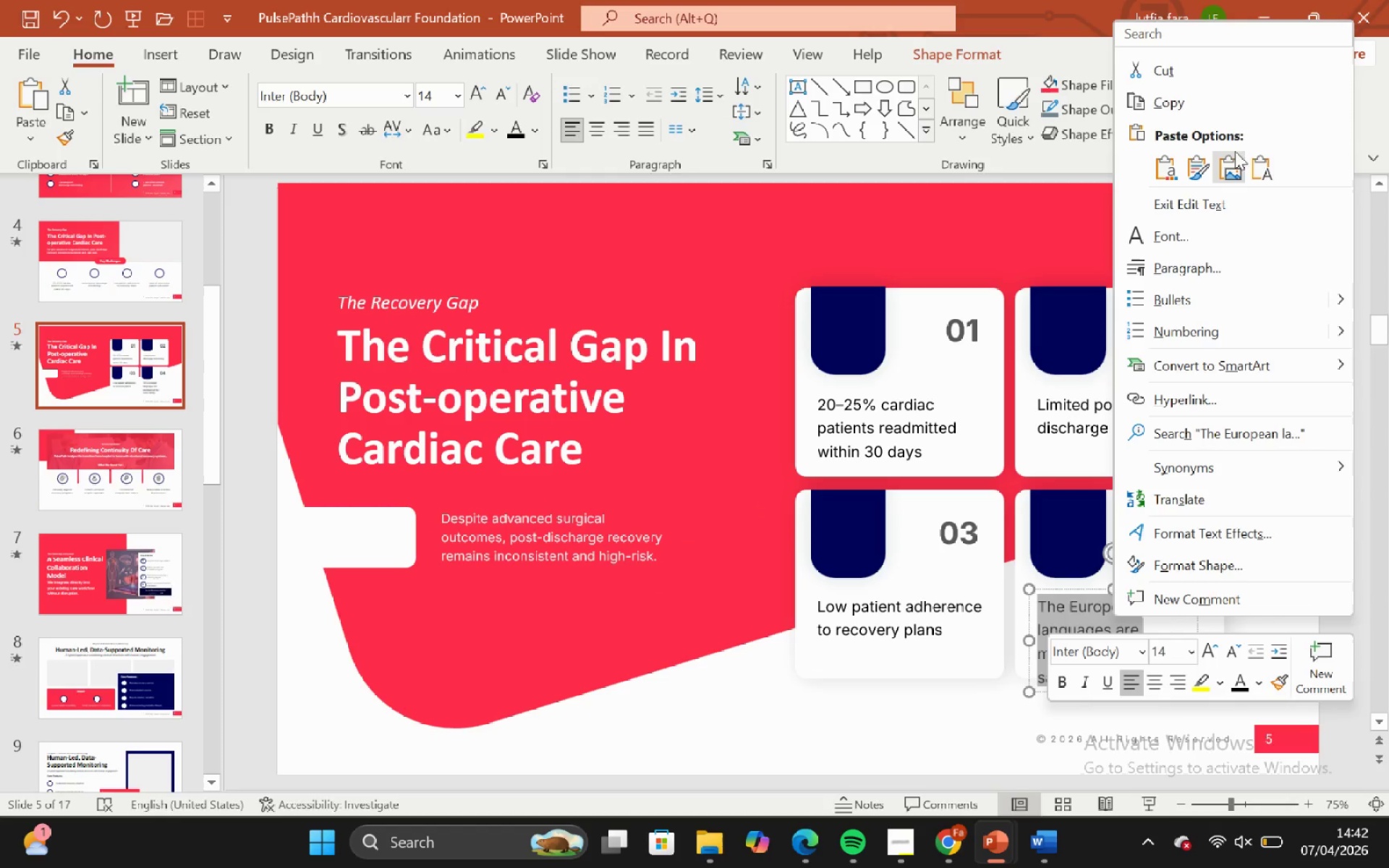 
left_click([1260, 172])
 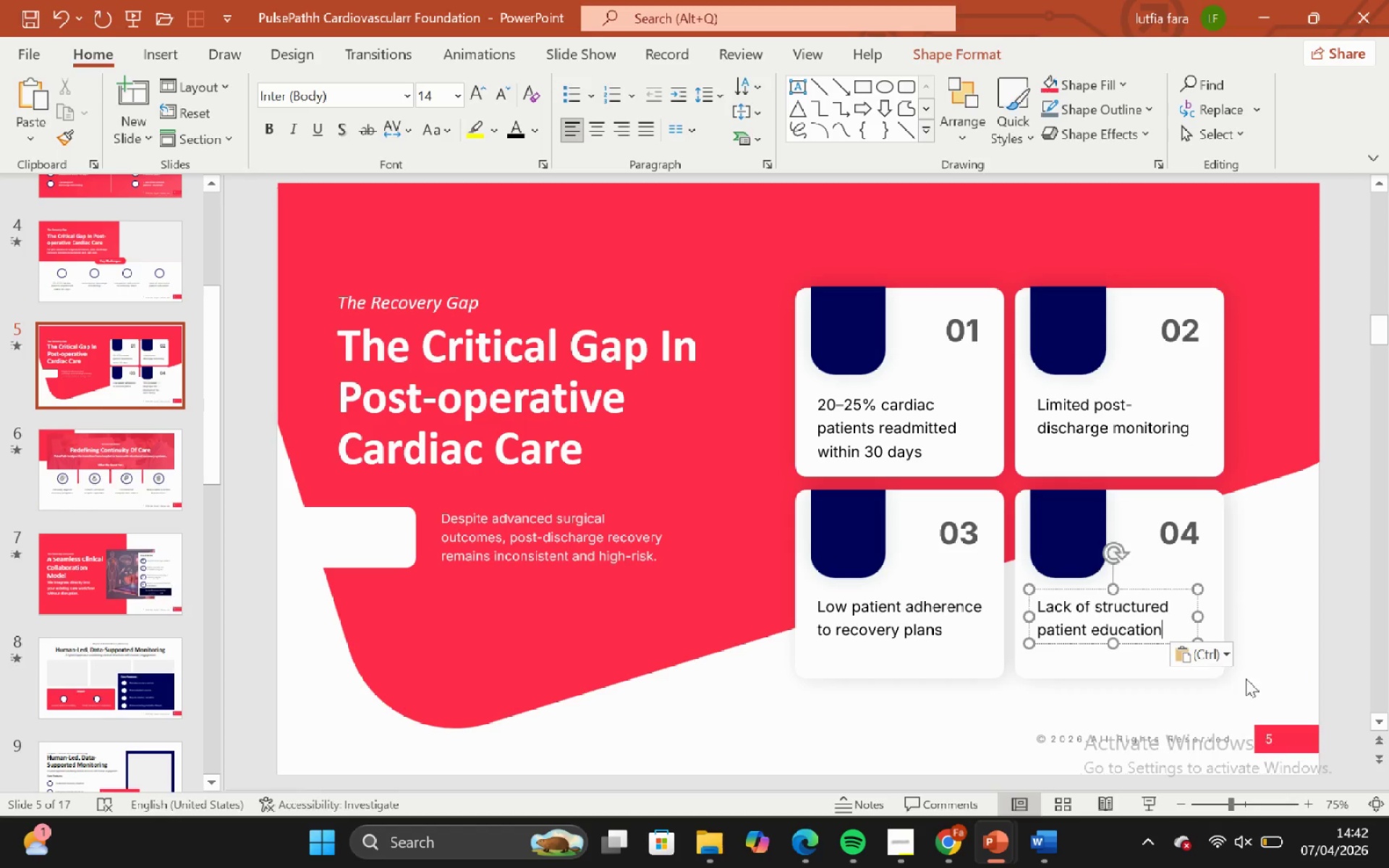 
left_click([1278, 617])
 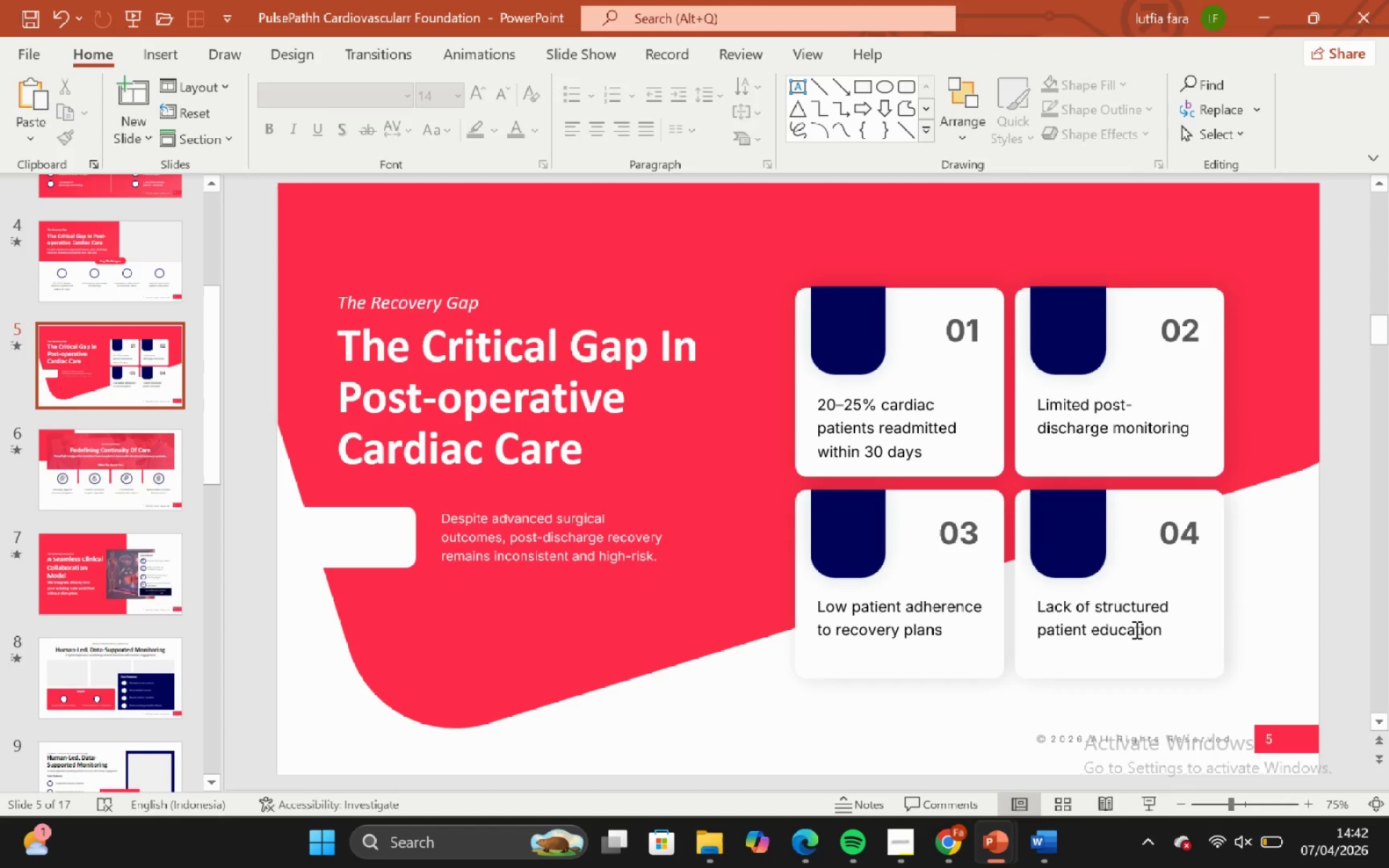 
left_click([1135, 629])
 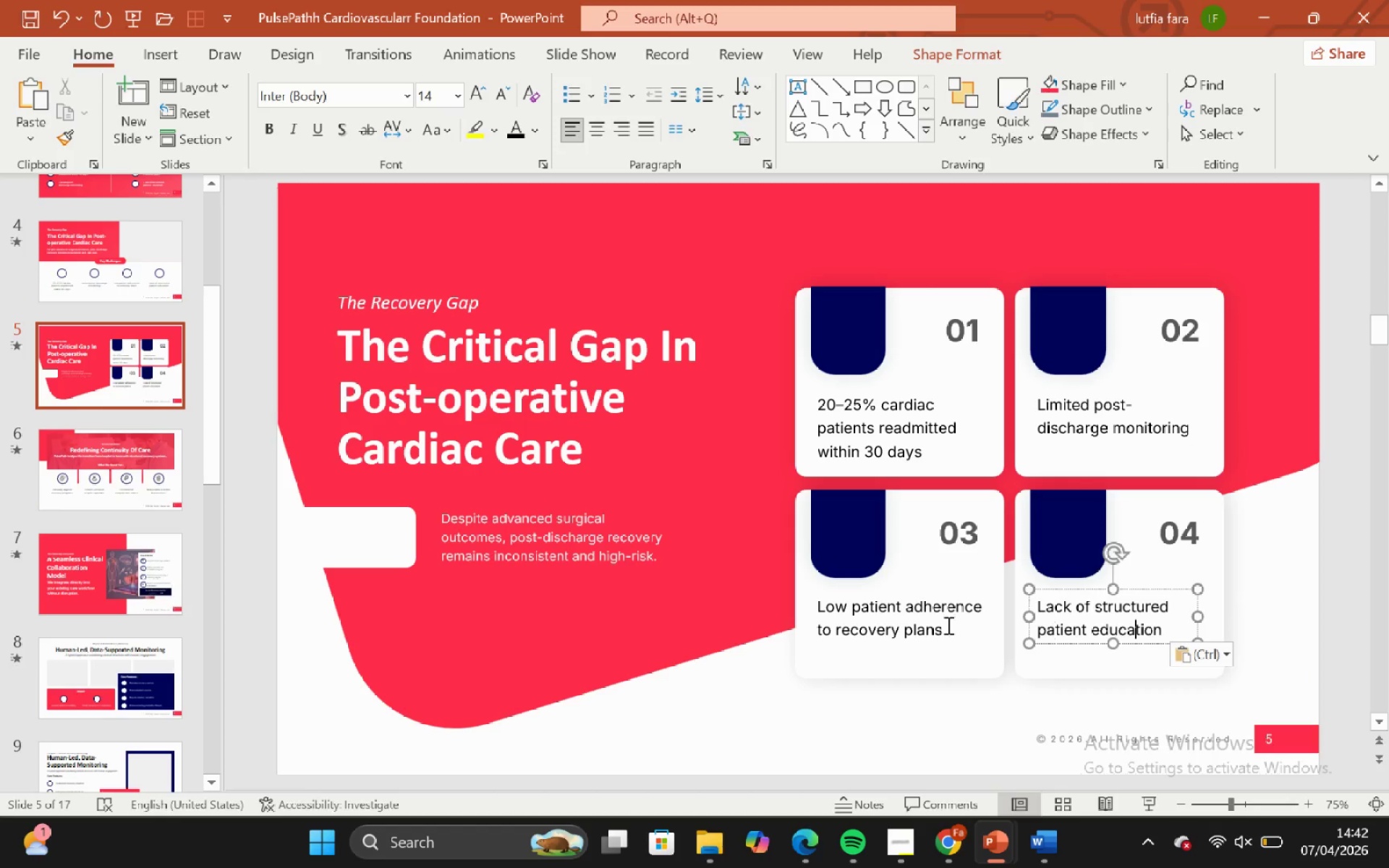 
hold_key(key=ShiftLeft, duration=0.55)
left_click([878, 625])
 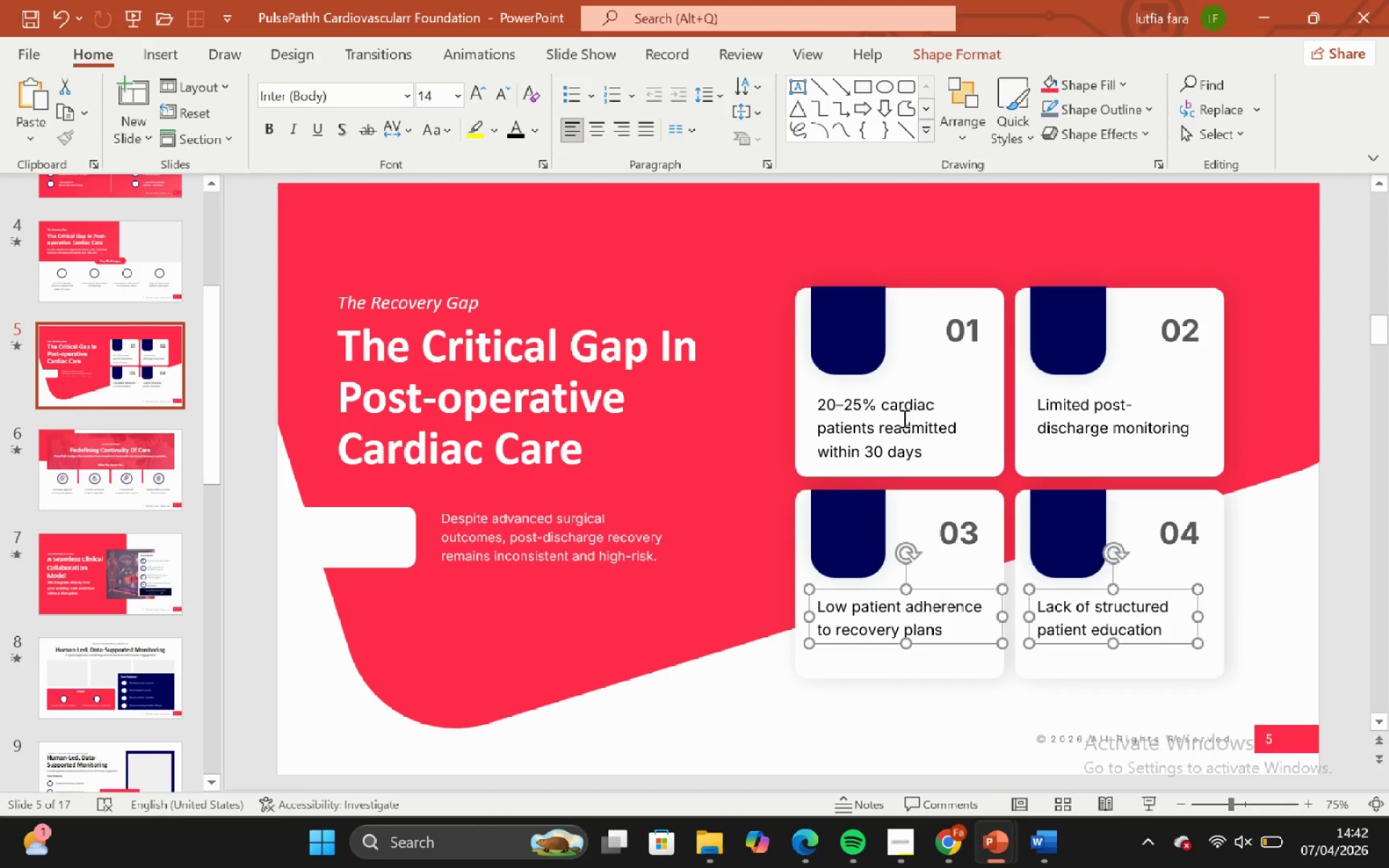 
left_click([901, 418])
 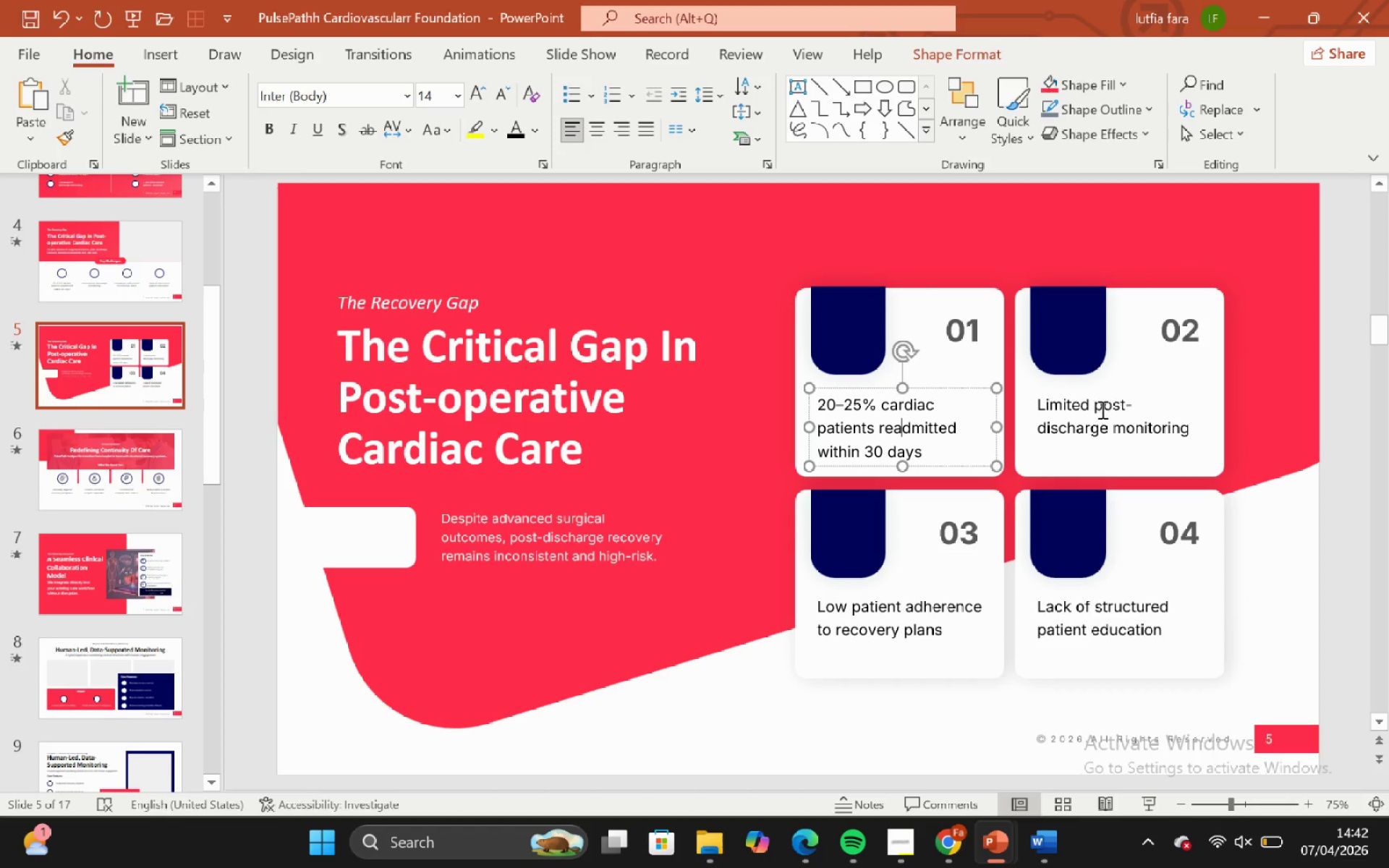 
hold_key(key=ShiftLeft, duration=0.47)
left_click([1101, 409])
 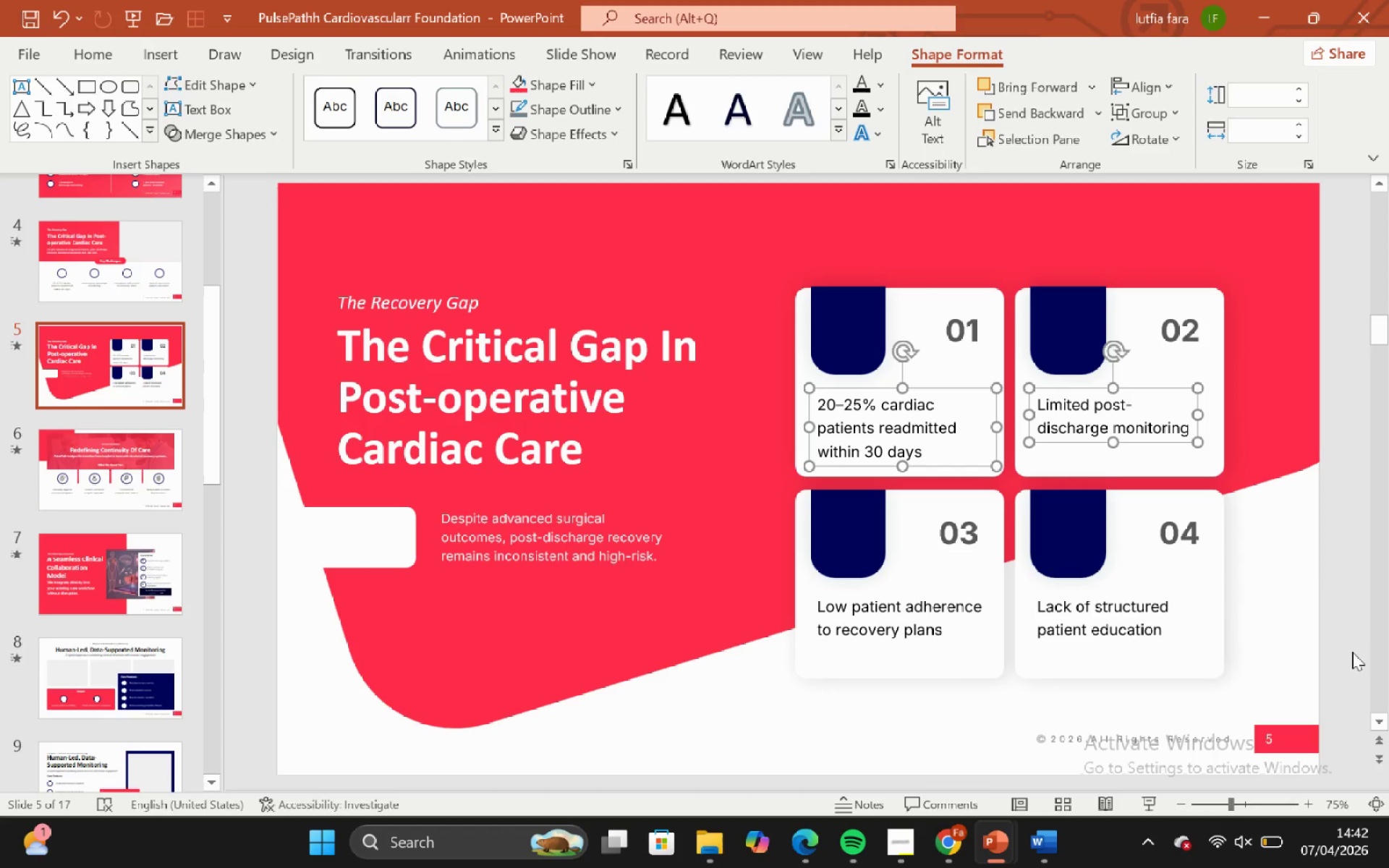 
left_click_drag(start_coordinate=[1307, 563], to_coordinate=[1306, 557])
 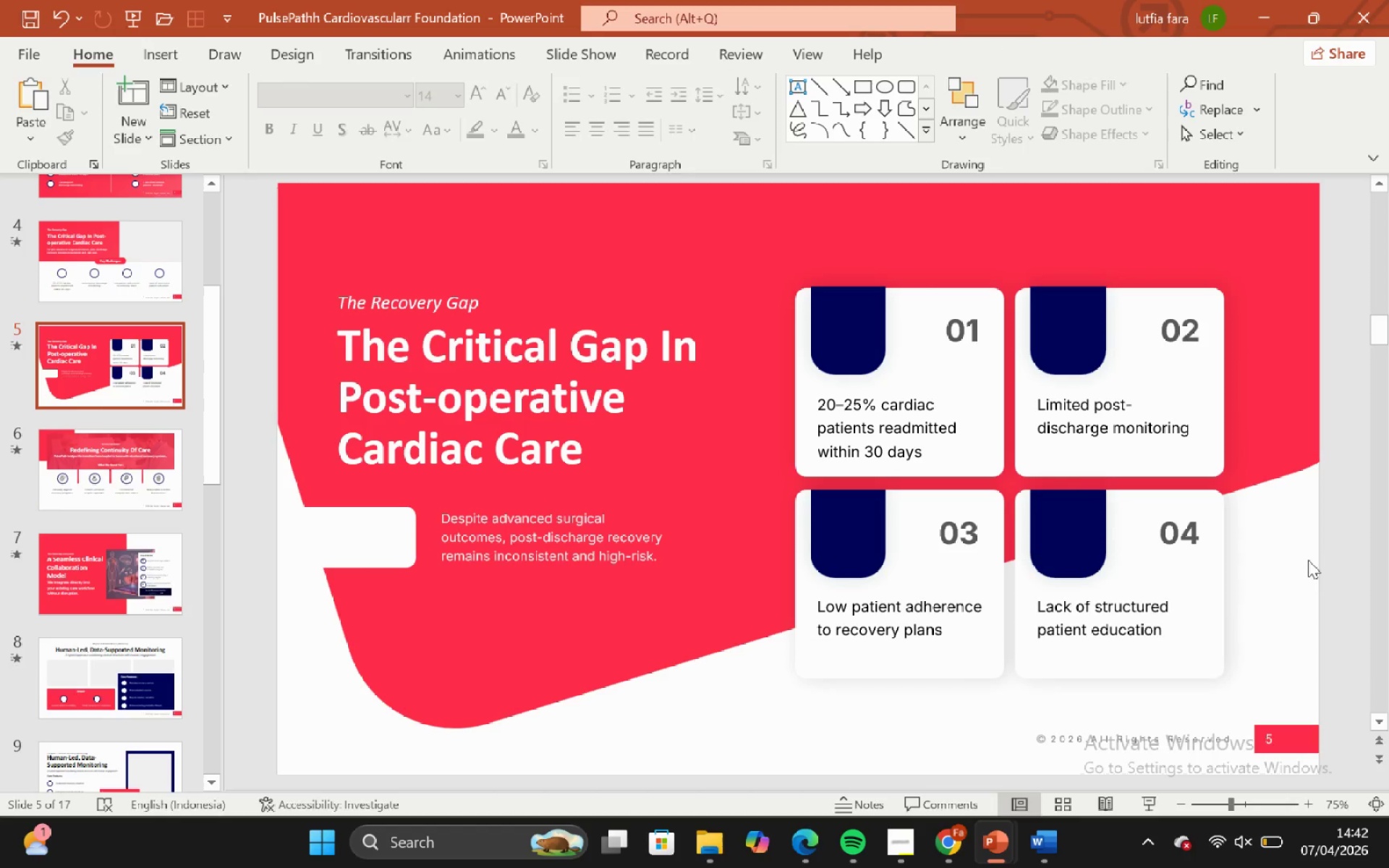 
left_click([1311, 558])
 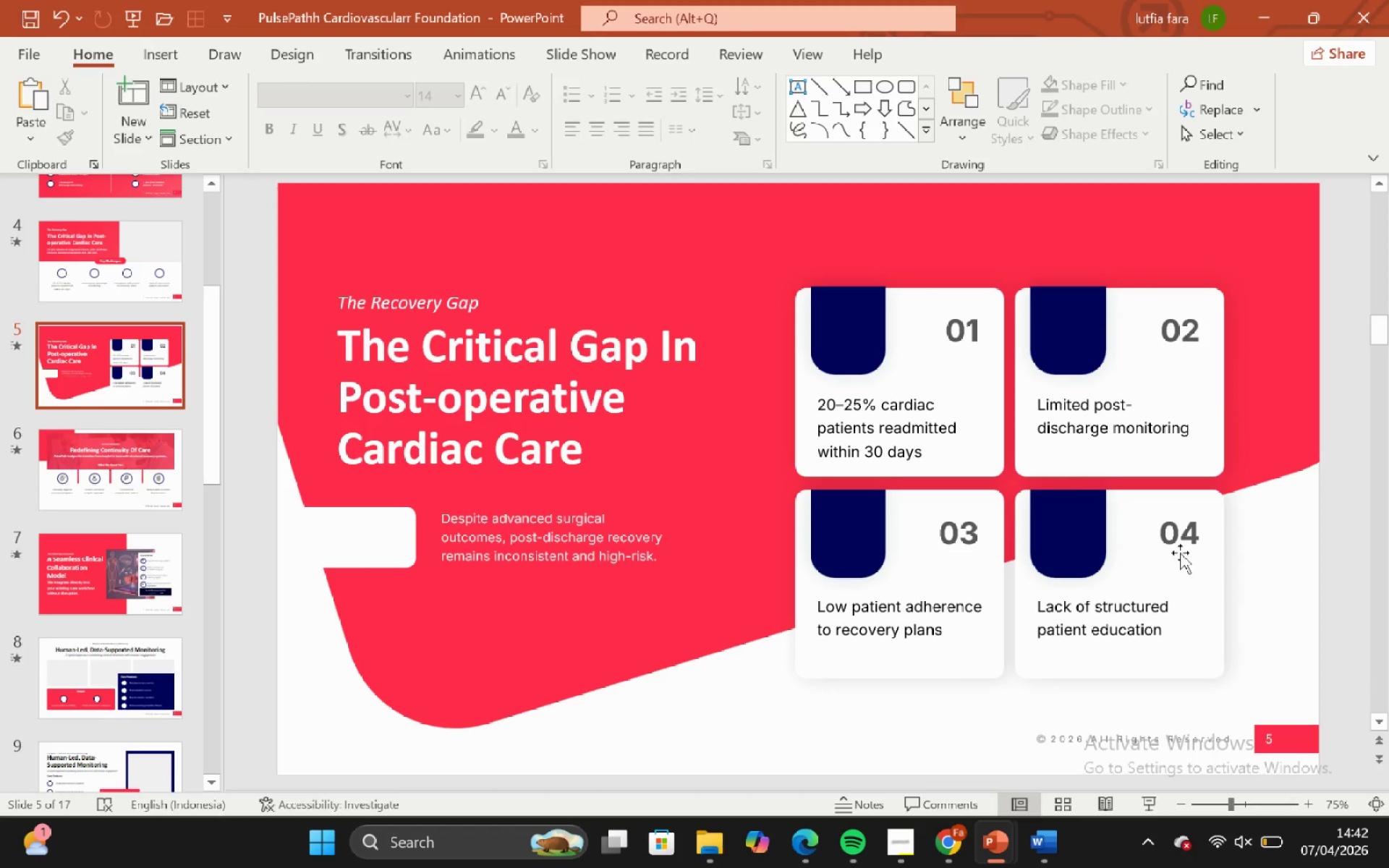 
left_click([1177, 534])
 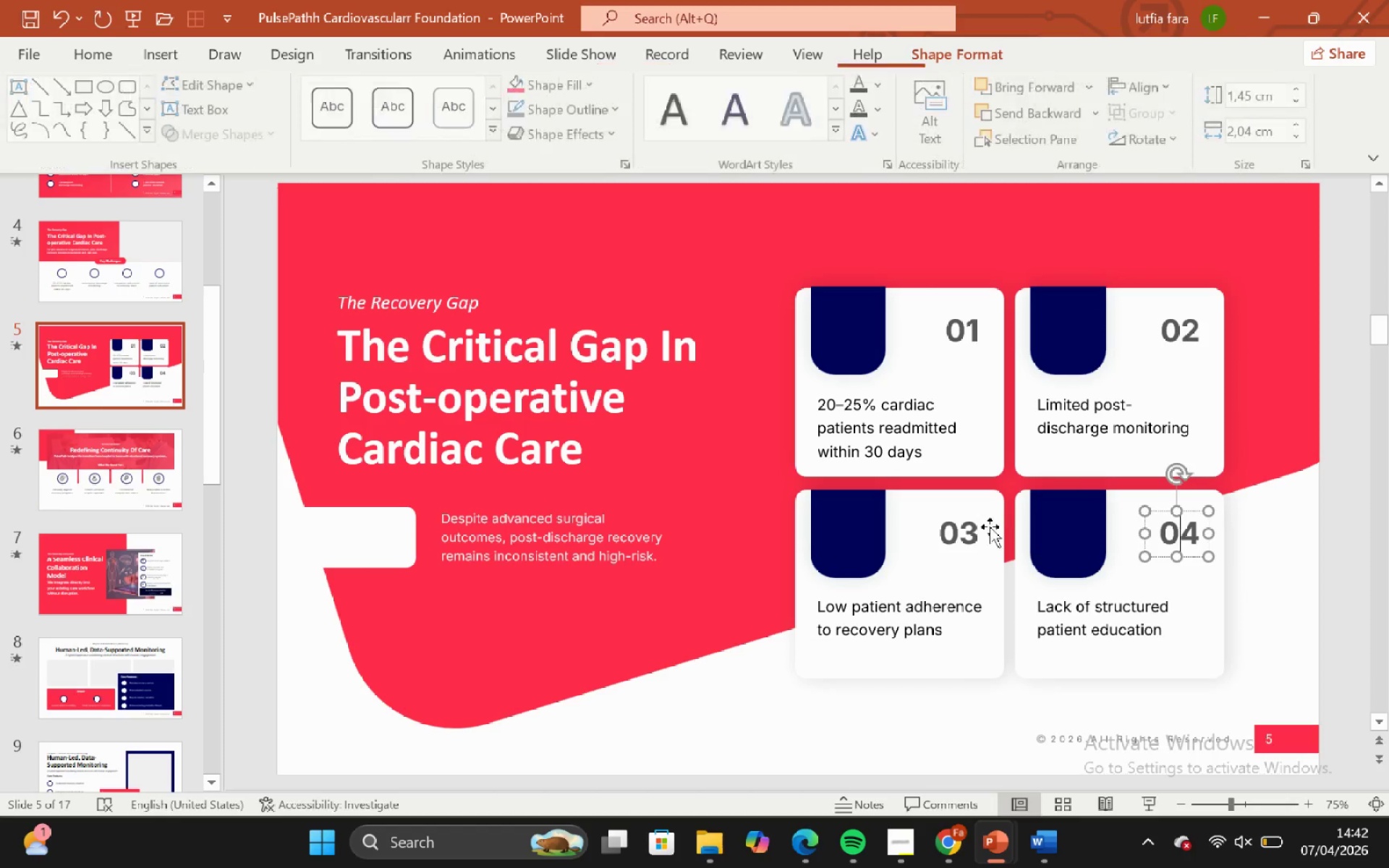 
hold_key(key=ShiftLeft, duration=2.11)
left_click([962, 326])
 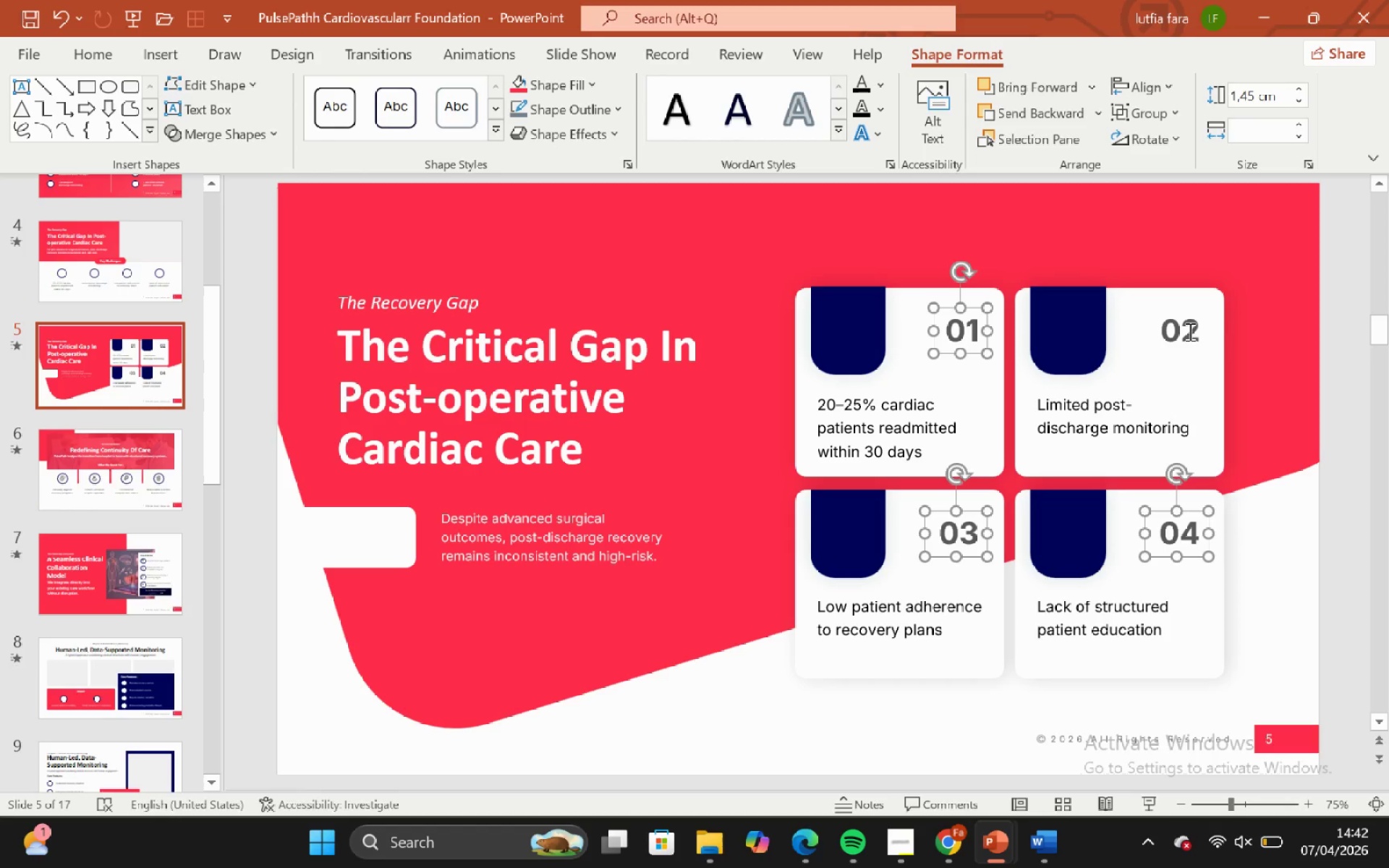 
left_click([1189, 331])
 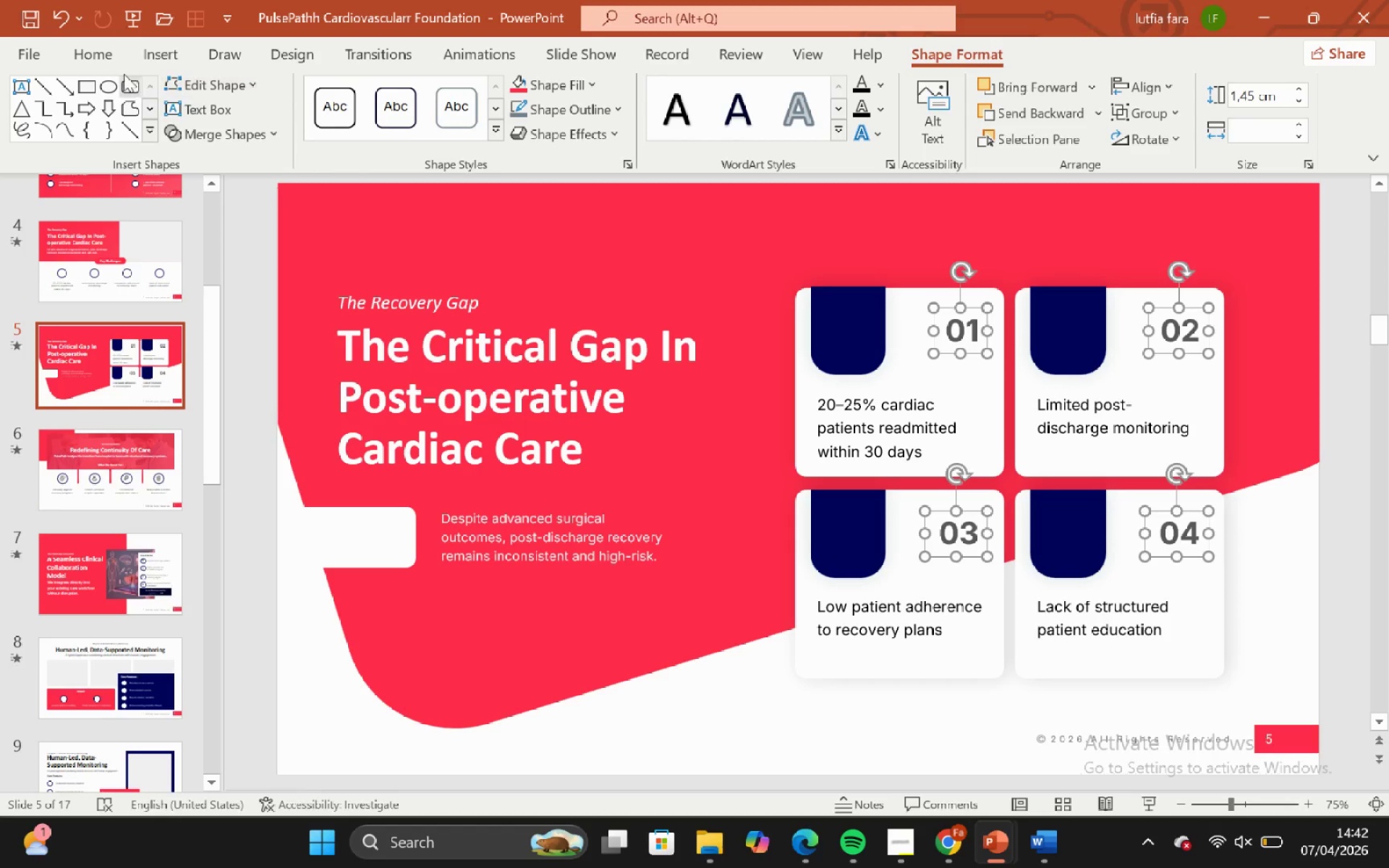 
left_click([74, 42])
 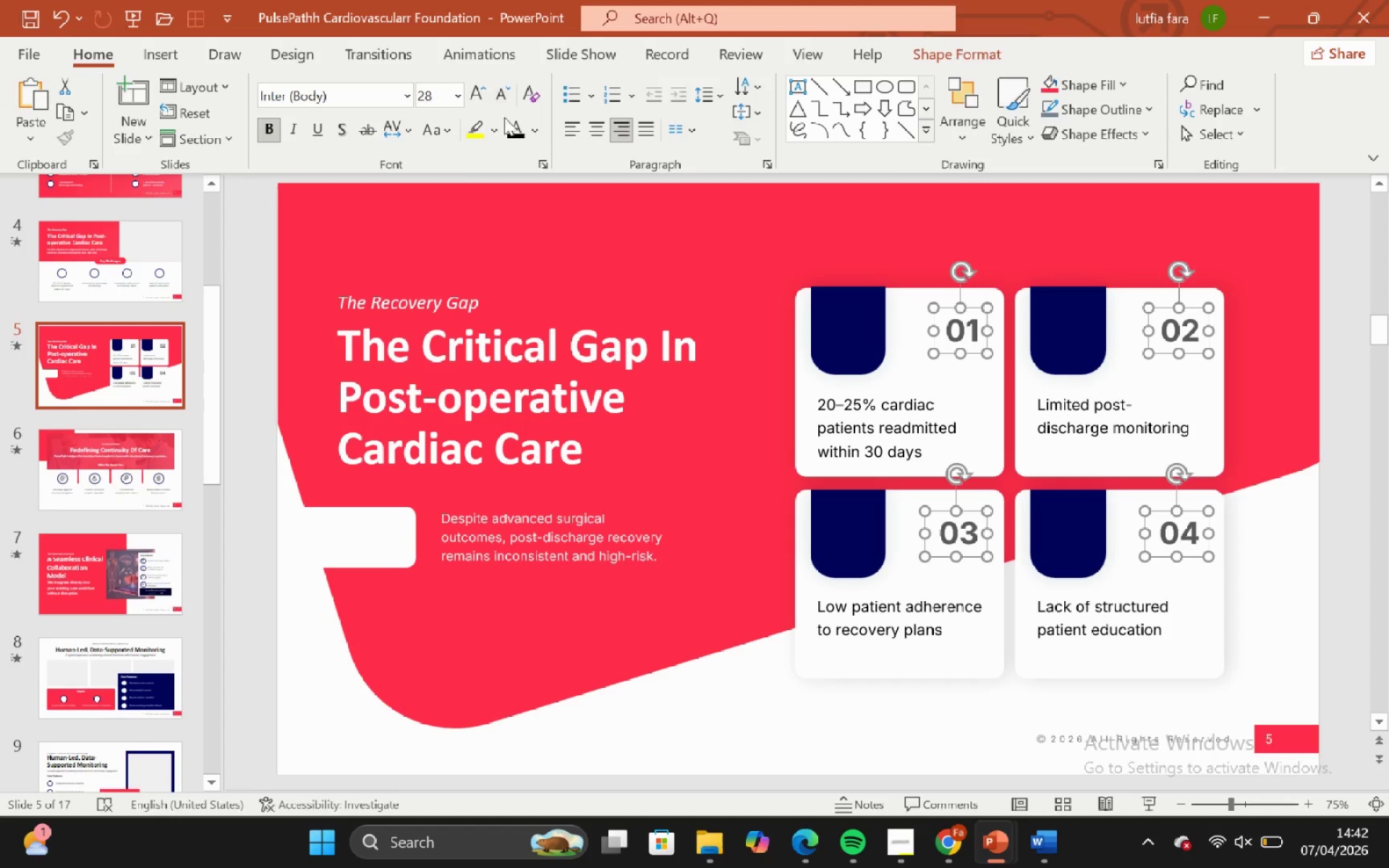 
left_click([515, 127])
 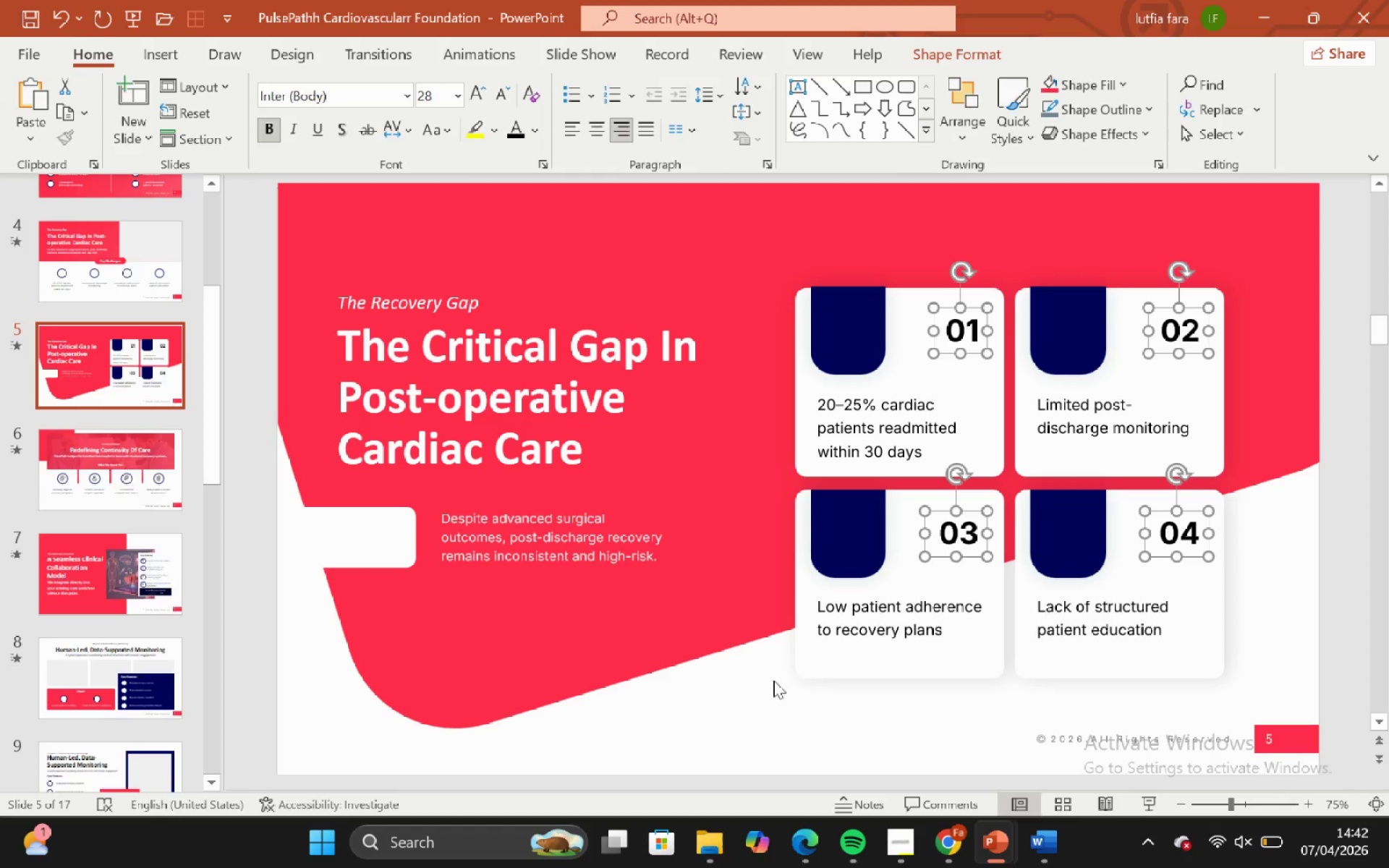 
left_click_drag(start_coordinate=[773, 690], to_coordinate=[770, 681])
 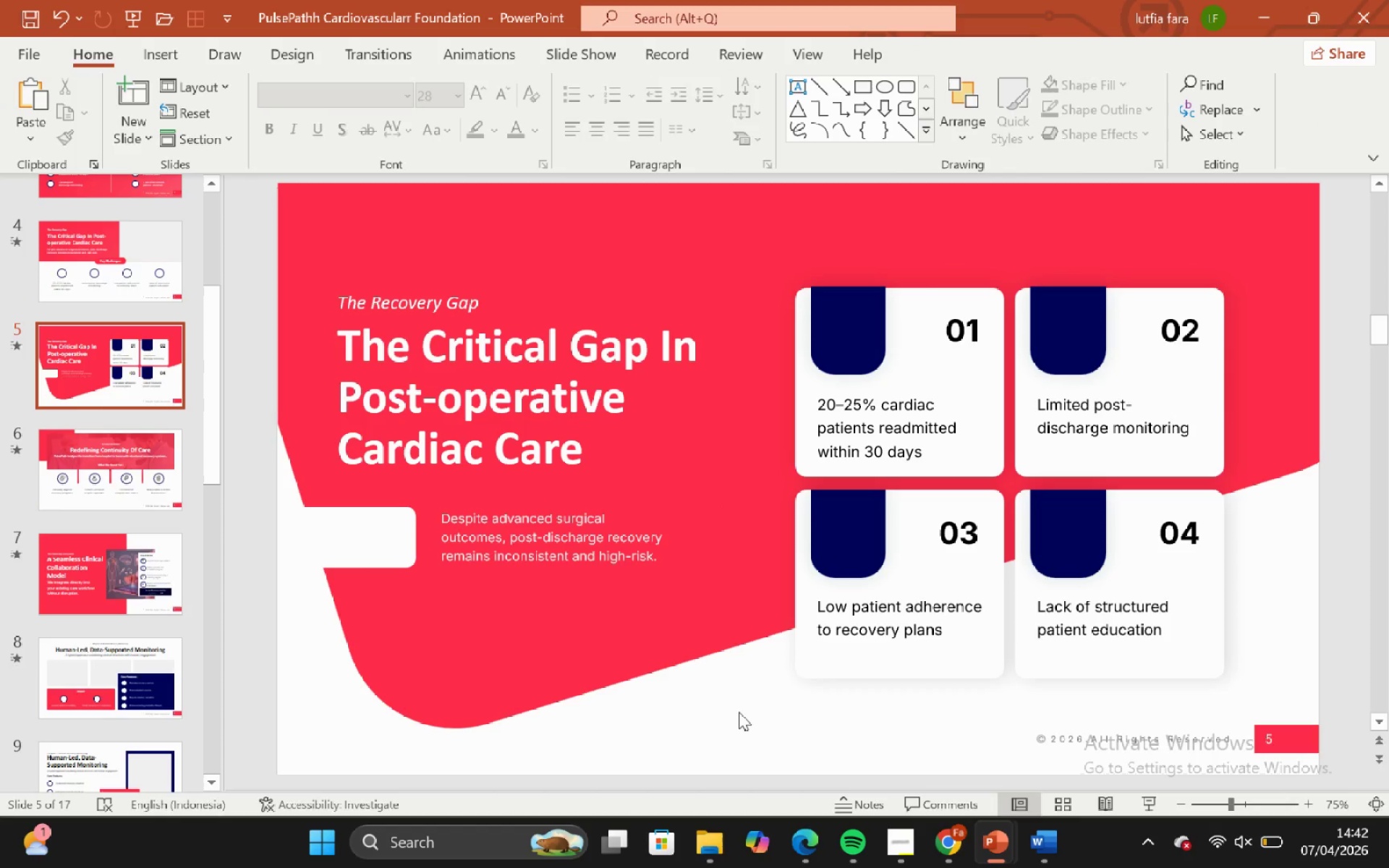 
left_click_drag(start_coordinate=[736, 712], to_coordinate=[1329, 195])
 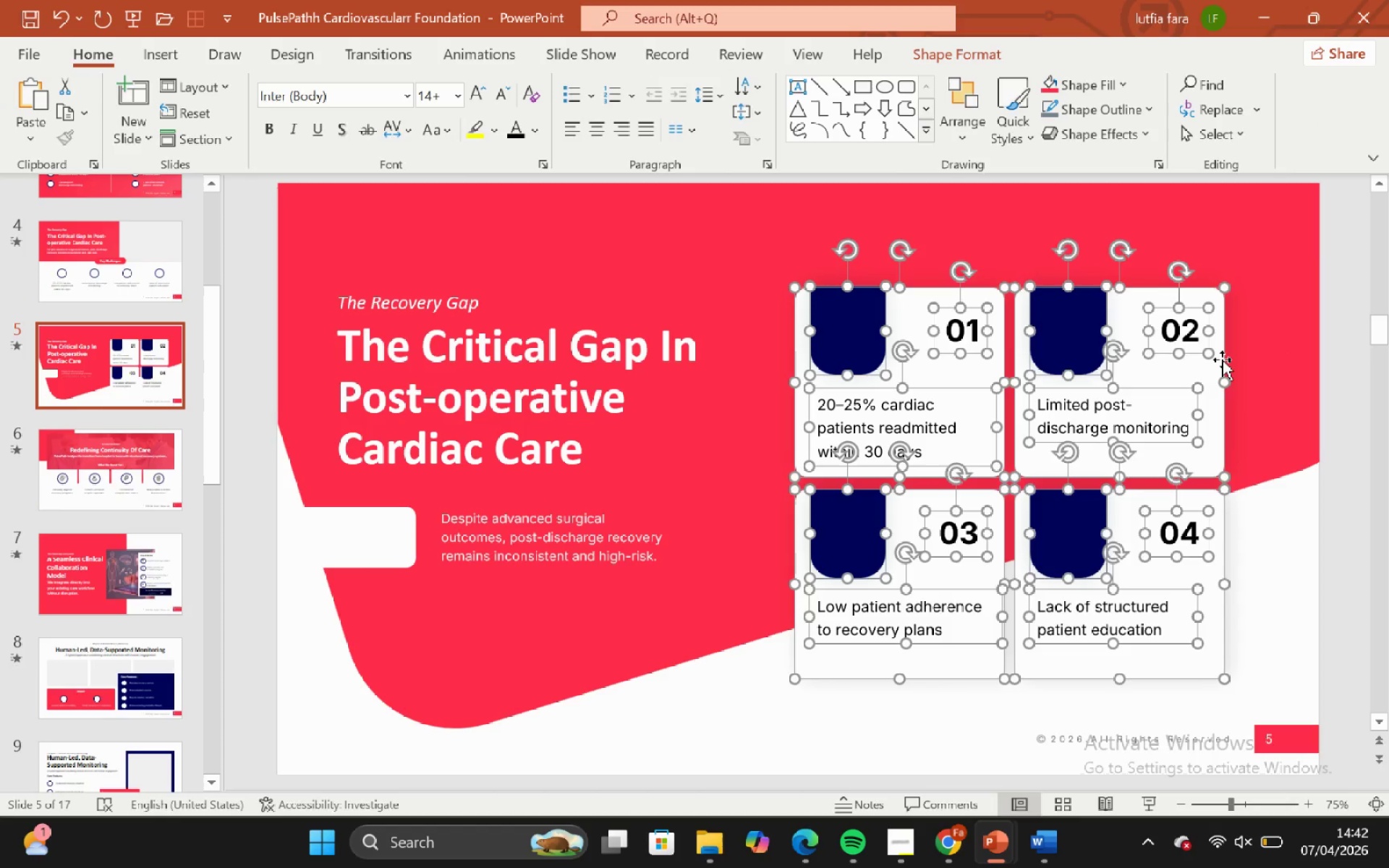 
hold_key(key=ShiftLeft, duration=1.11)
left_click_drag(start_coordinate=[1222, 359], to_coordinate=[1222, 370])
 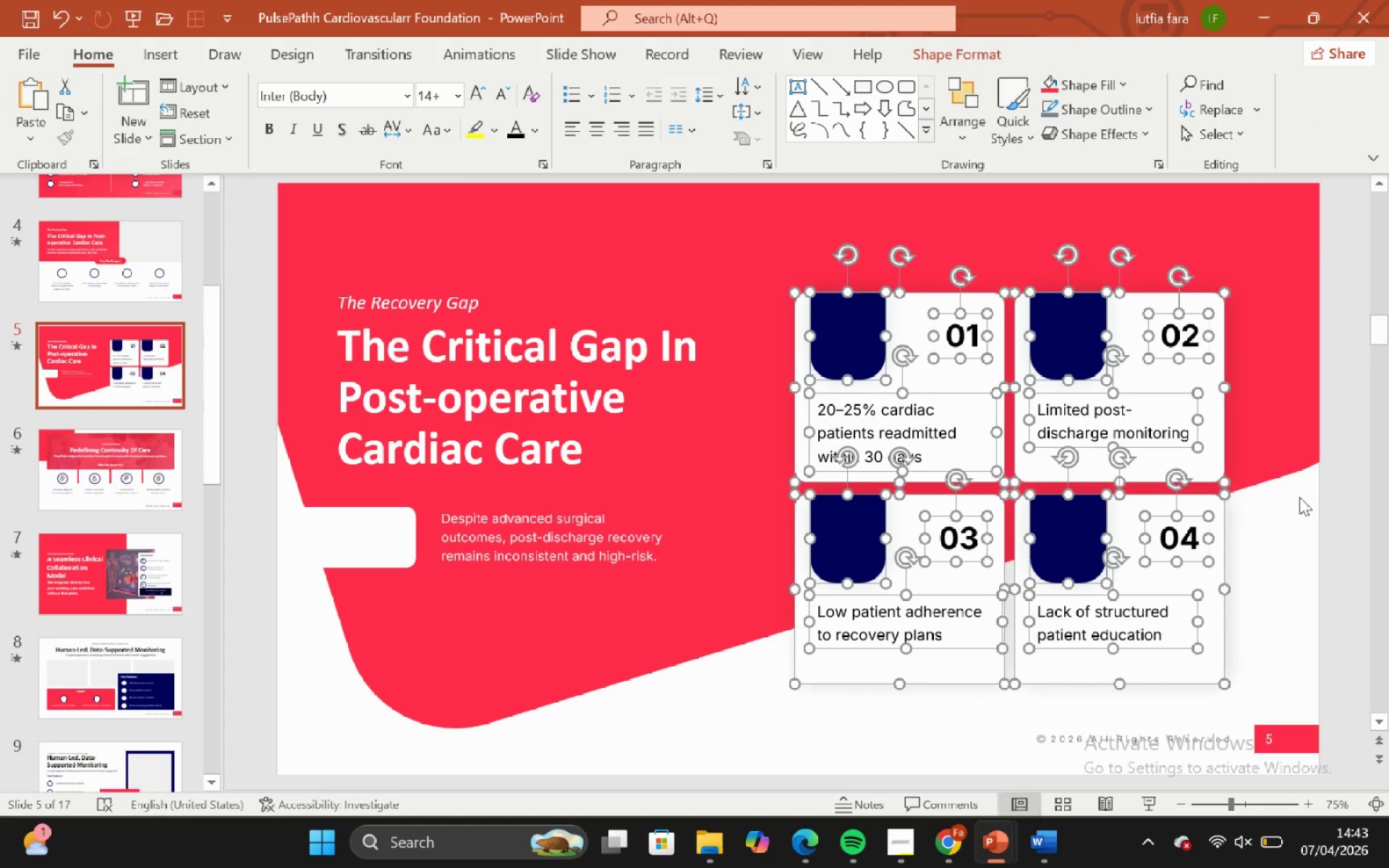 
left_click([1299, 497])
 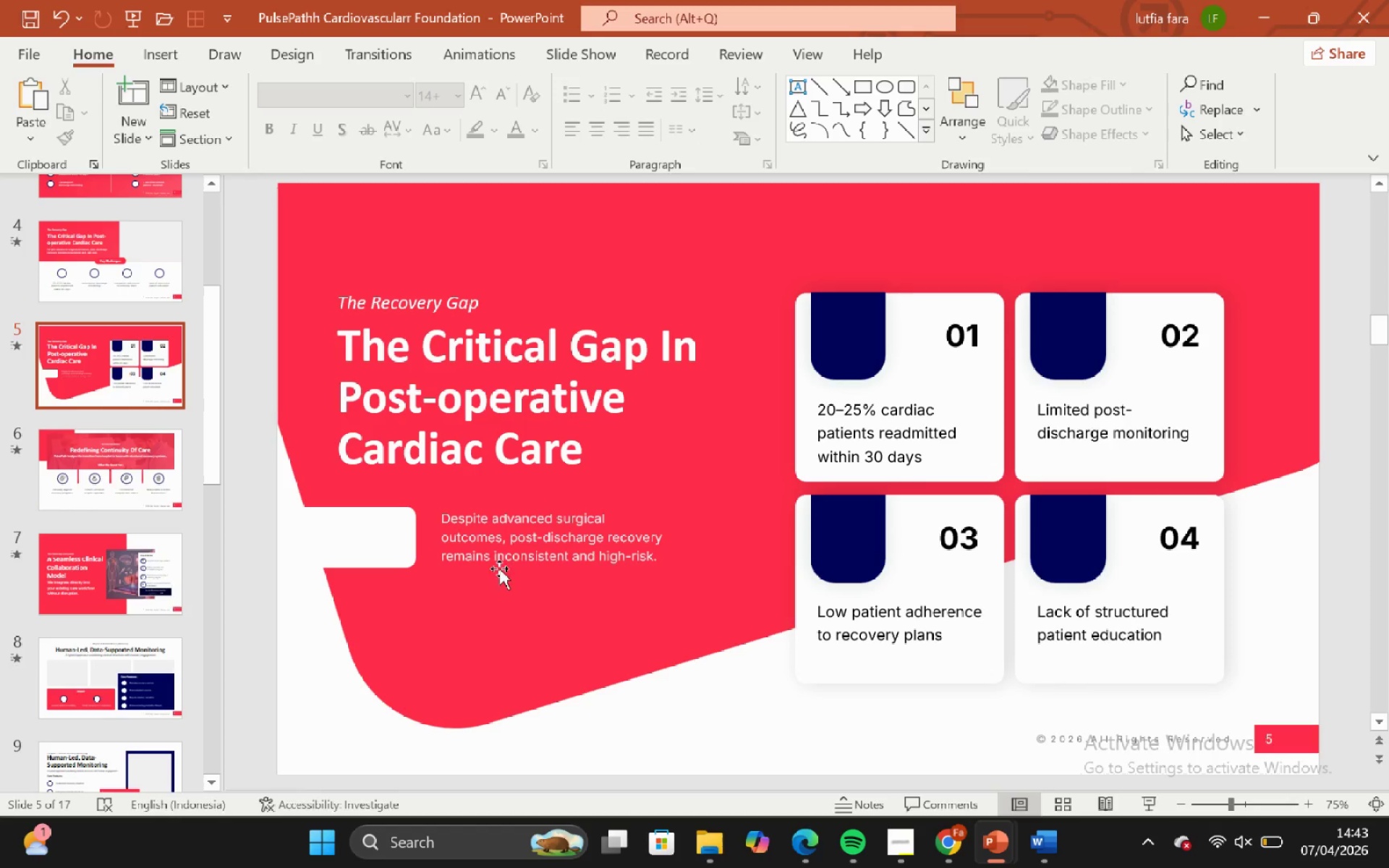 
left_click_drag(start_coordinate=[515, 552], to_coordinate=[516, 548])
 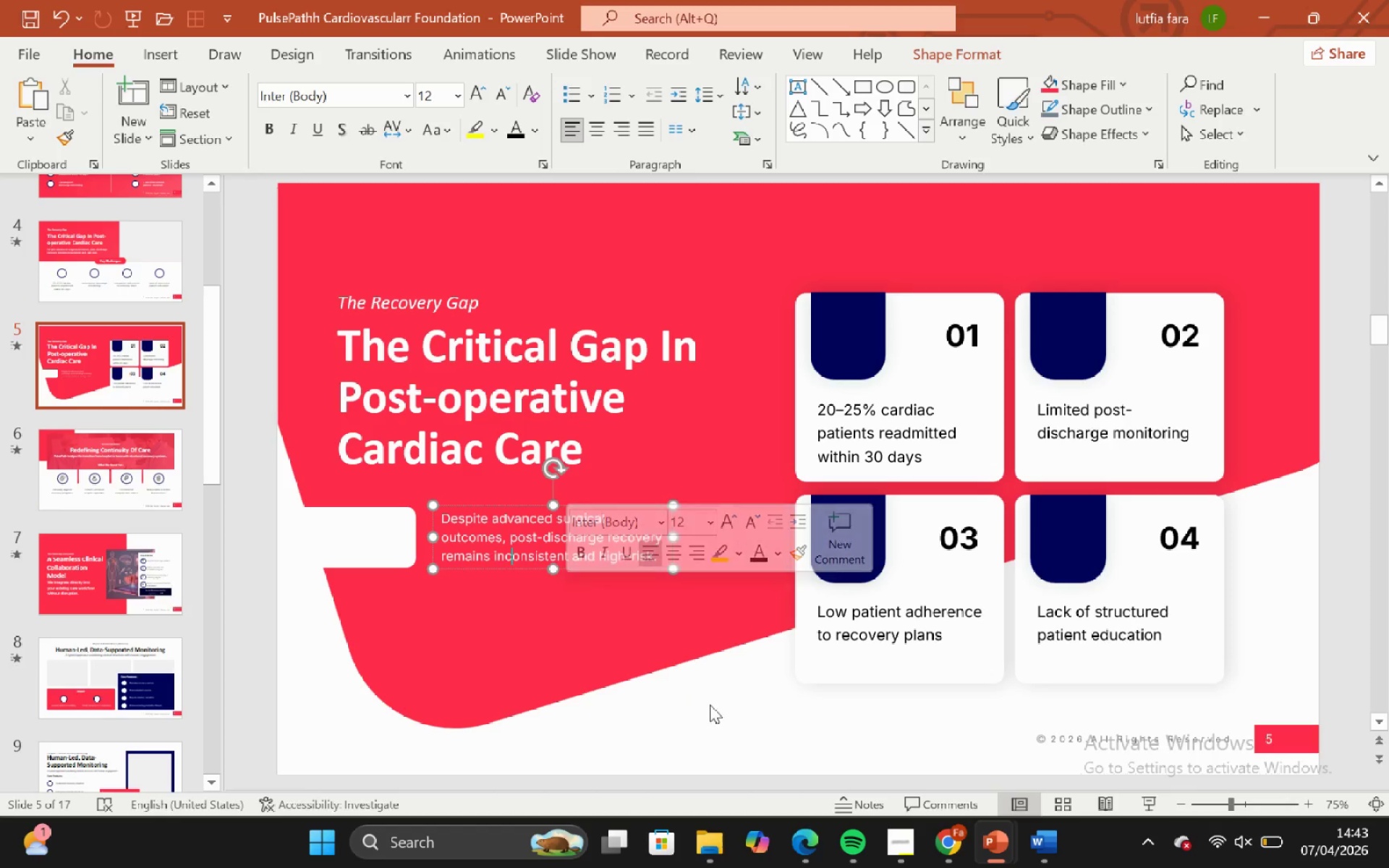 
left_click_drag(start_coordinate=[710, 705], to_coordinate=[710, 699])
 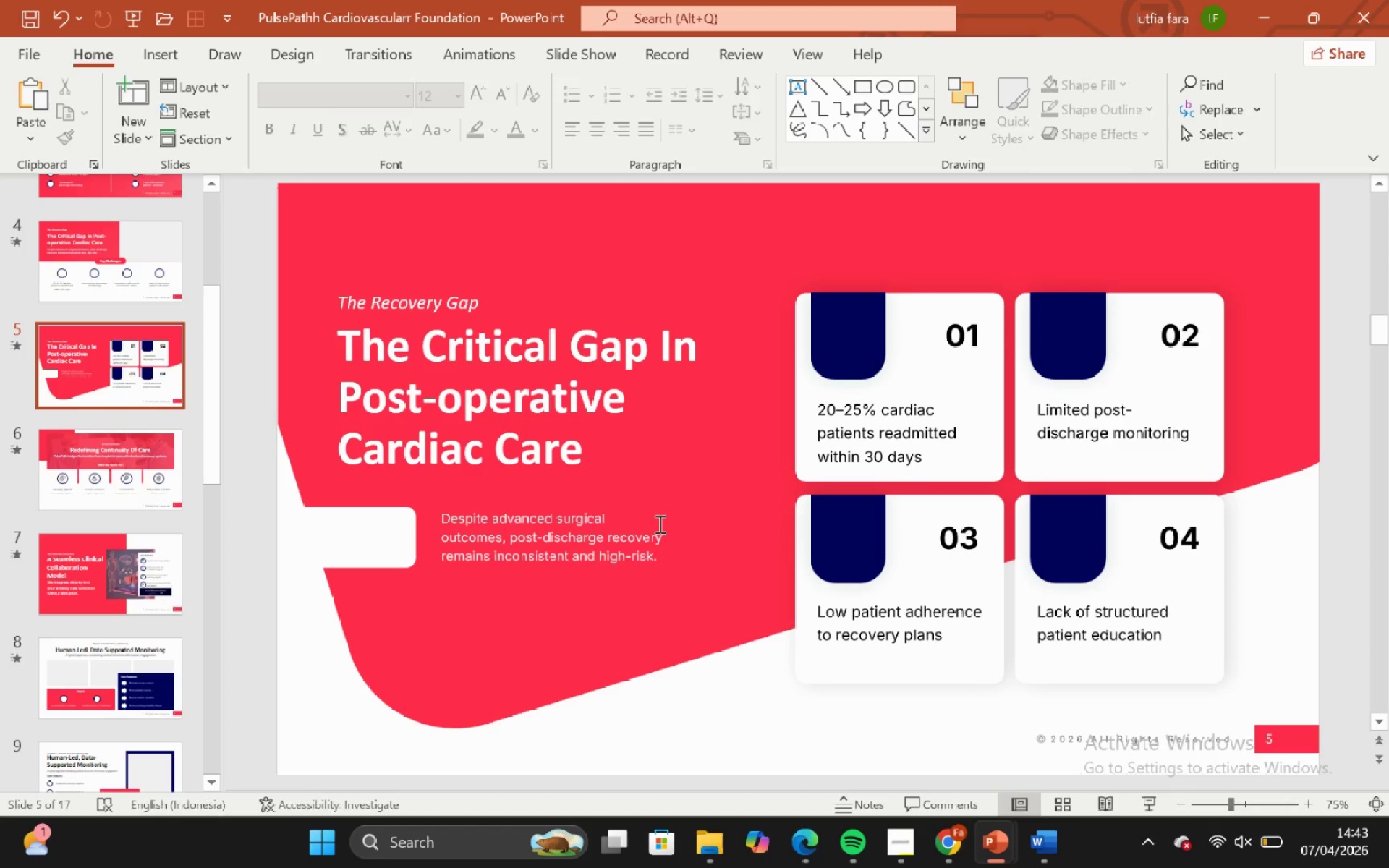 
left_click([658, 524])
 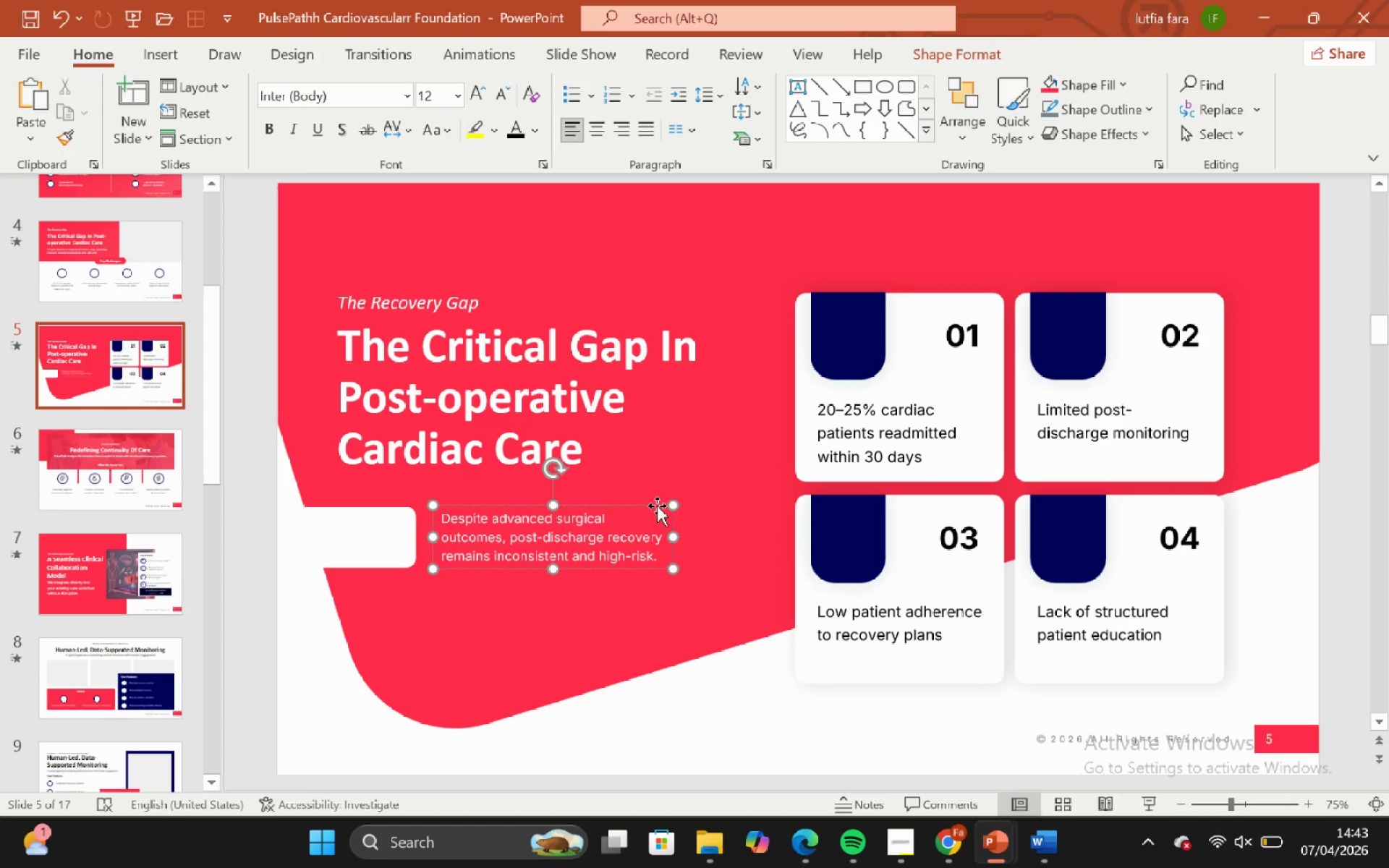 
left_click([657, 505])
 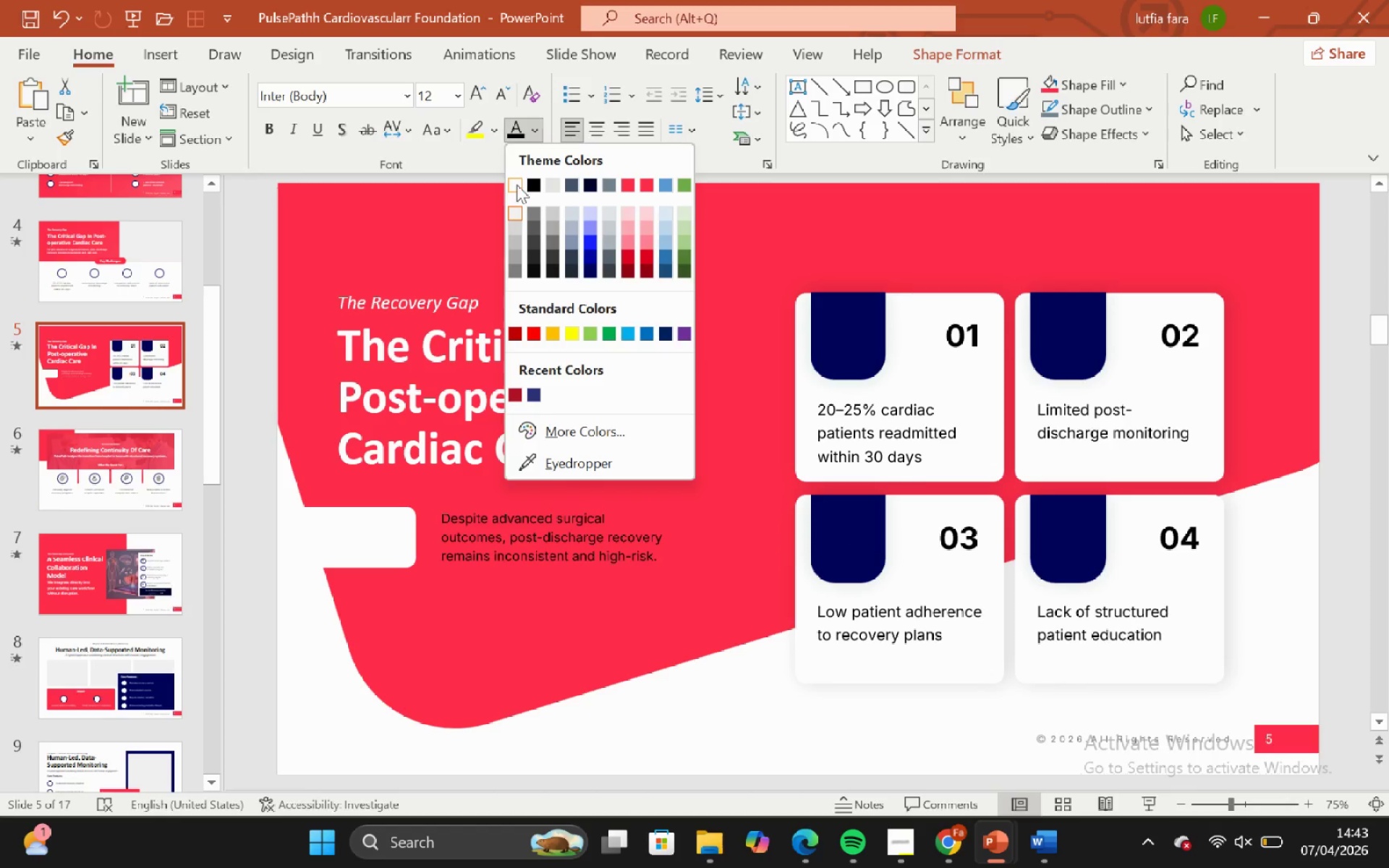 
left_click([519, 183])
 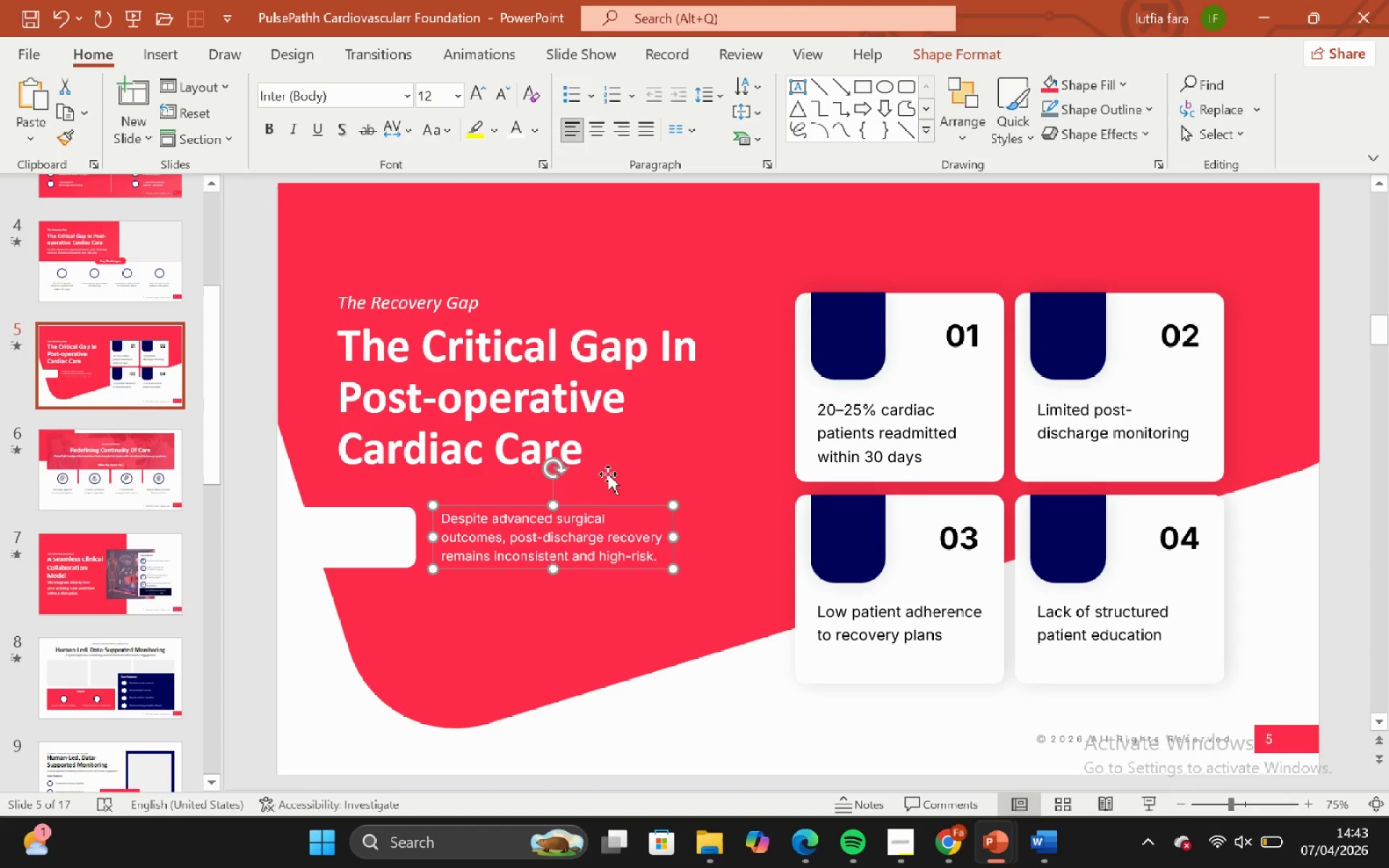 
left_click([593, 409])
 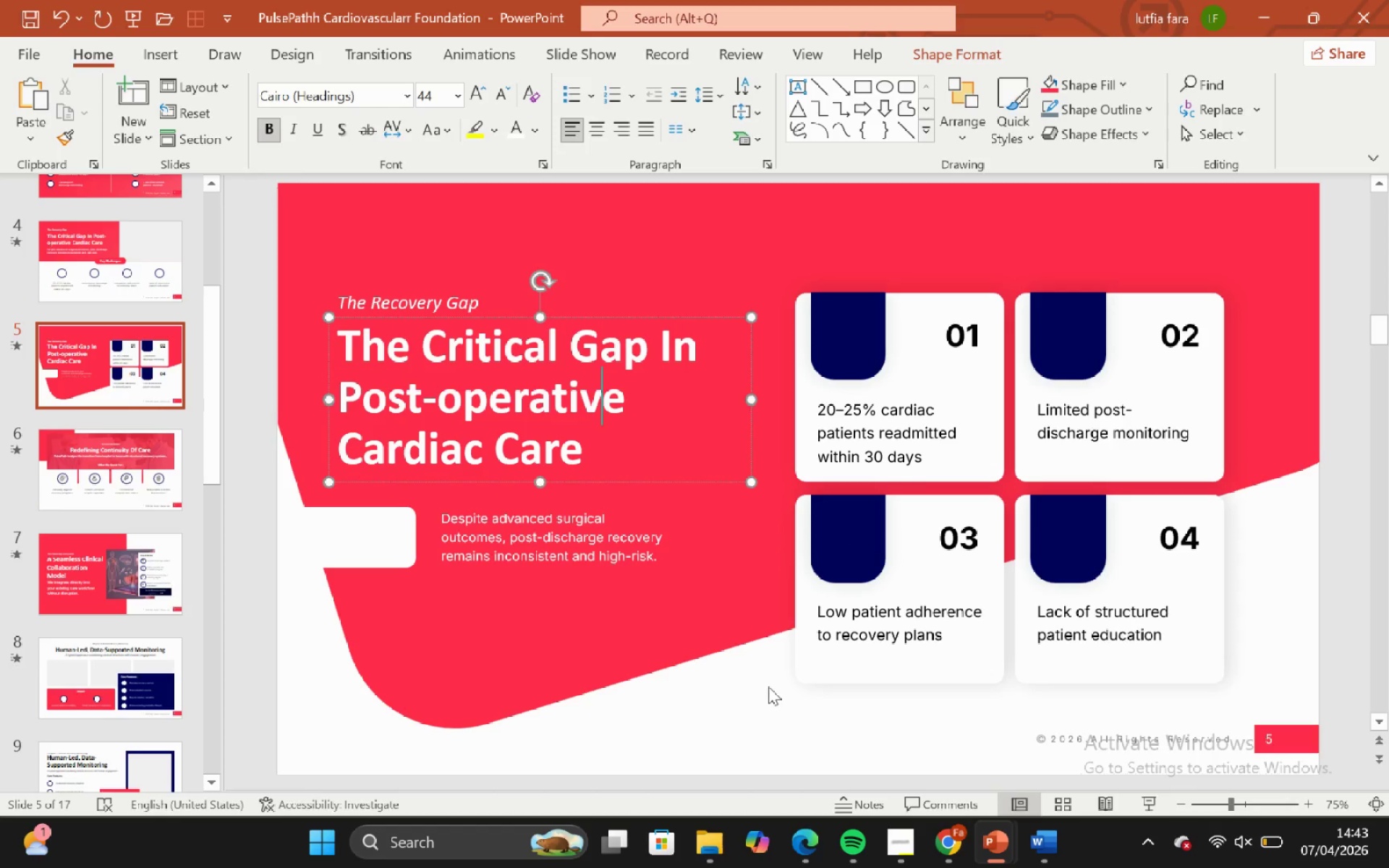 
left_click([768, 686])
 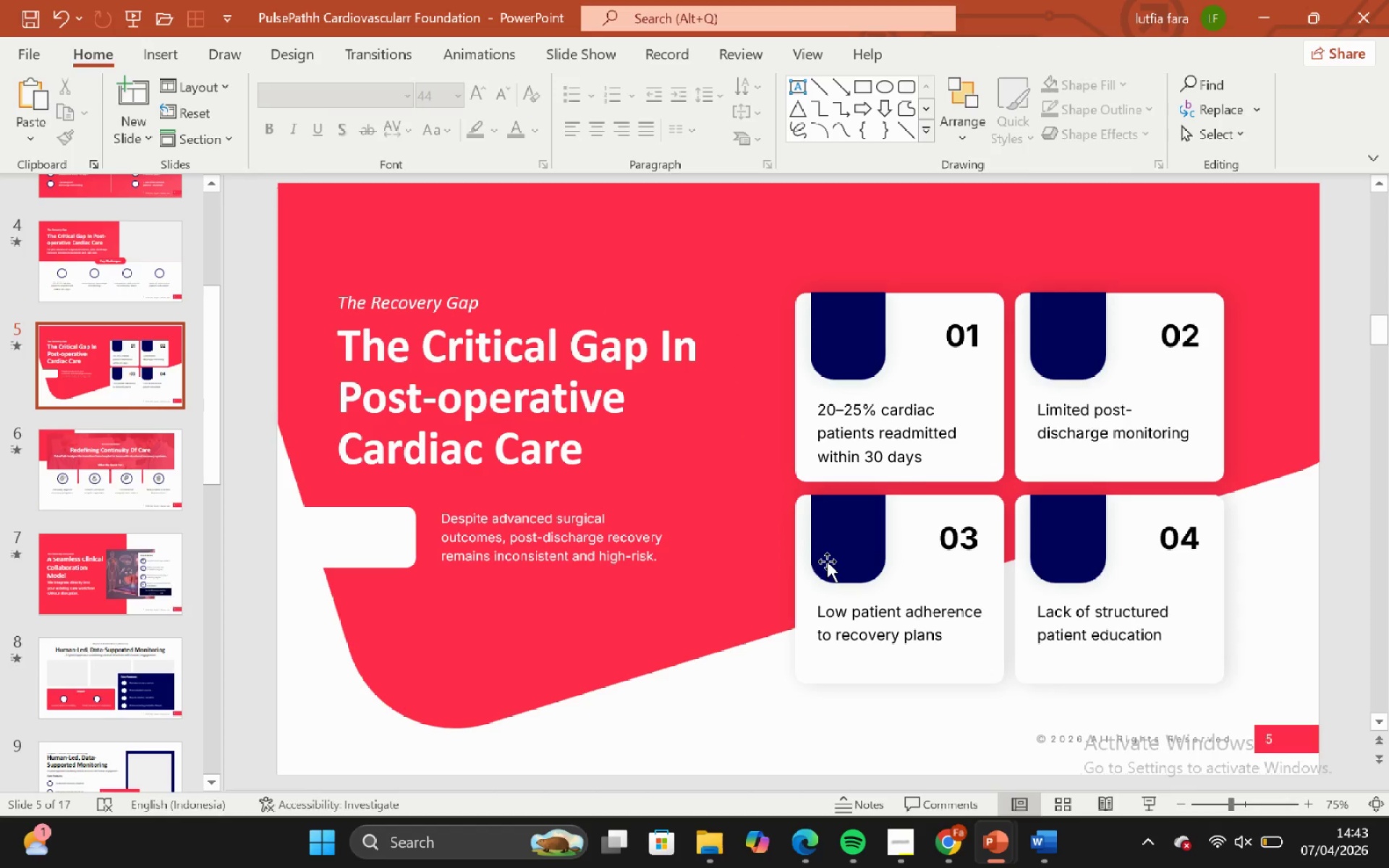 
hold_key(key=ControlLeft, duration=0.83)
hold_key(key=ShiftLeft, duration=0.72)
scroll: coordinate [827, 561], scroll_direction: none, amount: 0.0
 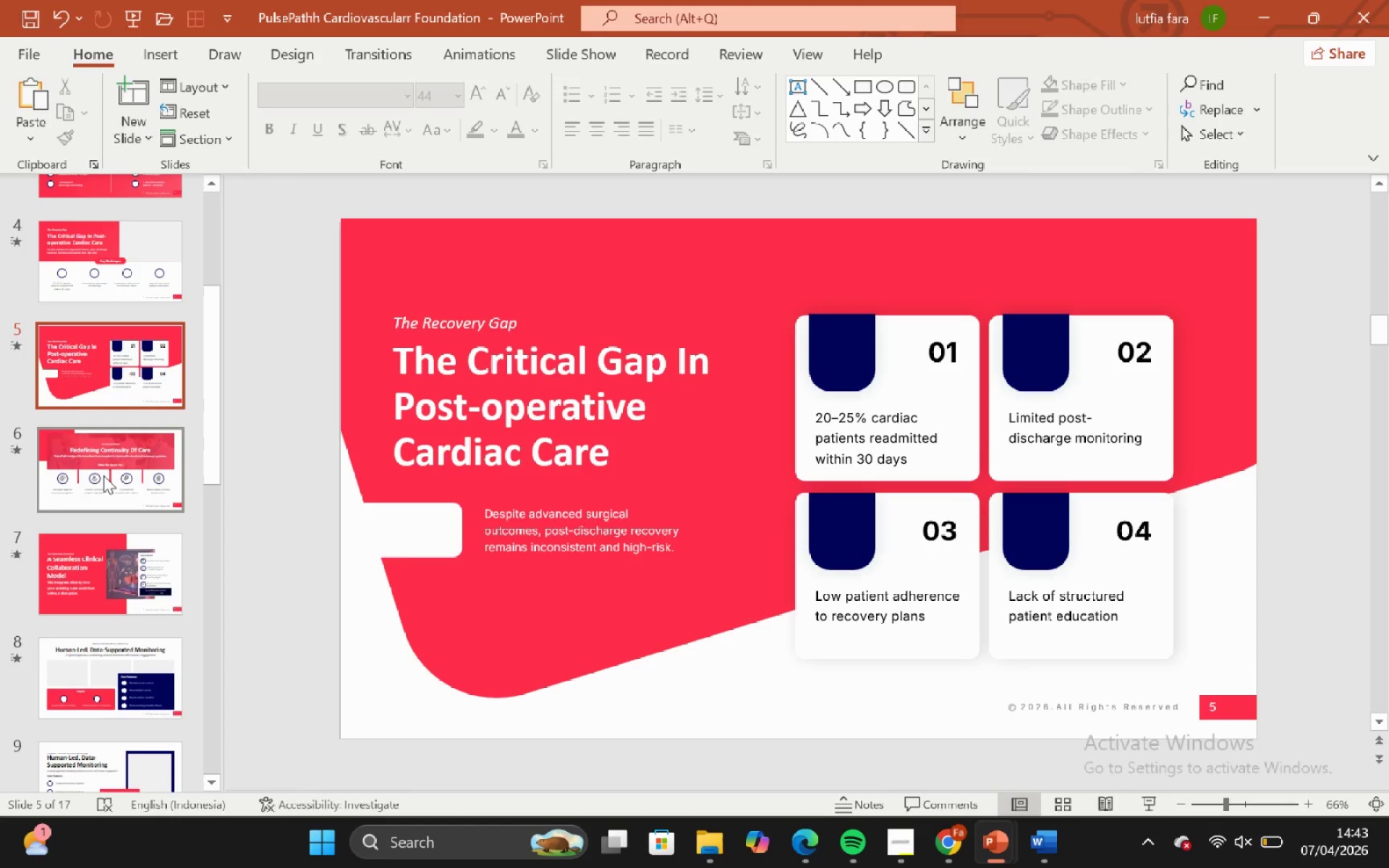 
double_click([72, 372])
 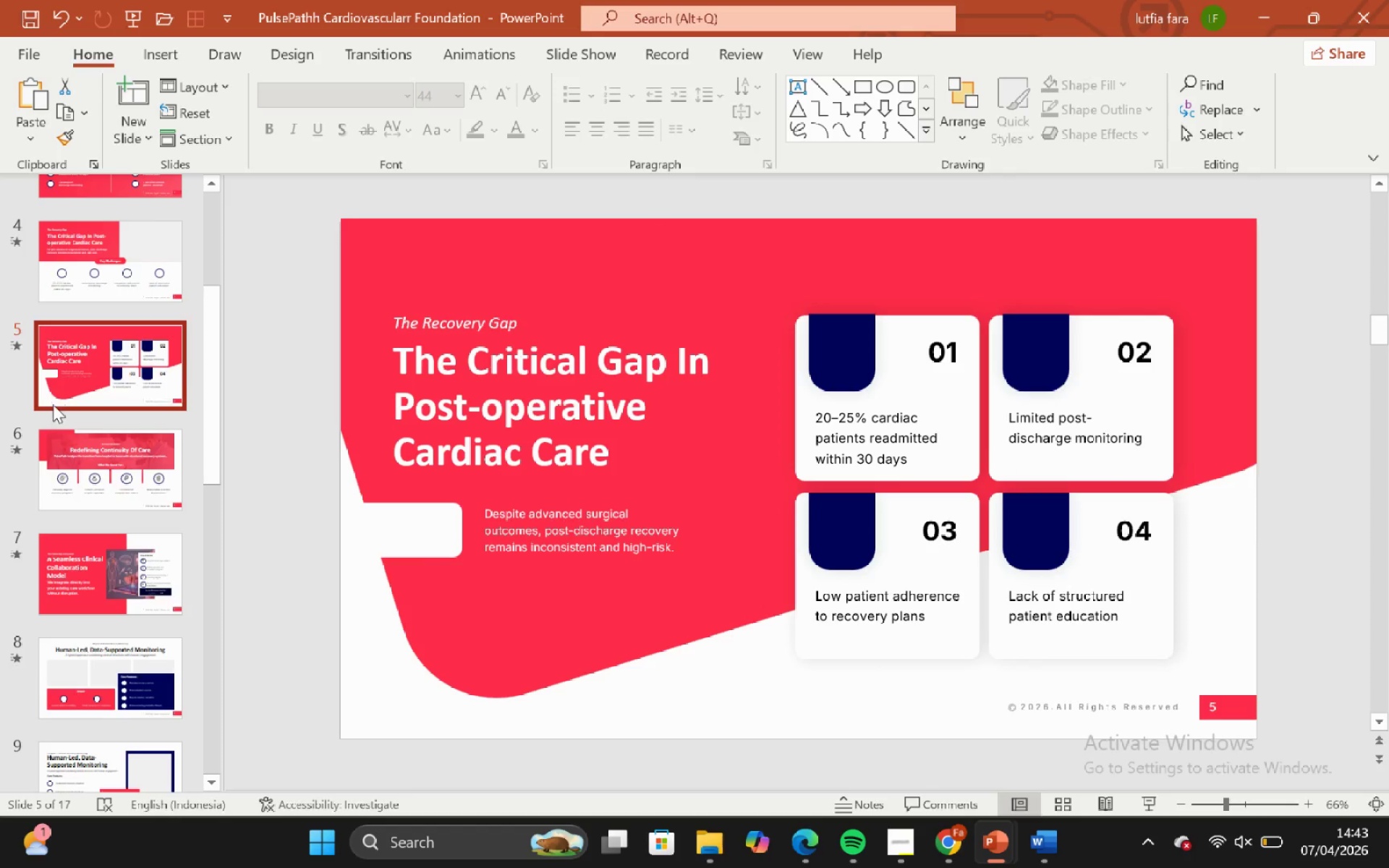 
scroll: coordinate [51, 409], scroll_direction: up, amount: 1.0
 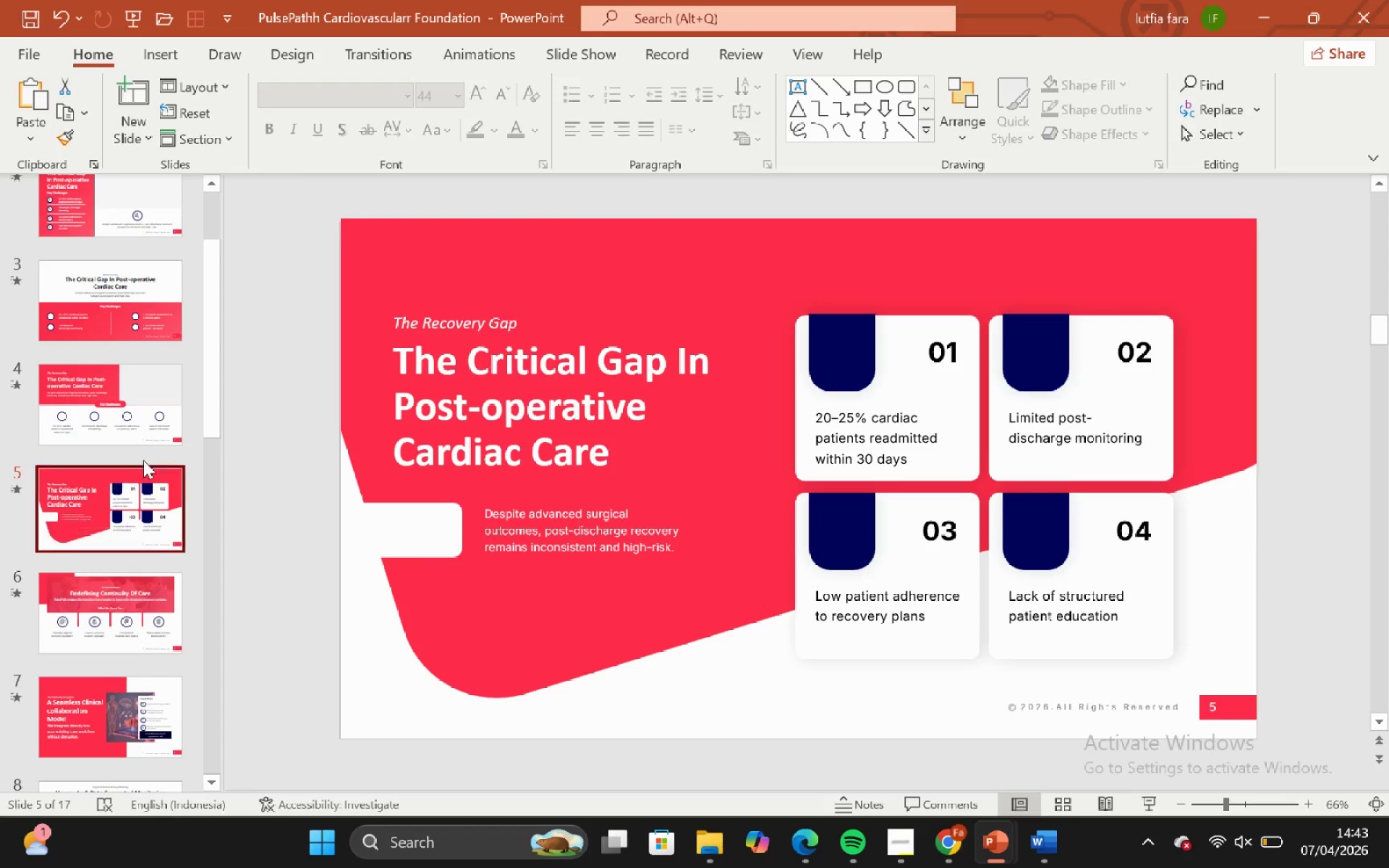 
left_click([239, 461])
 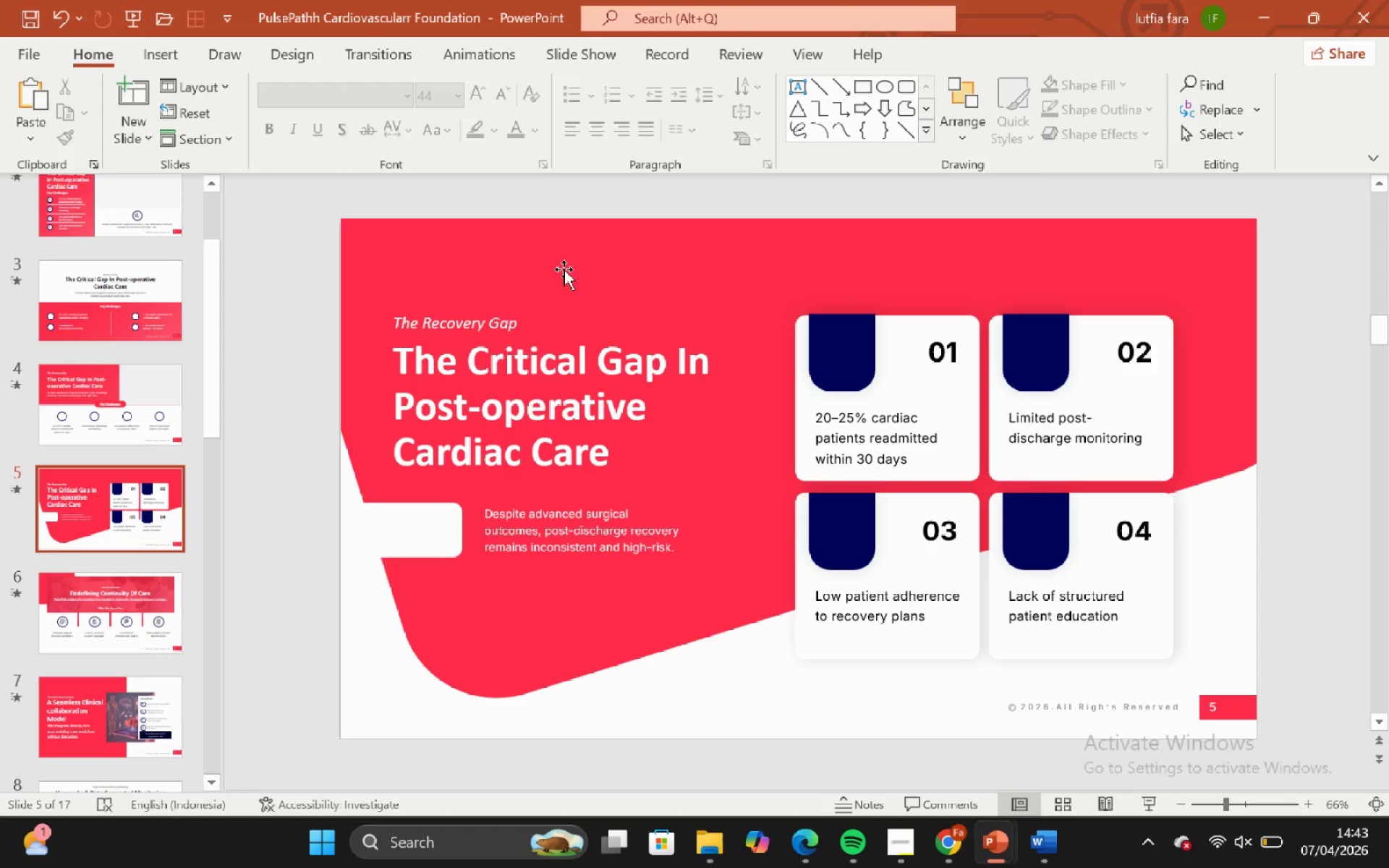 
left_click([564, 269])
 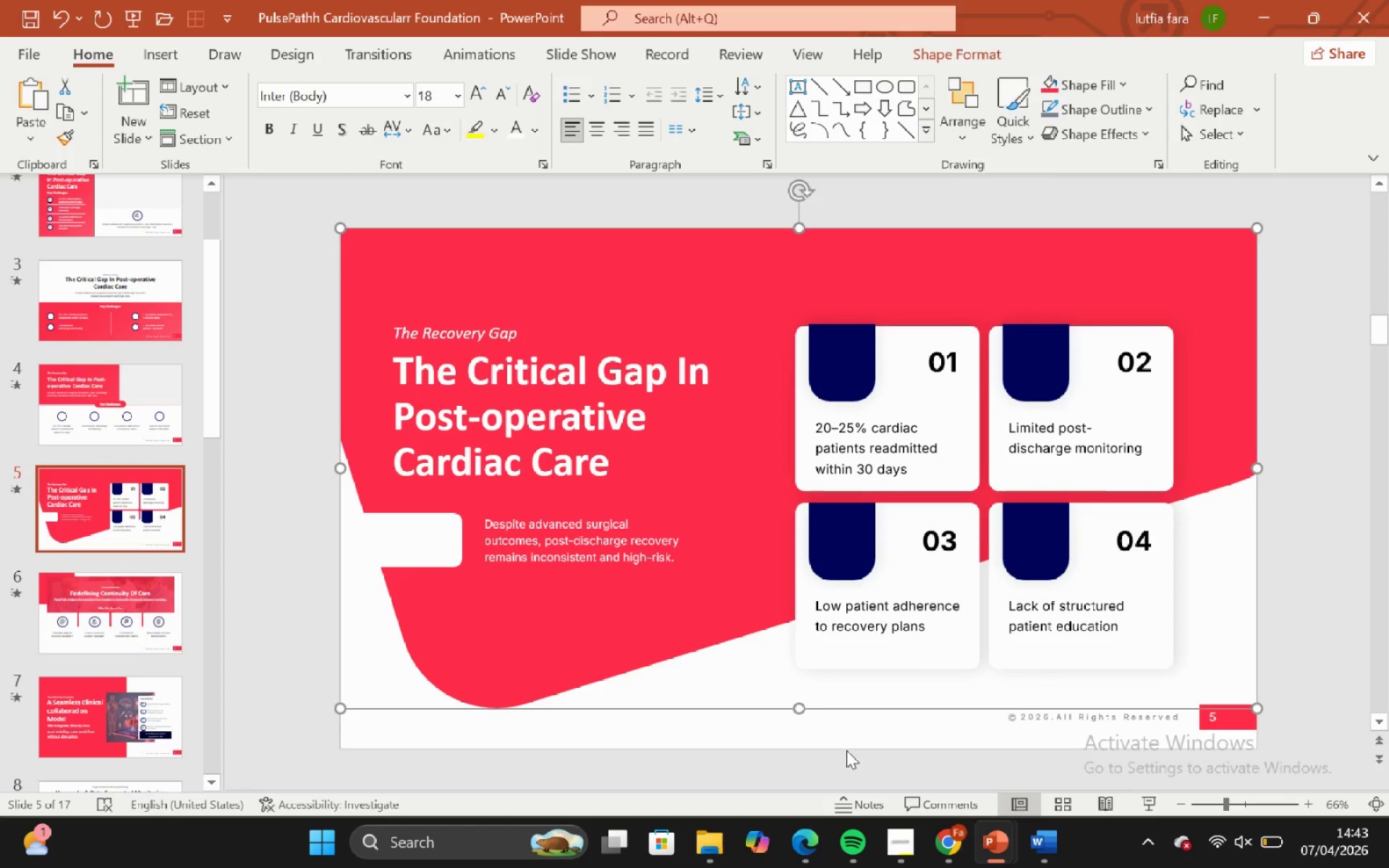 
left_click_drag(start_coordinate=[846, 750], to_coordinate=[838, 741])
 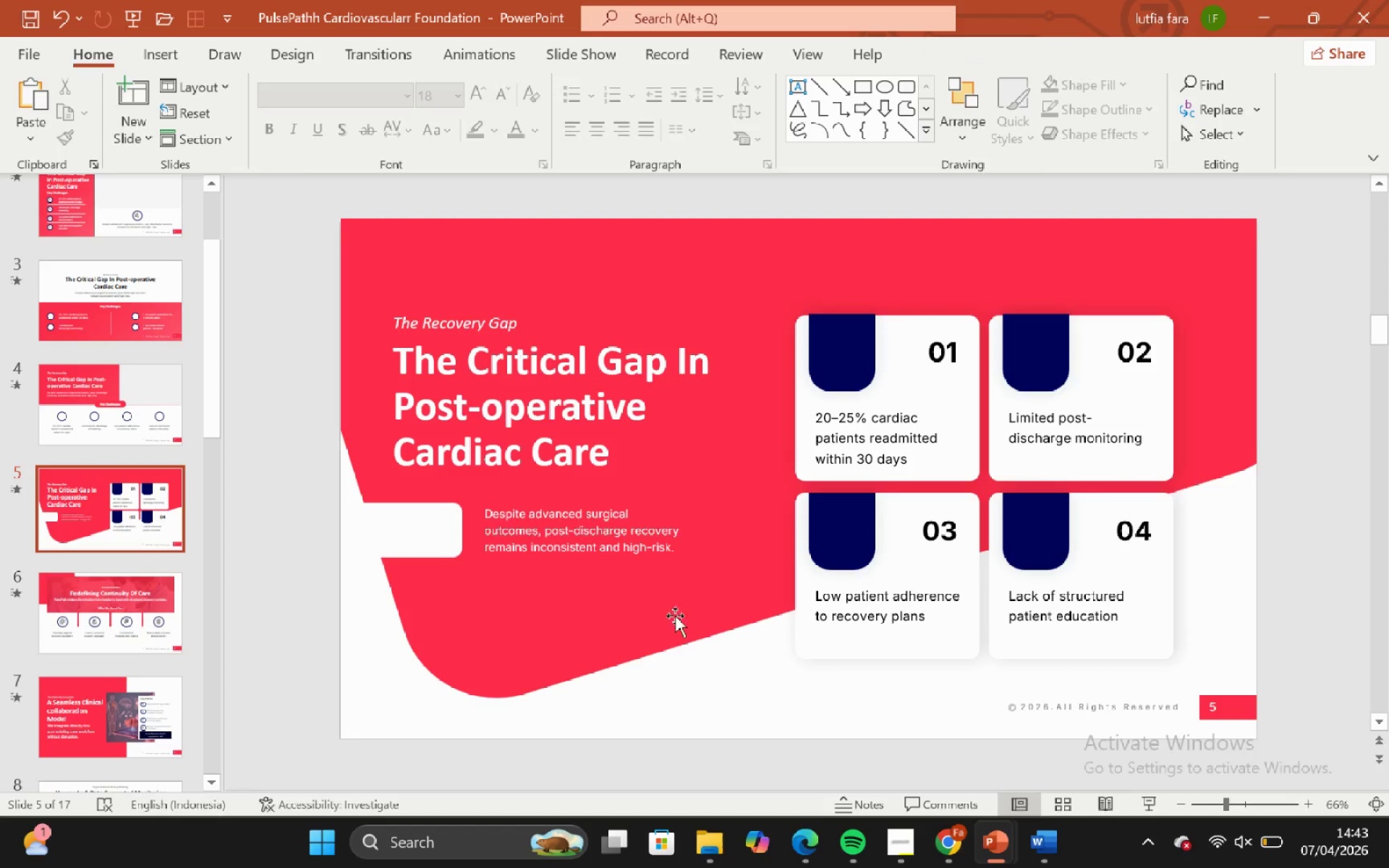 
double_click([675, 616])
 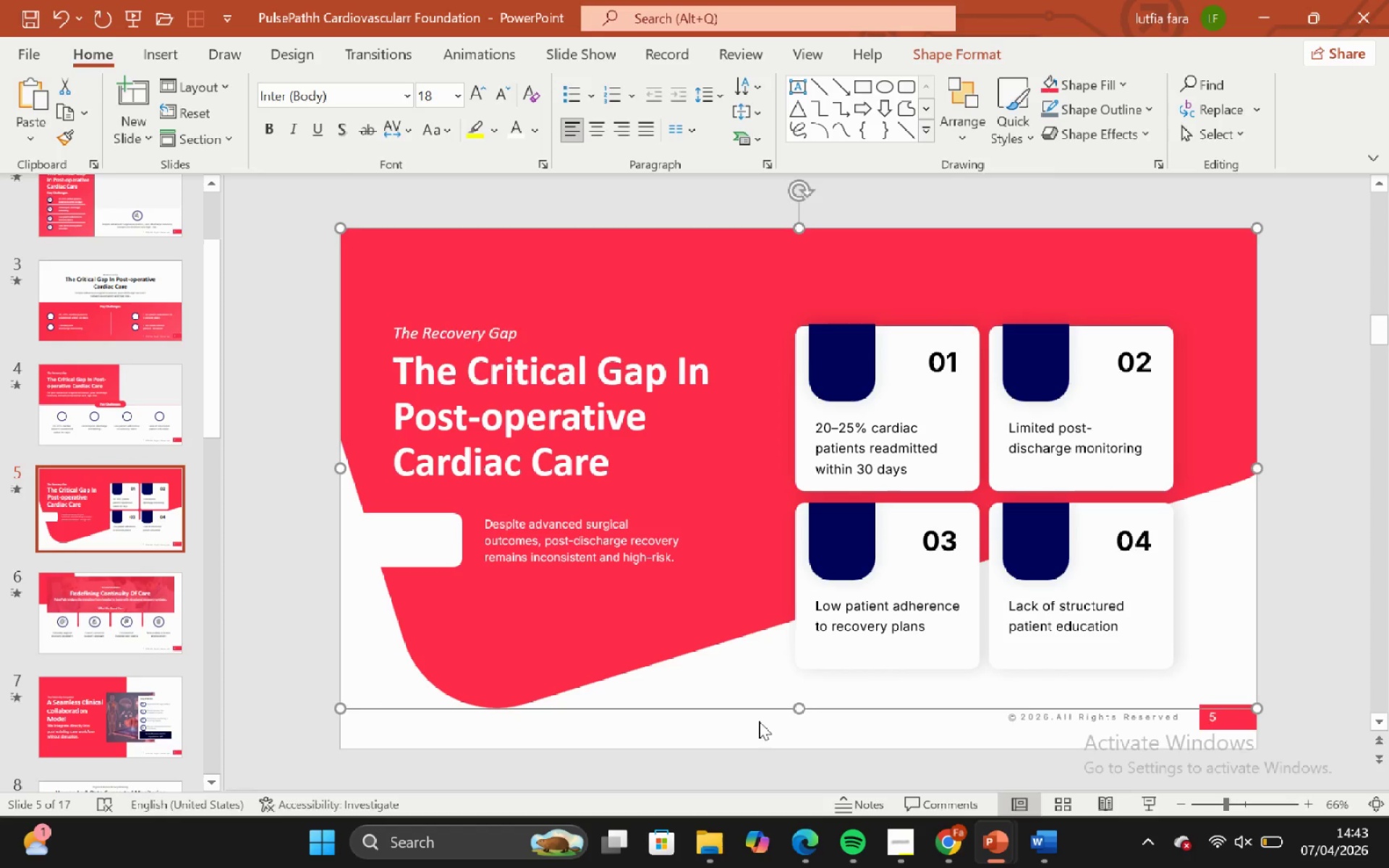 
left_click([759, 721])
 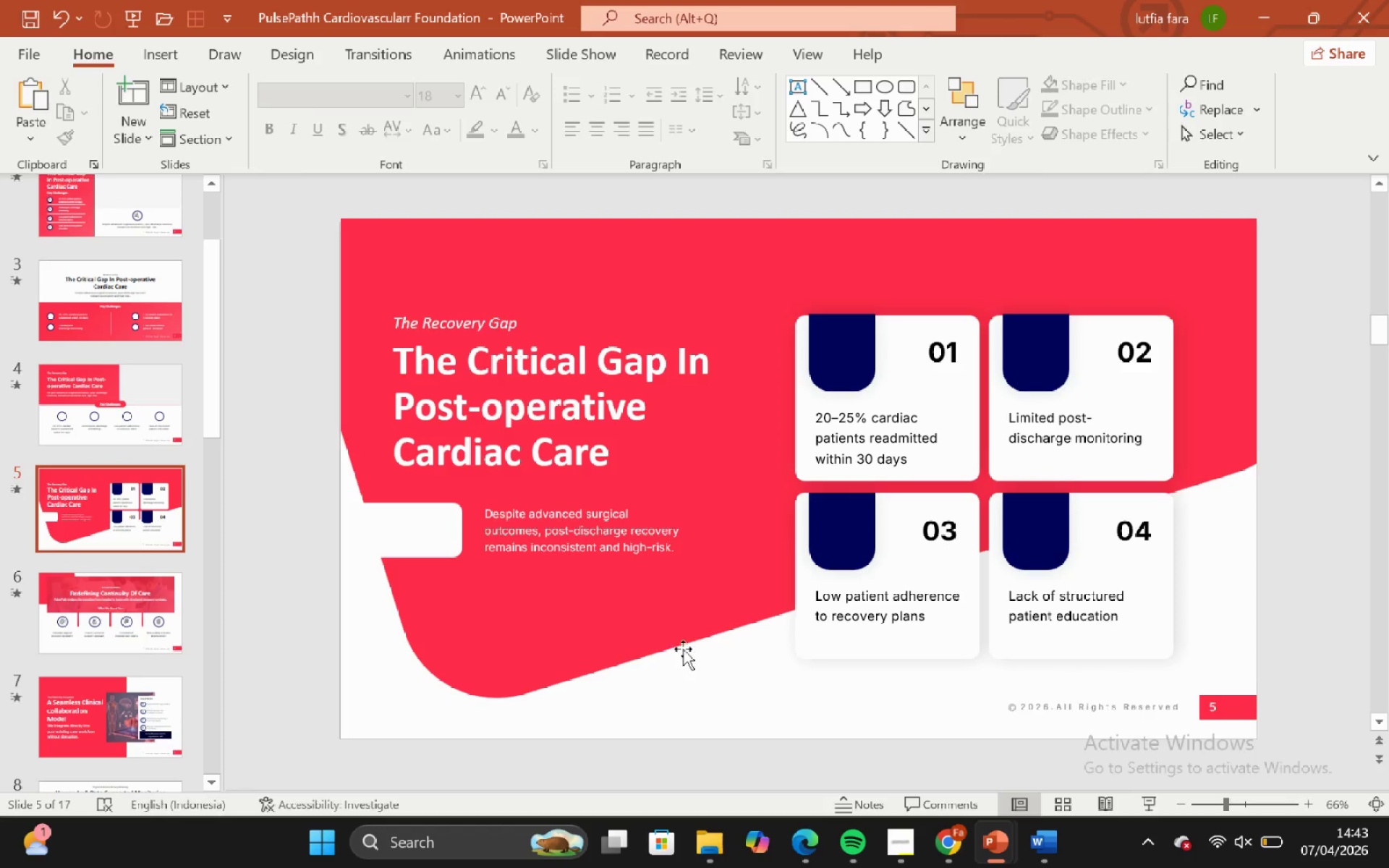 
left_click_drag(start_coordinate=[683, 648], to_coordinate=[679, 644])
 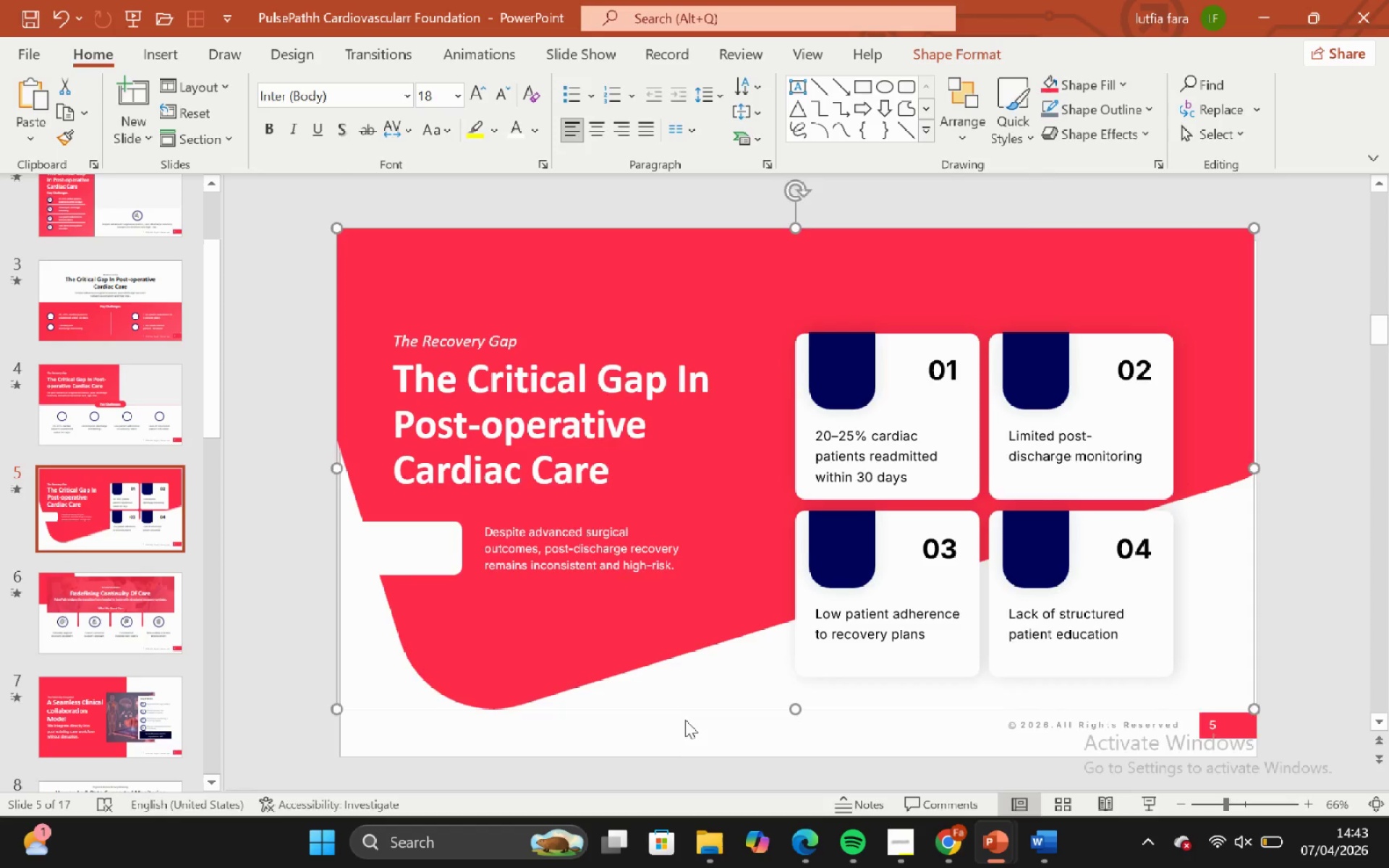 
left_click([685, 720])
 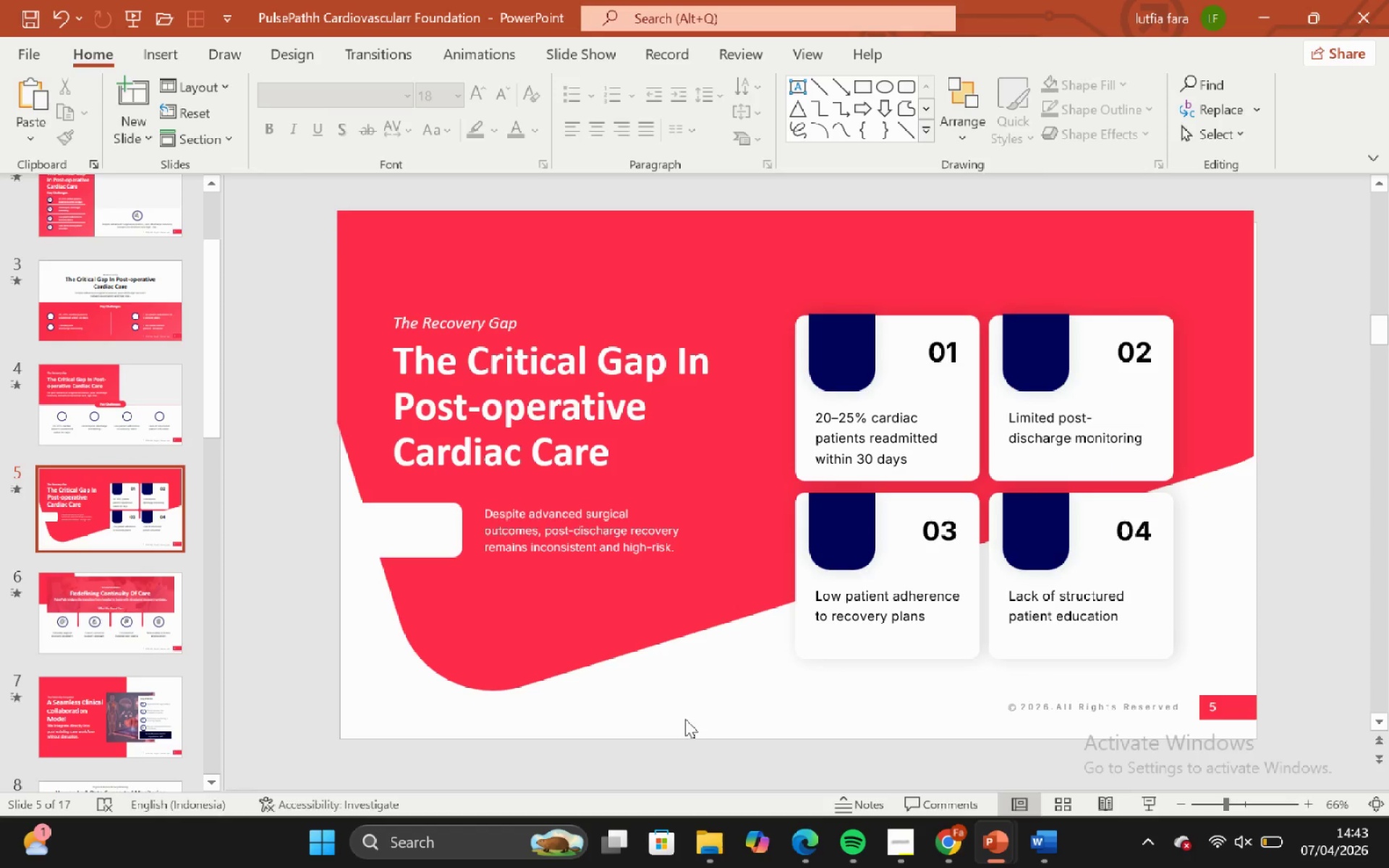 
key(Control+Z)
 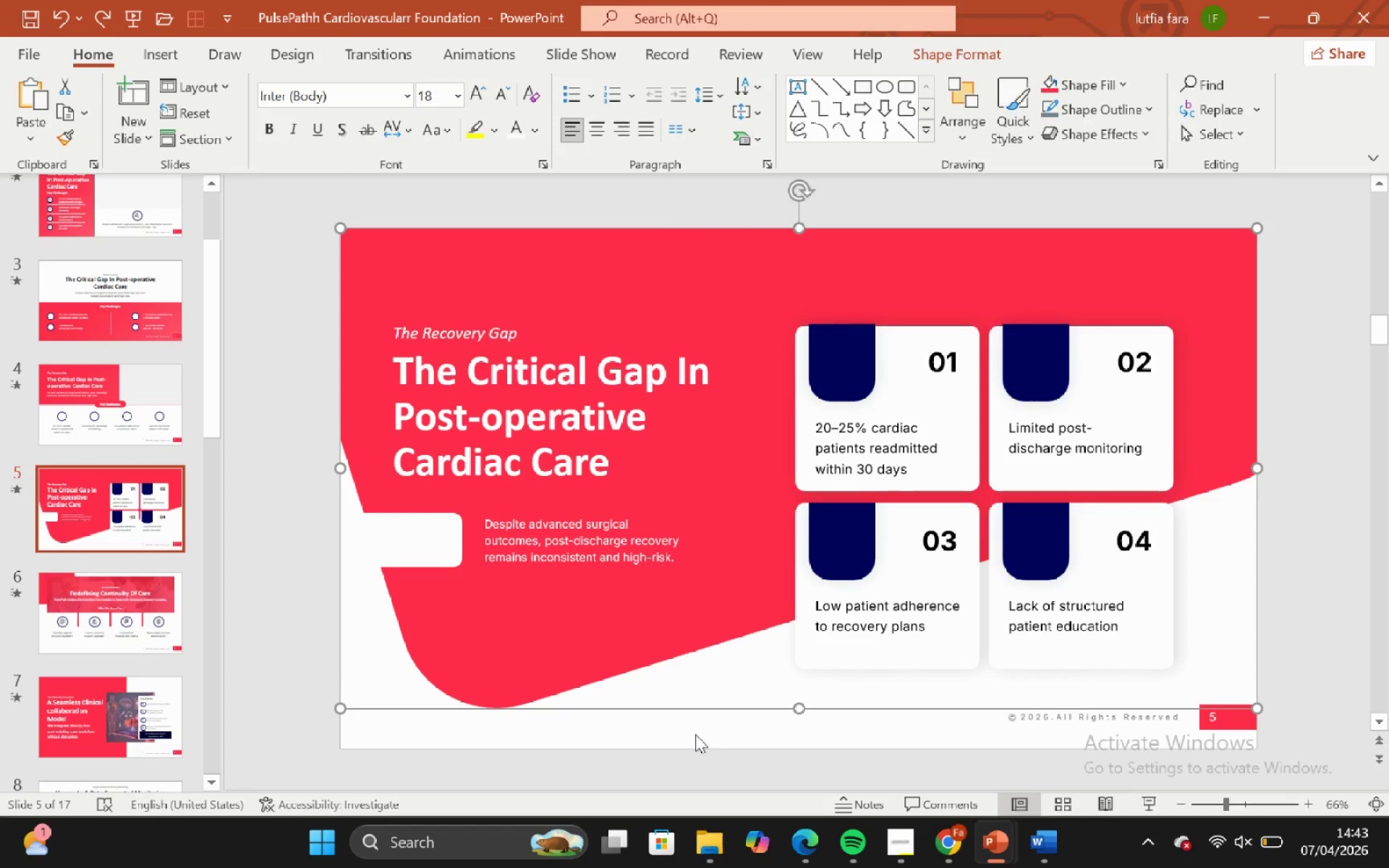 
left_click([695, 734])
 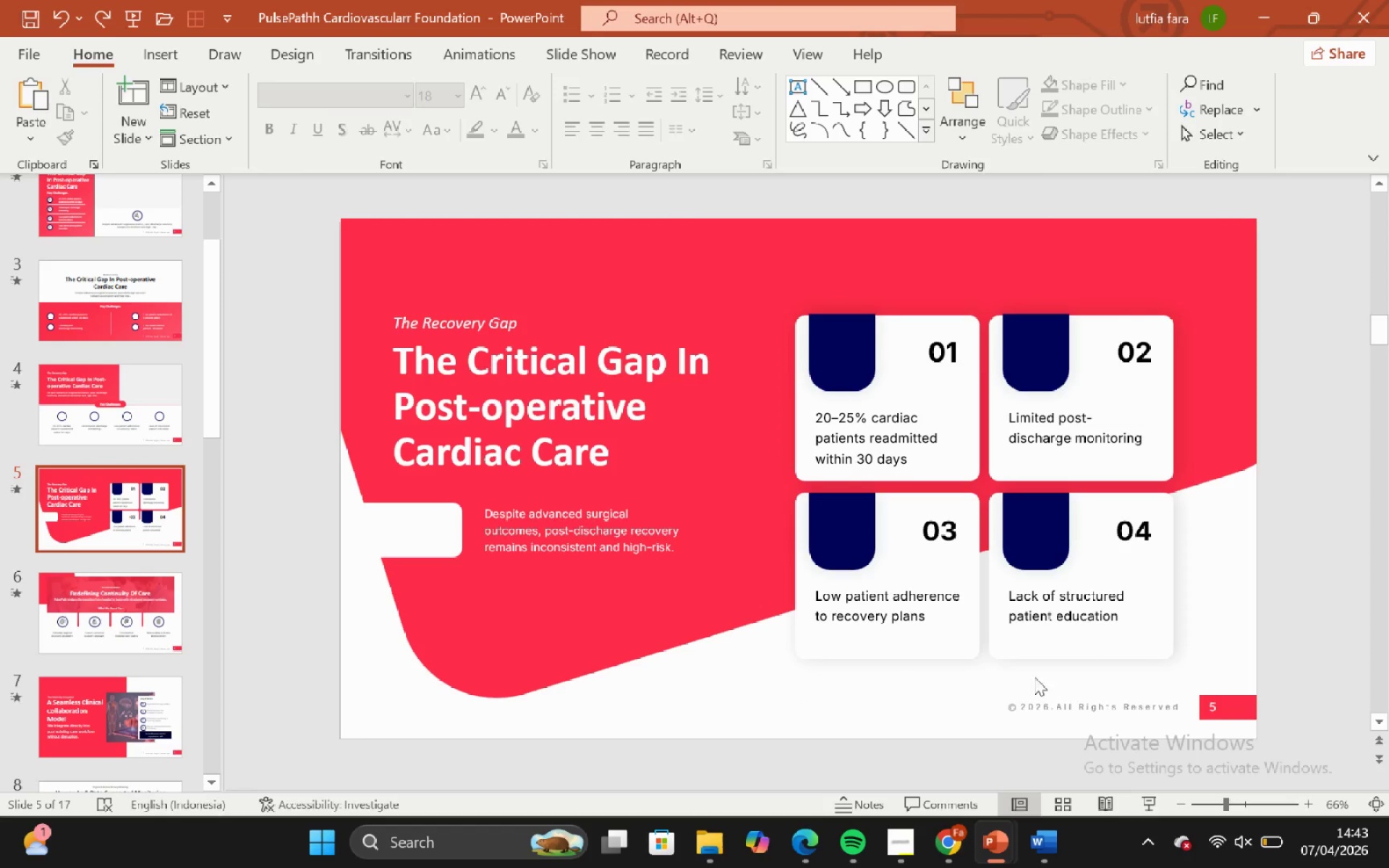 
left_click_drag(start_coordinate=[959, 697], to_coordinate=[1361, 751])
 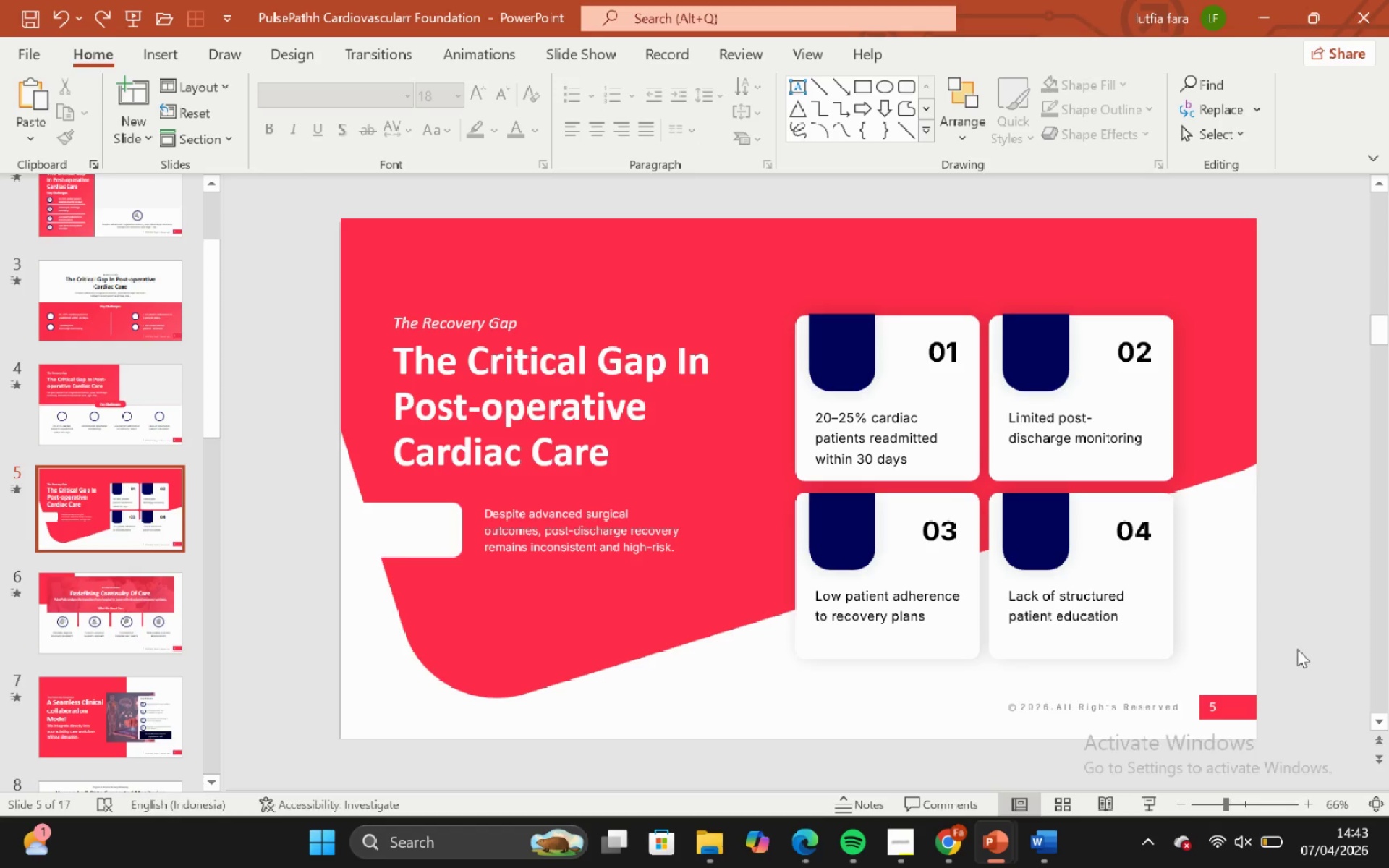 
left_click_drag(start_coordinate=[1297, 649], to_coordinate=[831, 754])
 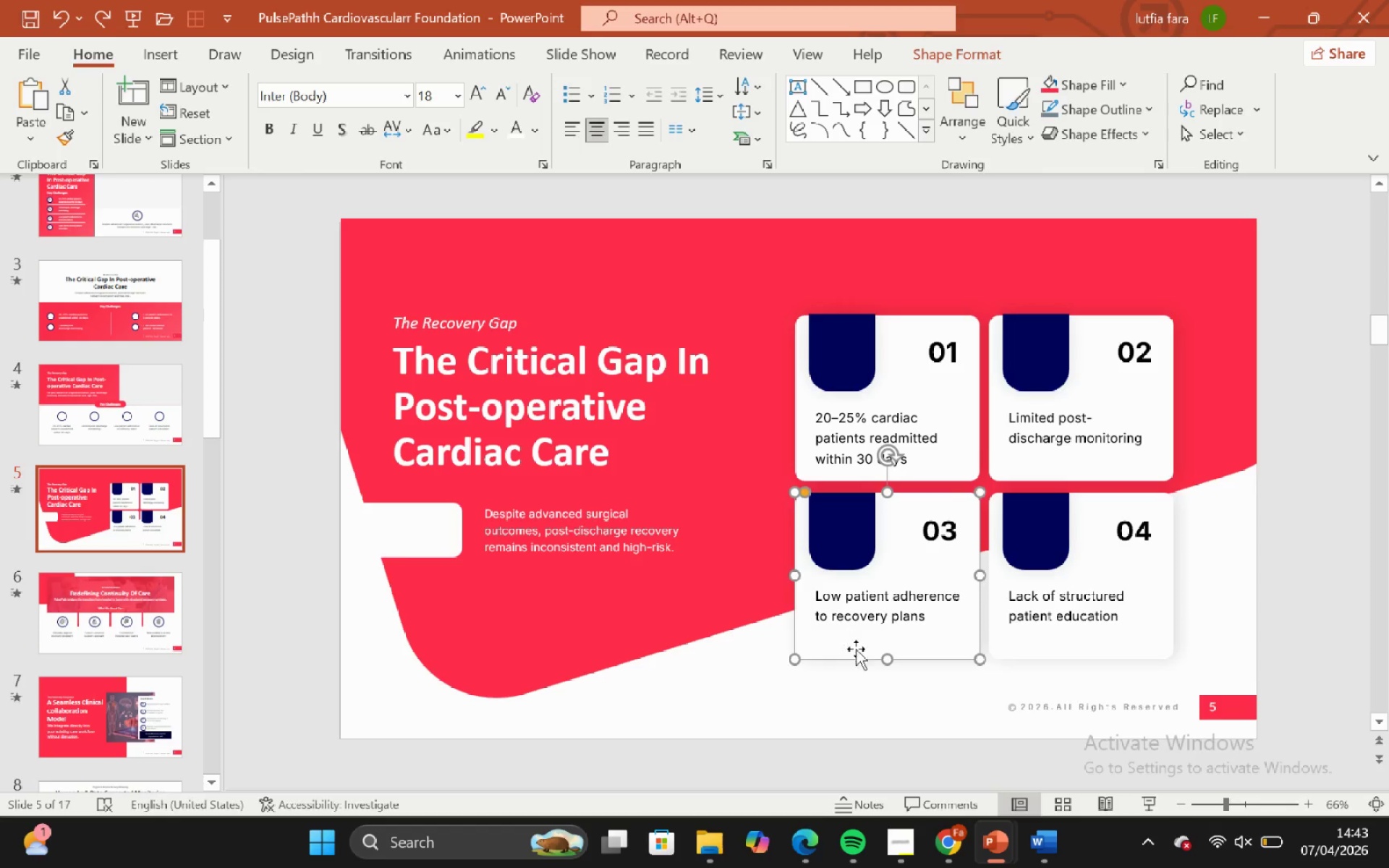 
double_click([897, 694])
 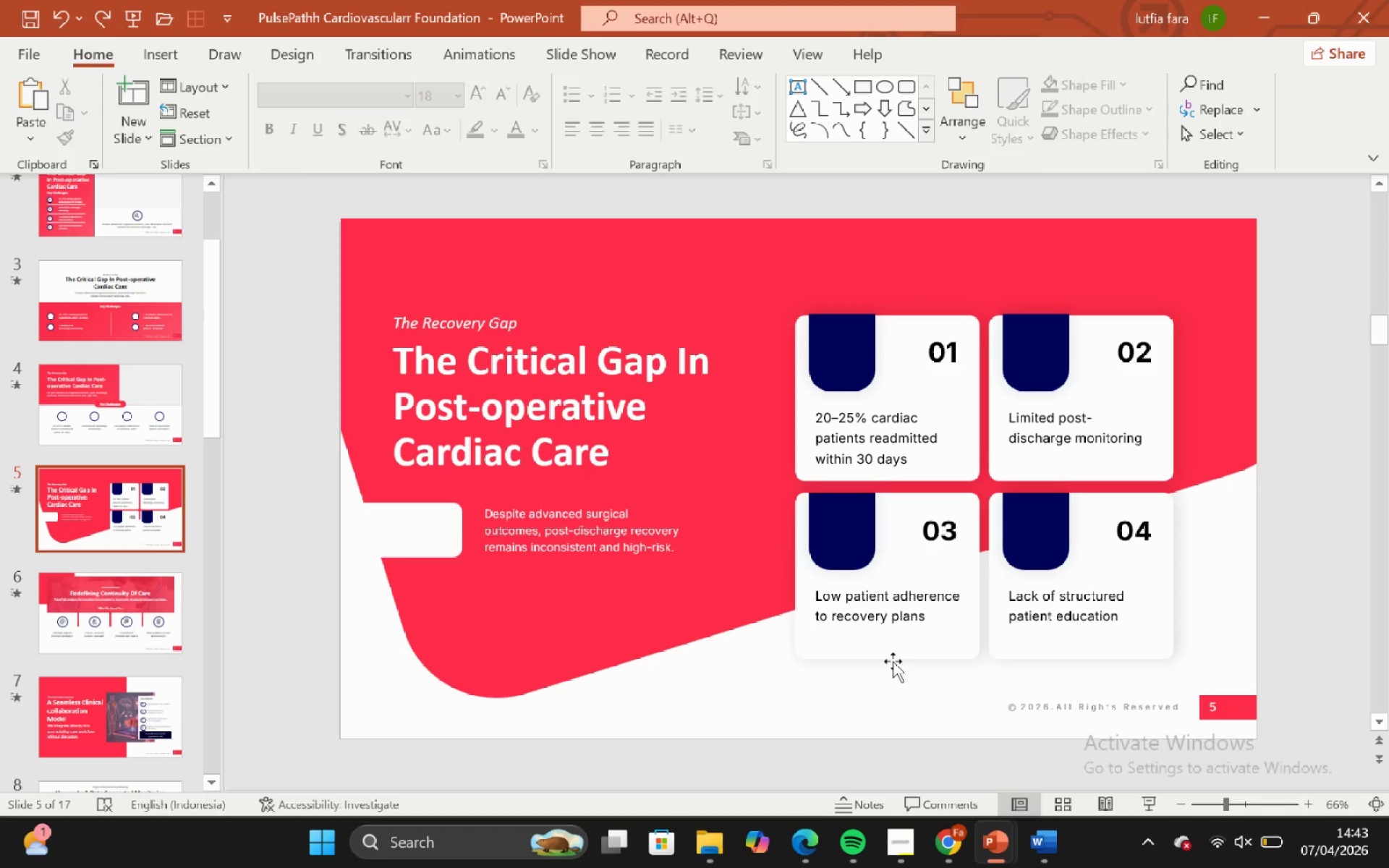 
left_click([893, 661])
 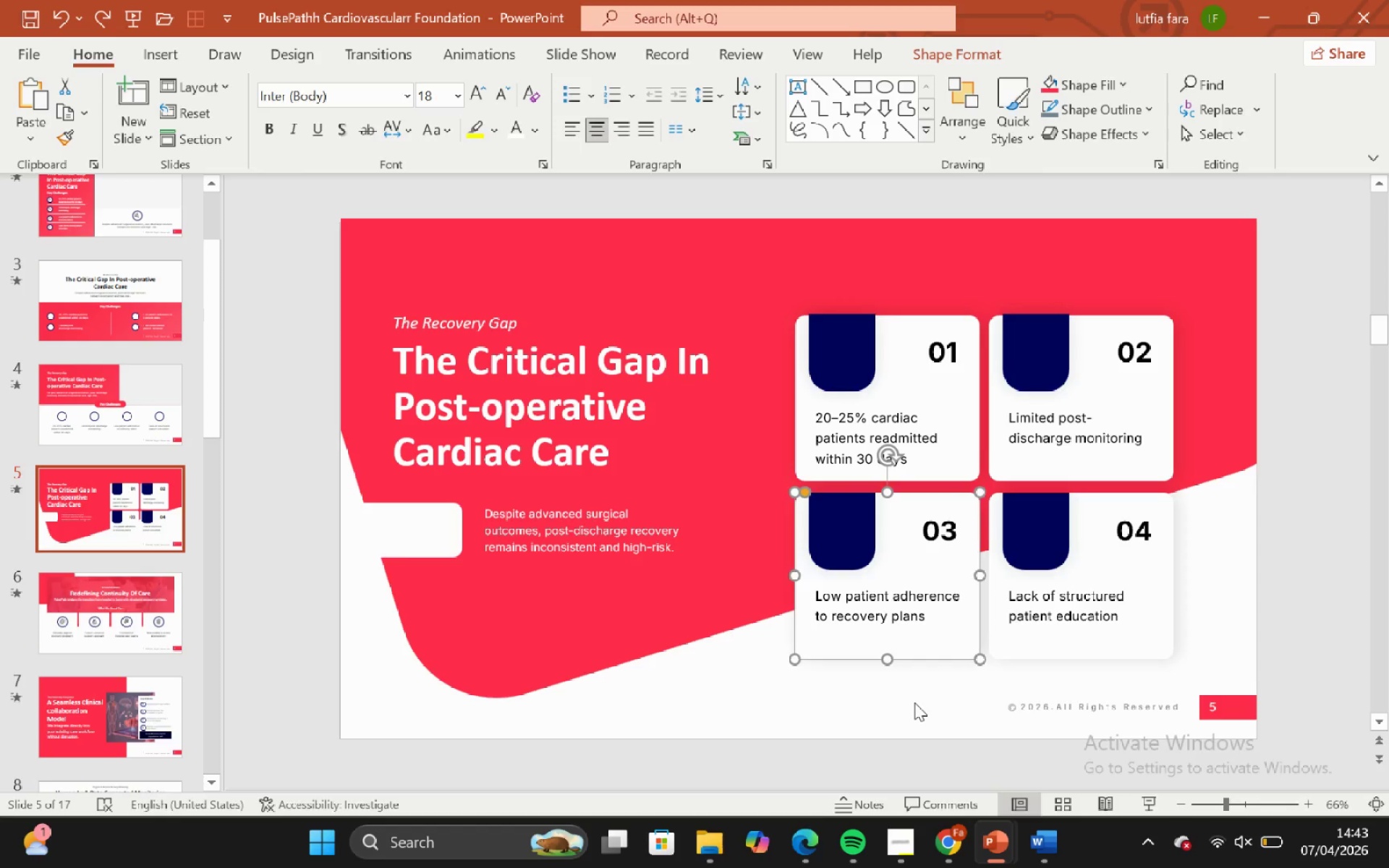 
left_click([914, 702])
 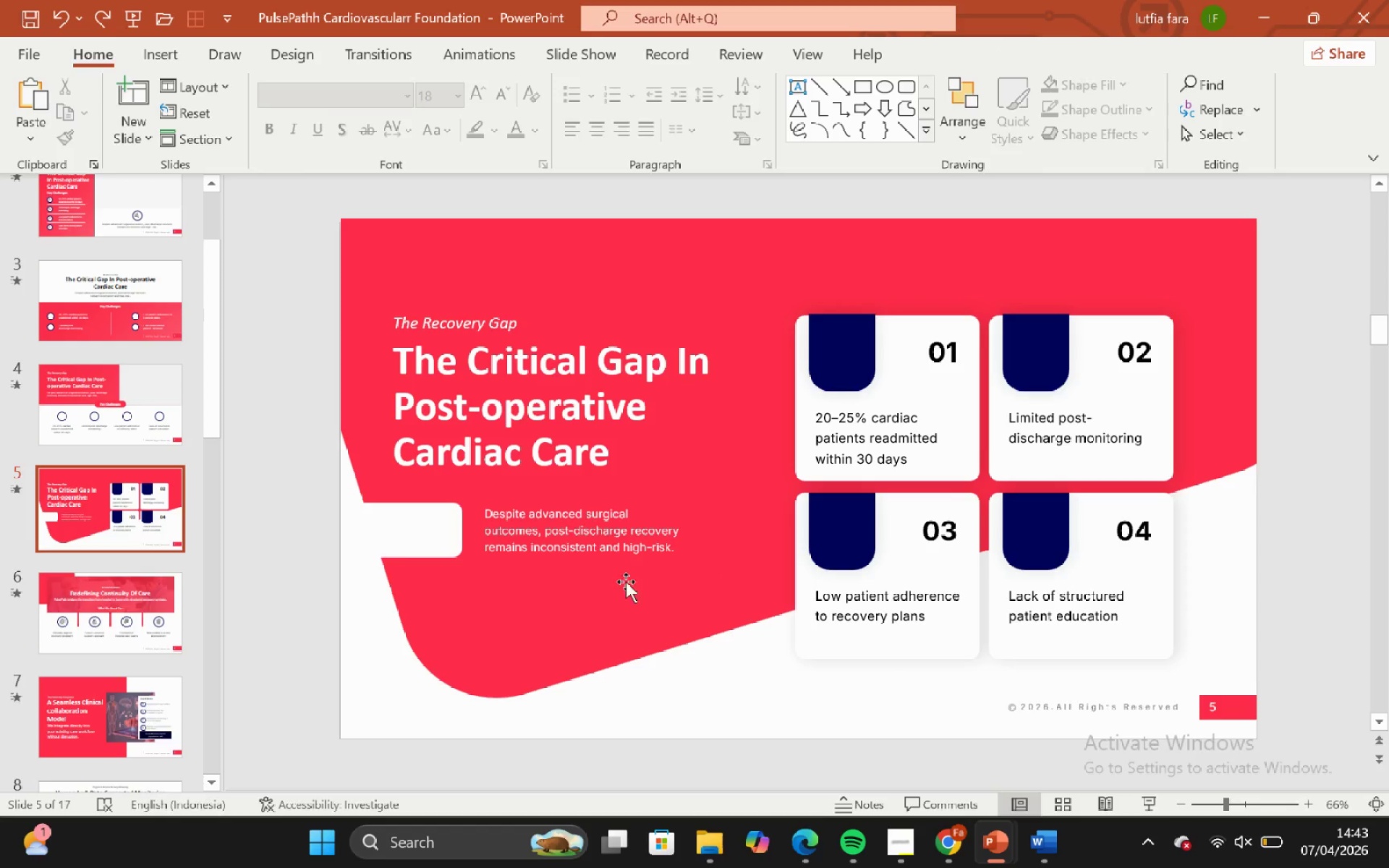 
mouse_move([104, 604])
 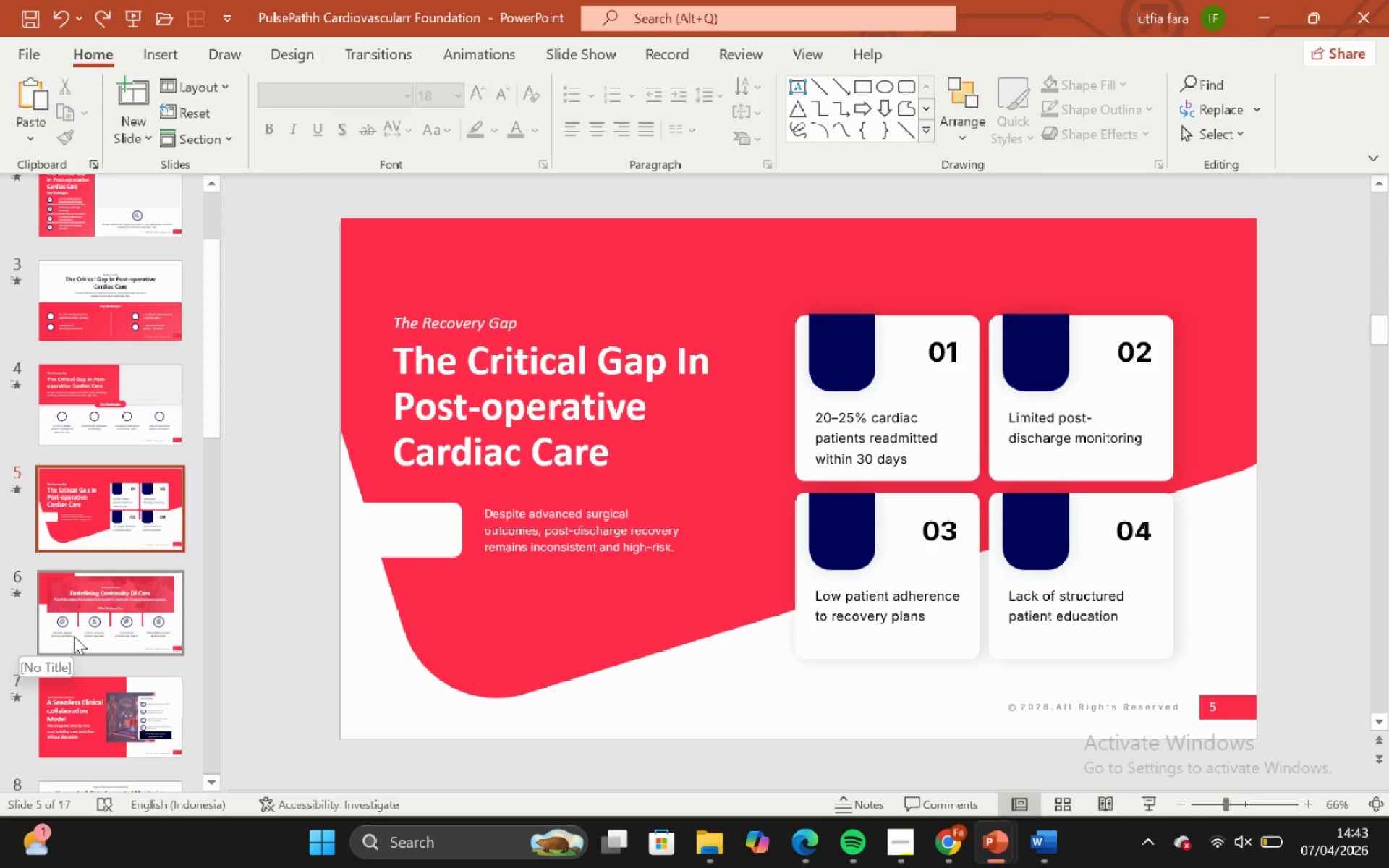 
left_click([74, 636])
 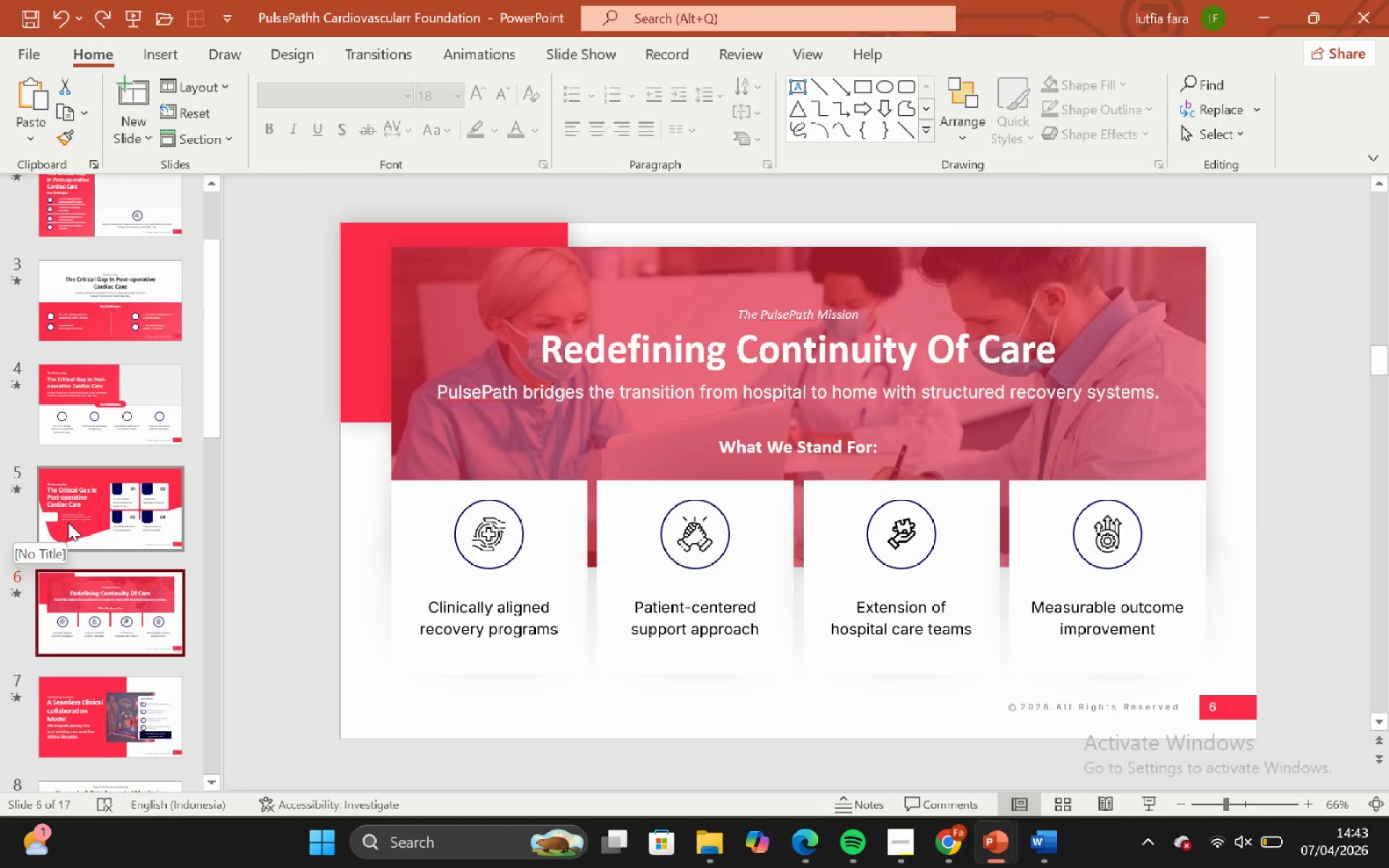 
left_click([68, 522])
 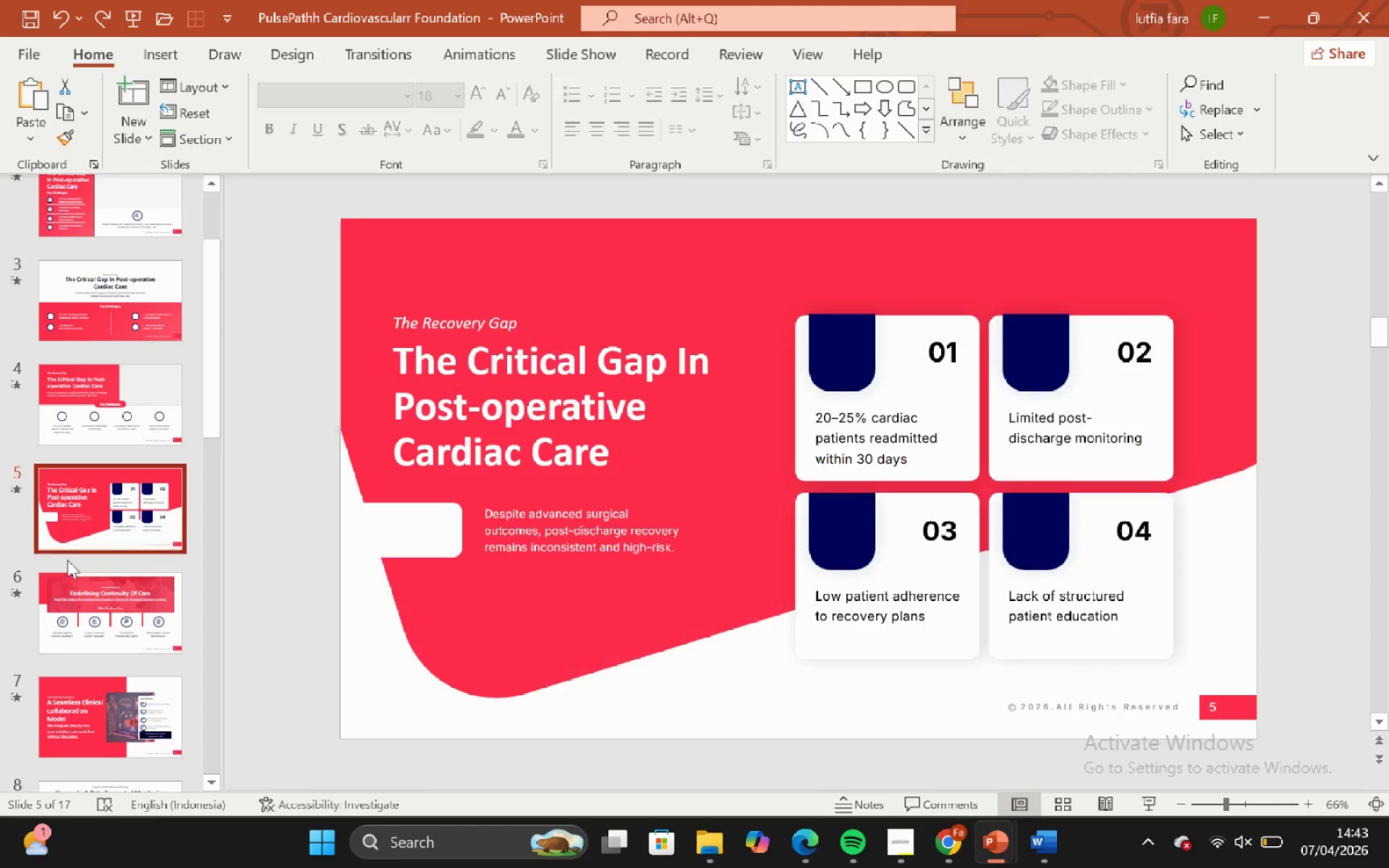 
mouse_move([89, 596])
 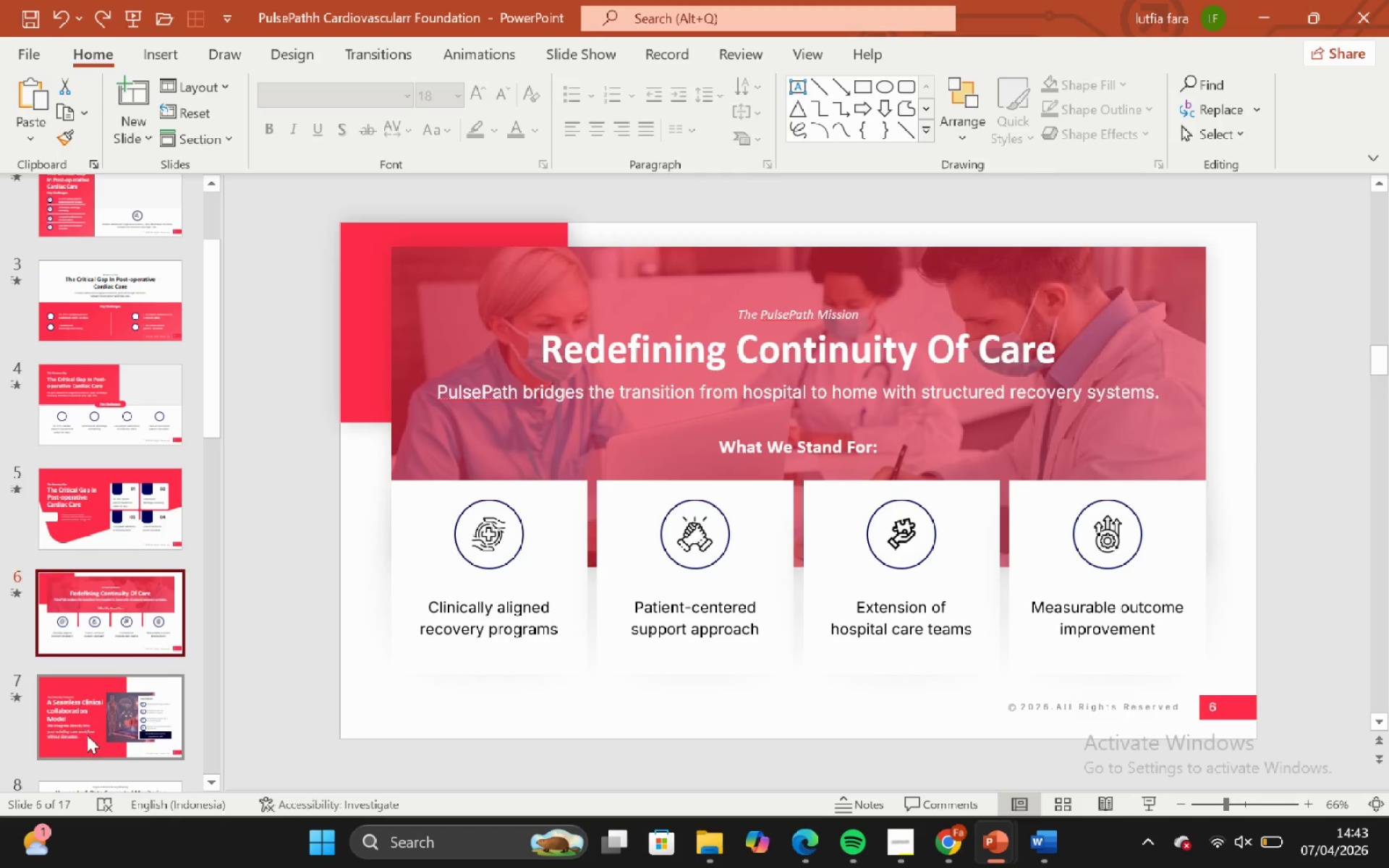 
left_click([87, 735])
 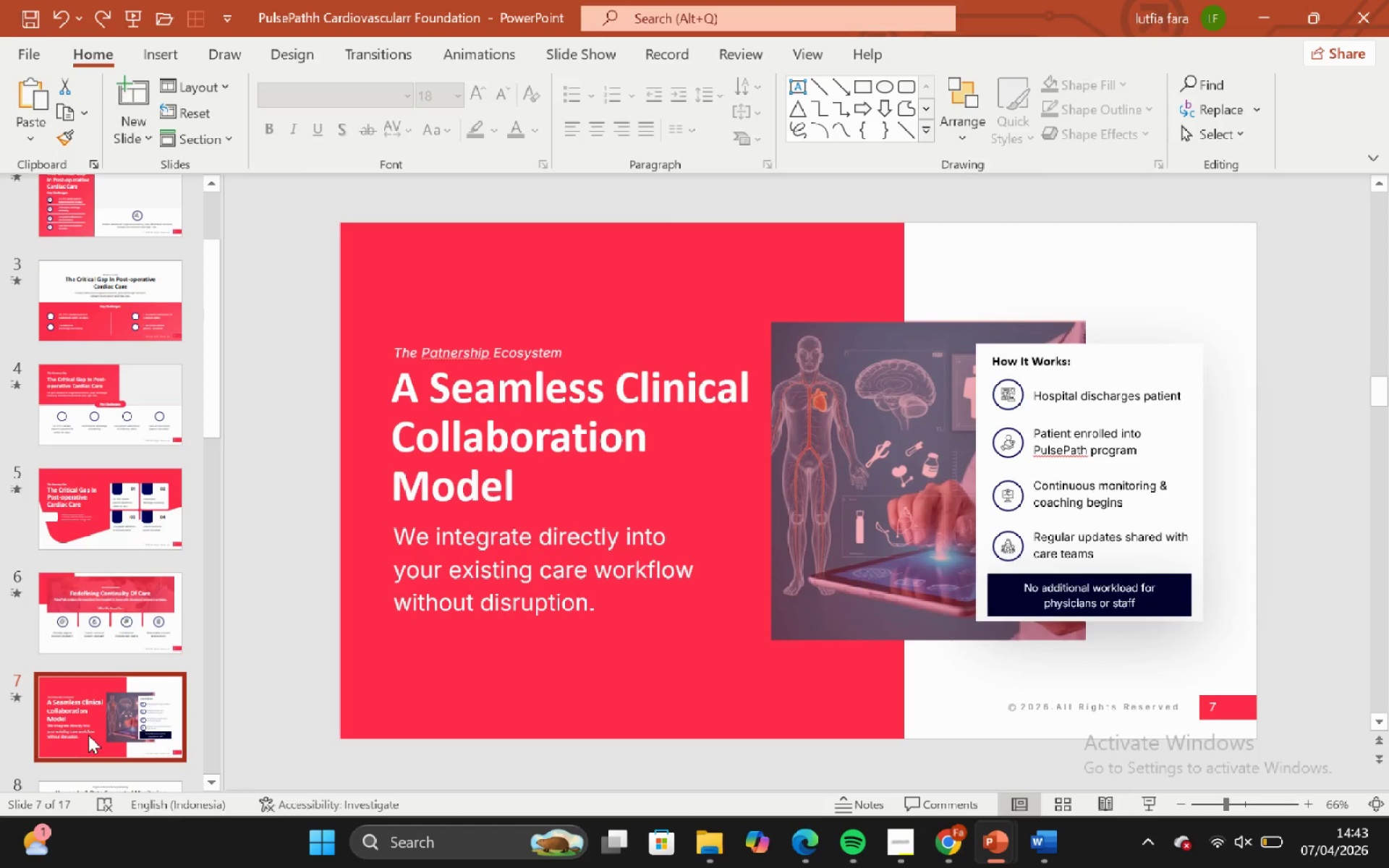 
scroll: coordinate [88, 735], scroll_direction: down, amount: 2.0
 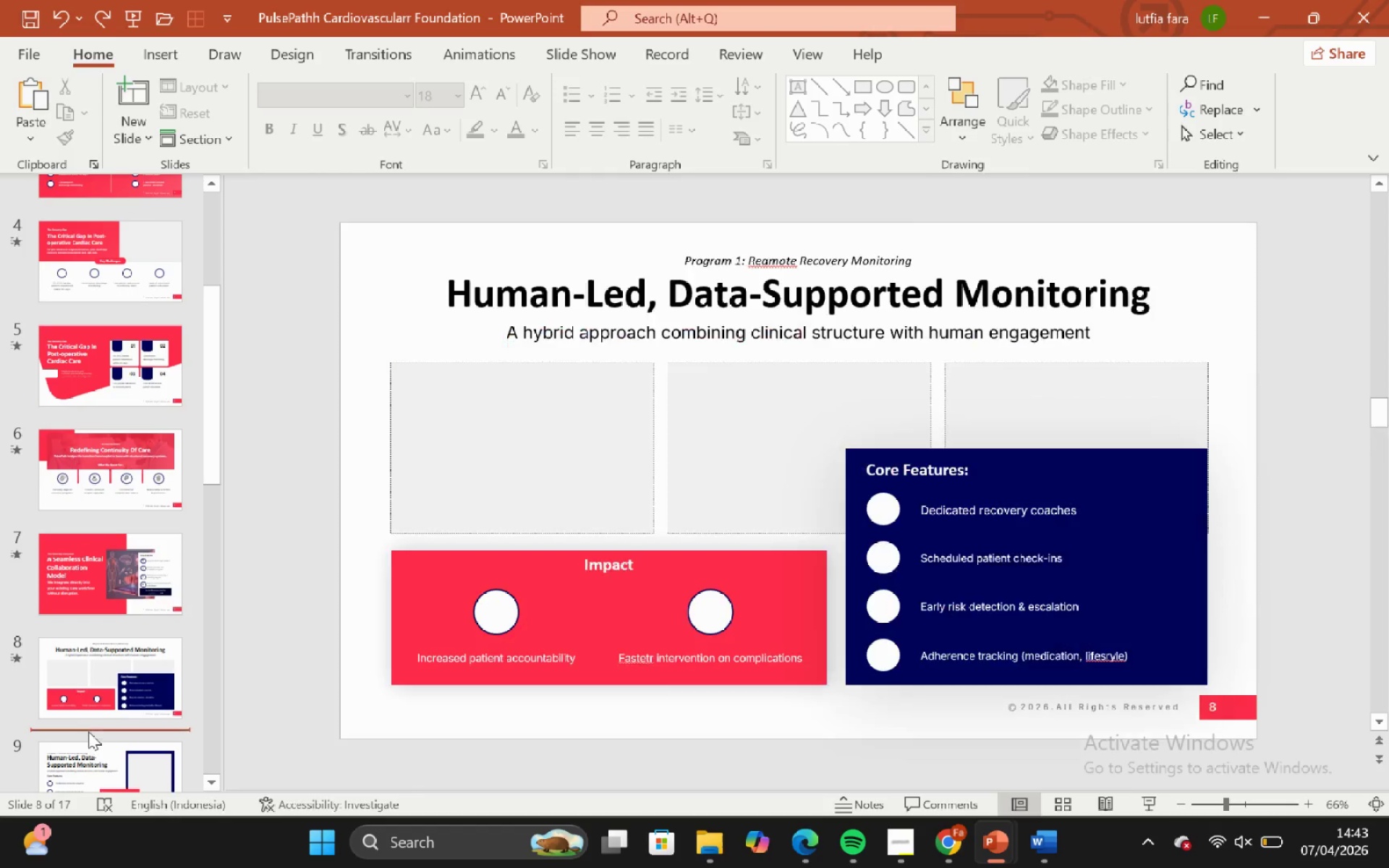 
double_click([99, 698])
 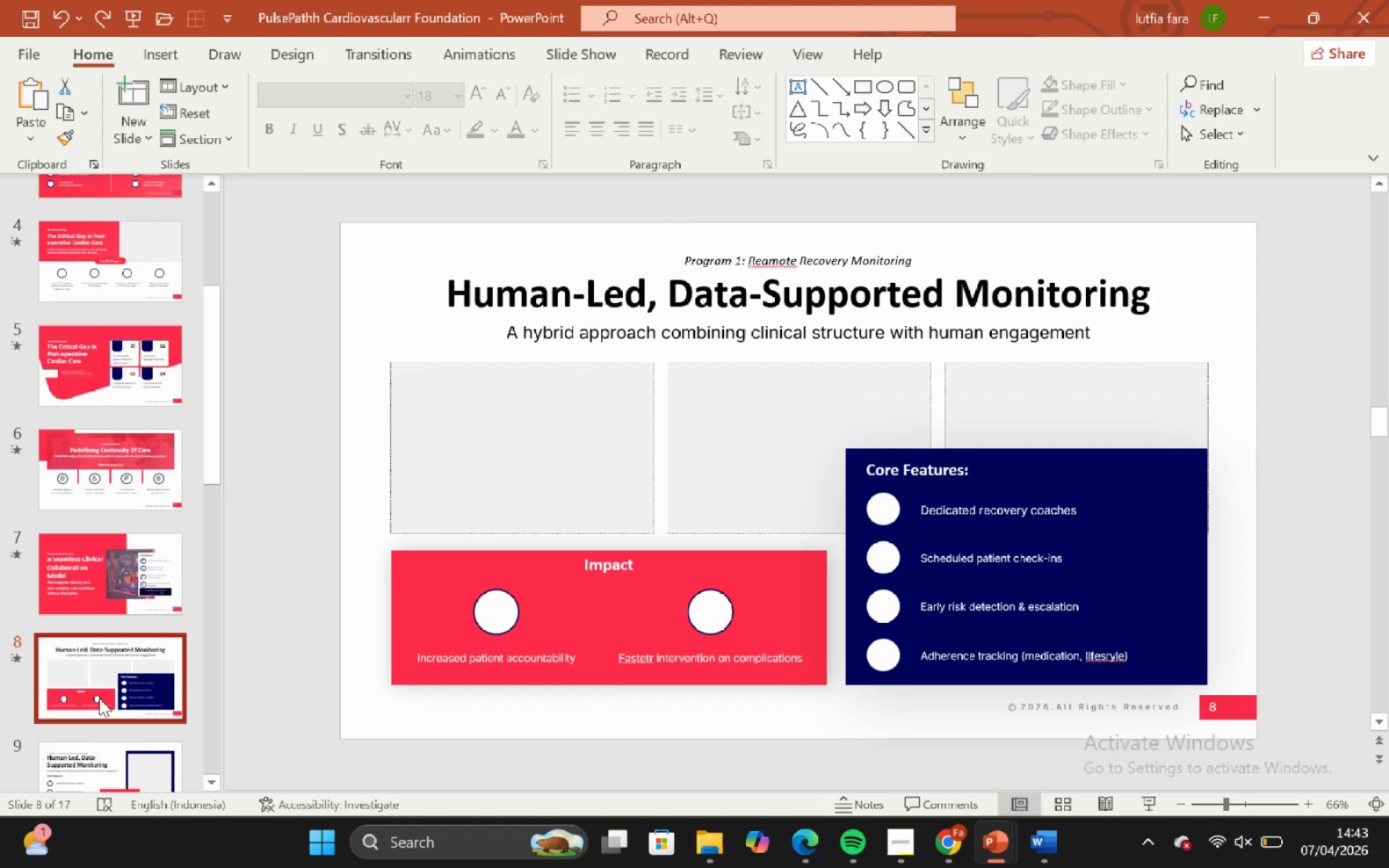 
left_click([99, 697])
 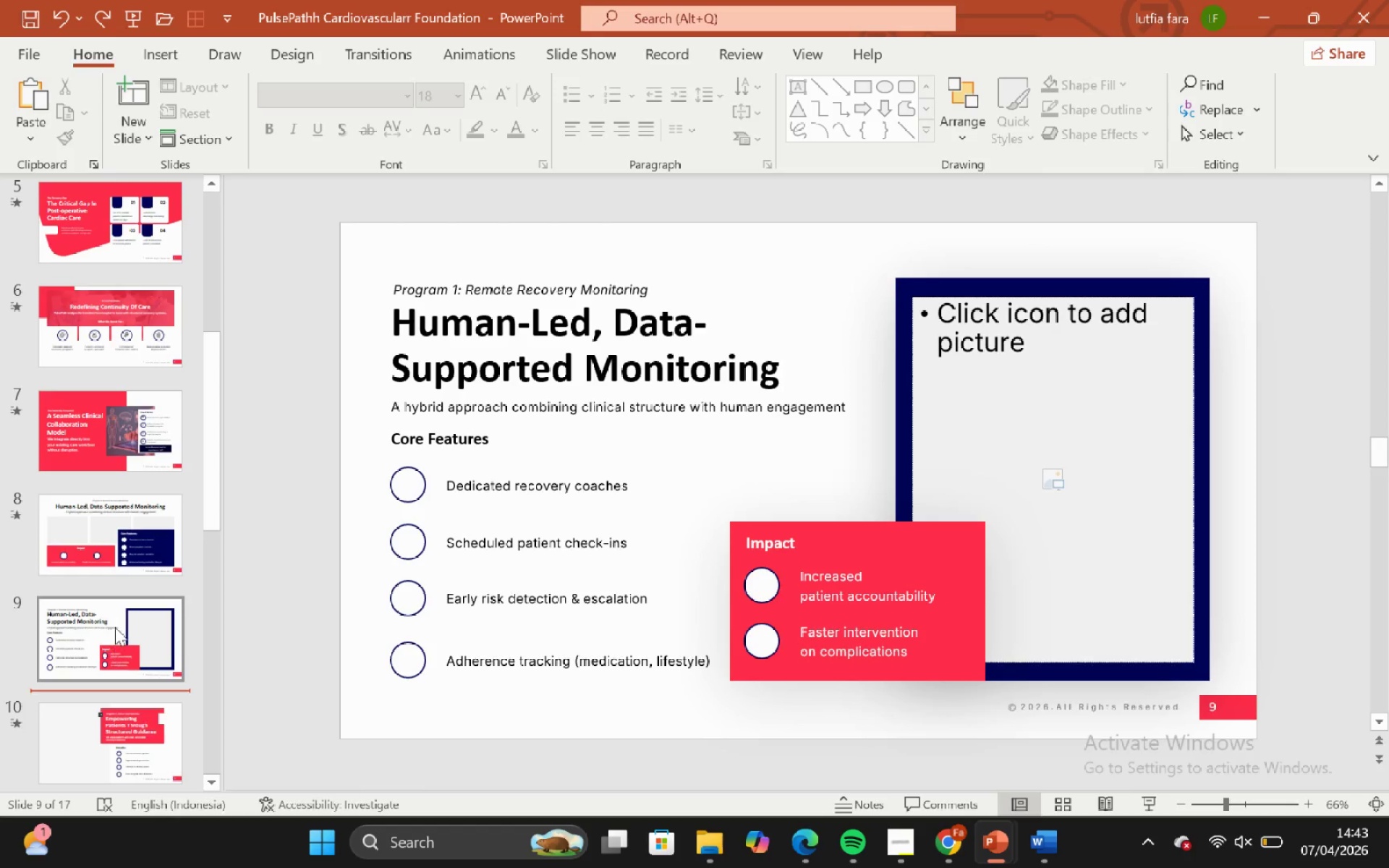 
scroll: coordinate [99, 698], scroll_direction: down, amount: 3.0
 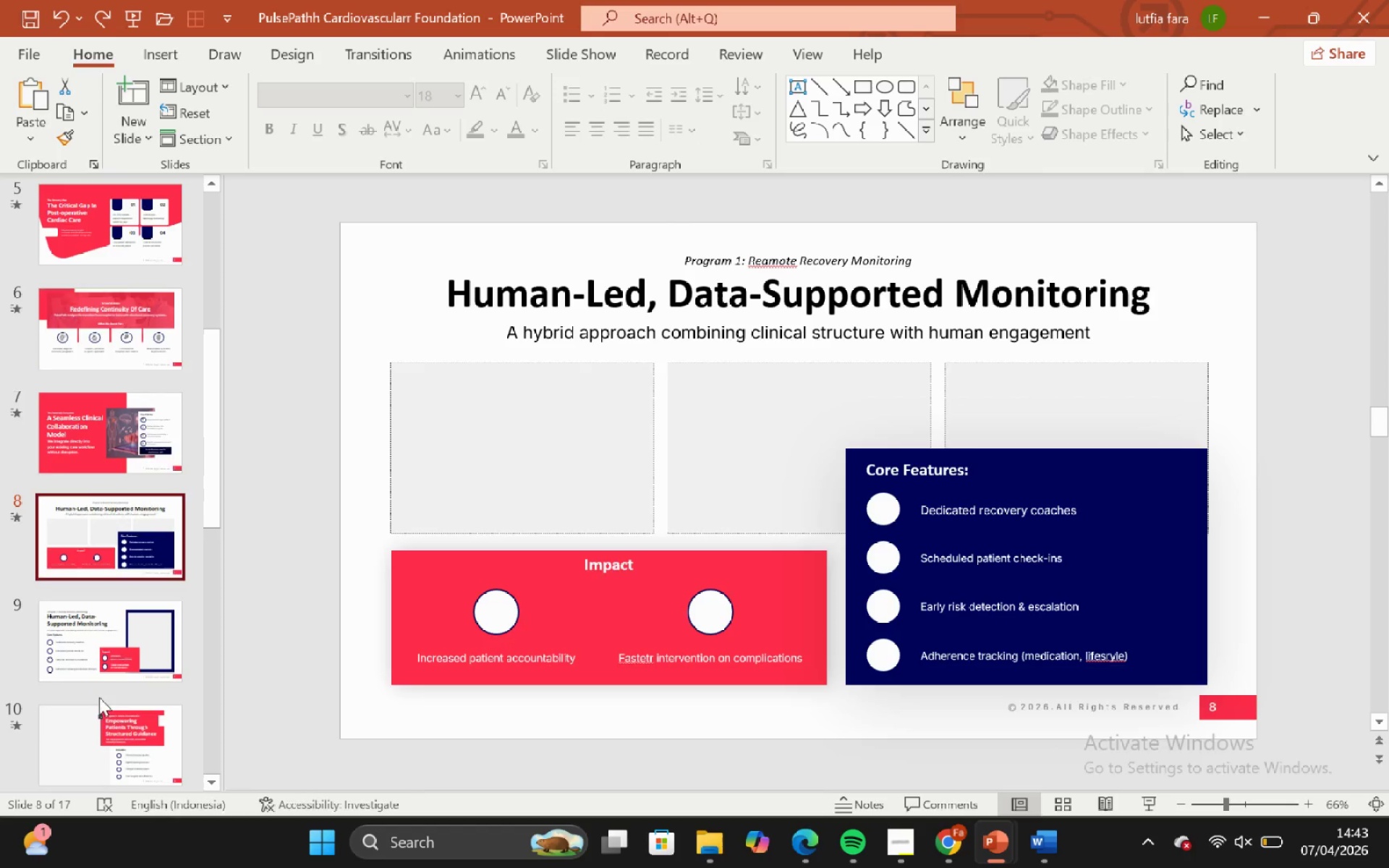 
left_click([118, 561])
 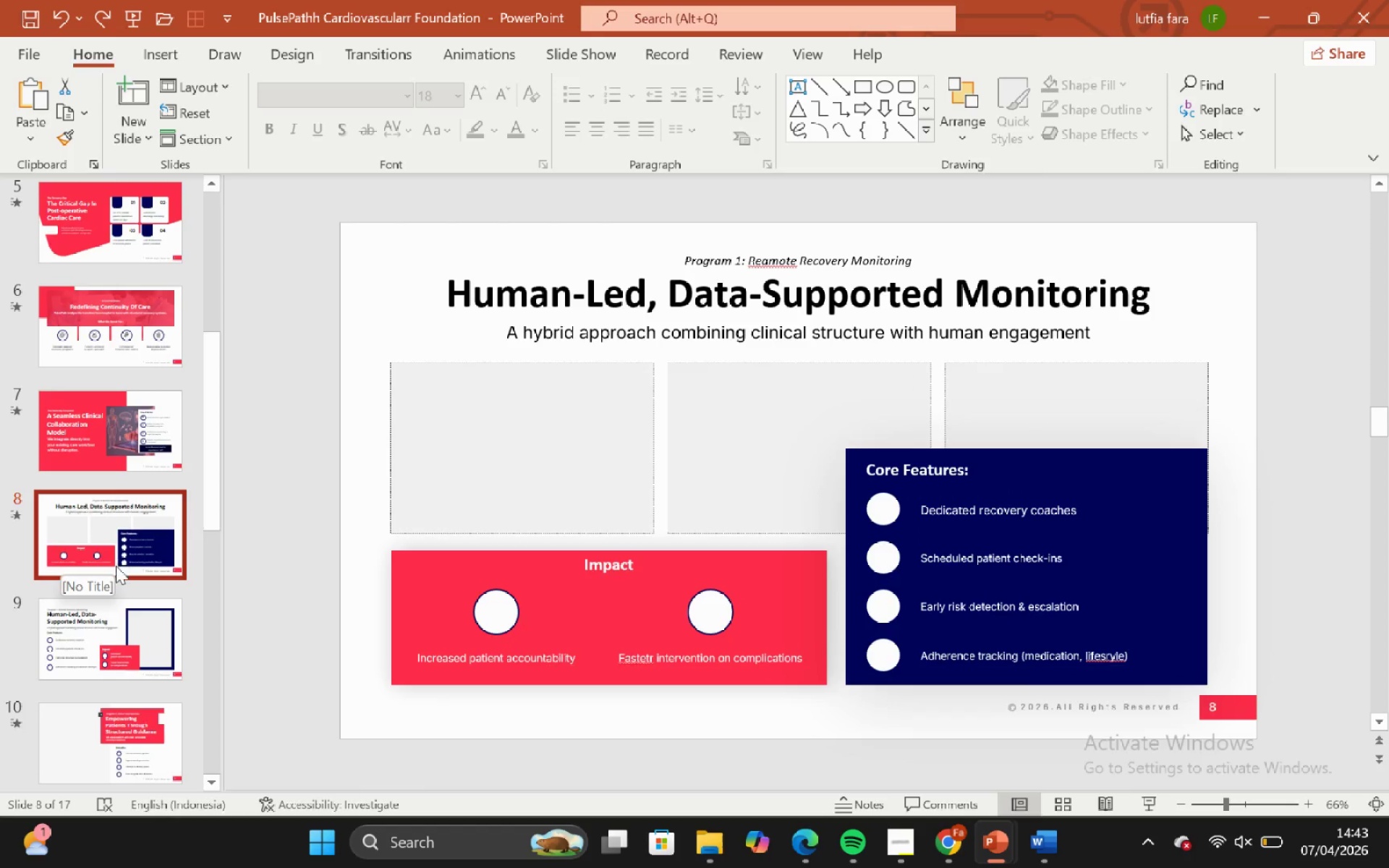 
left_click([124, 648])
 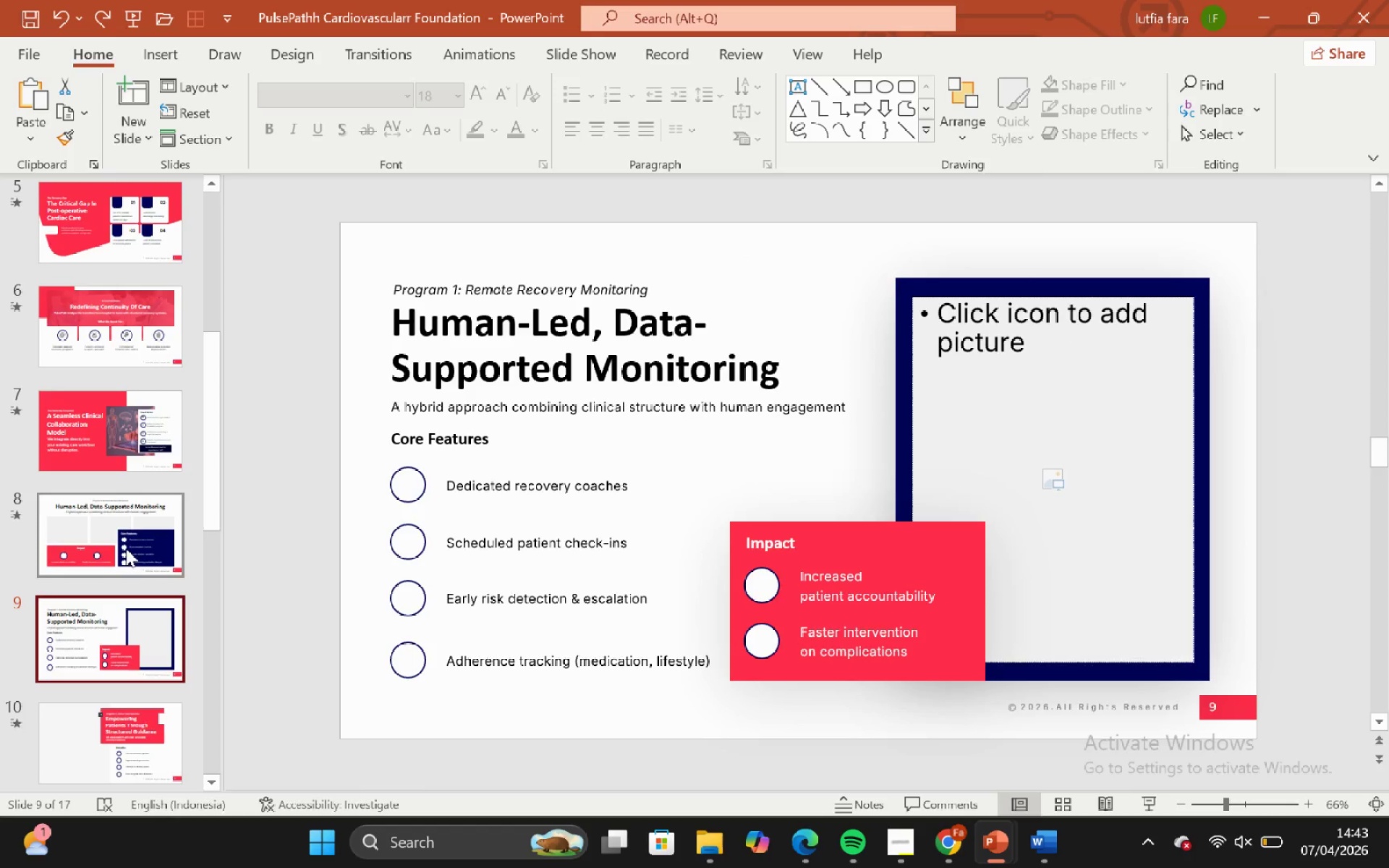 
left_click([126, 548])
 